 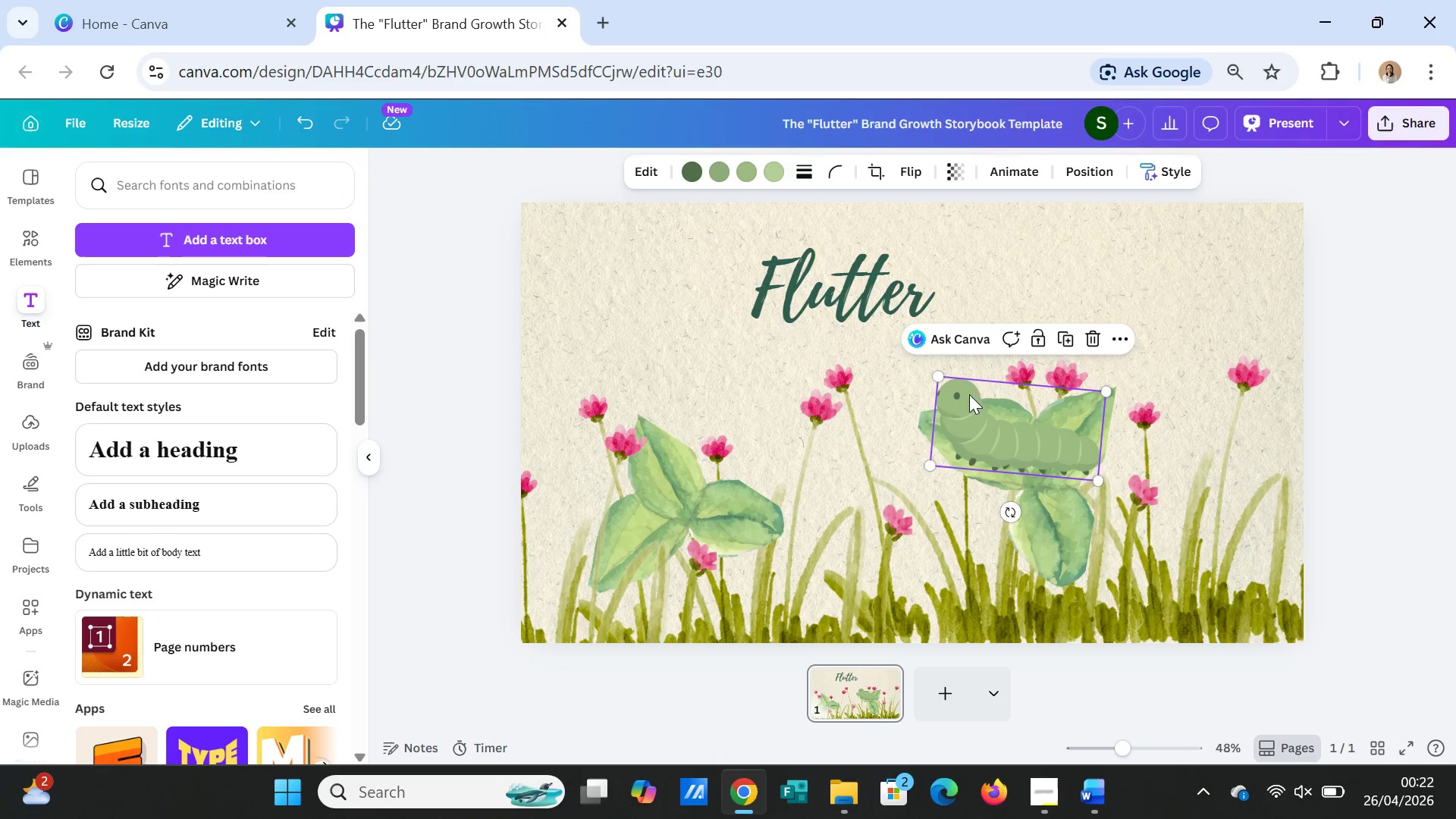 
left_click_drag(start_coordinate=[938, 371], to_coordinate=[959, 388])
 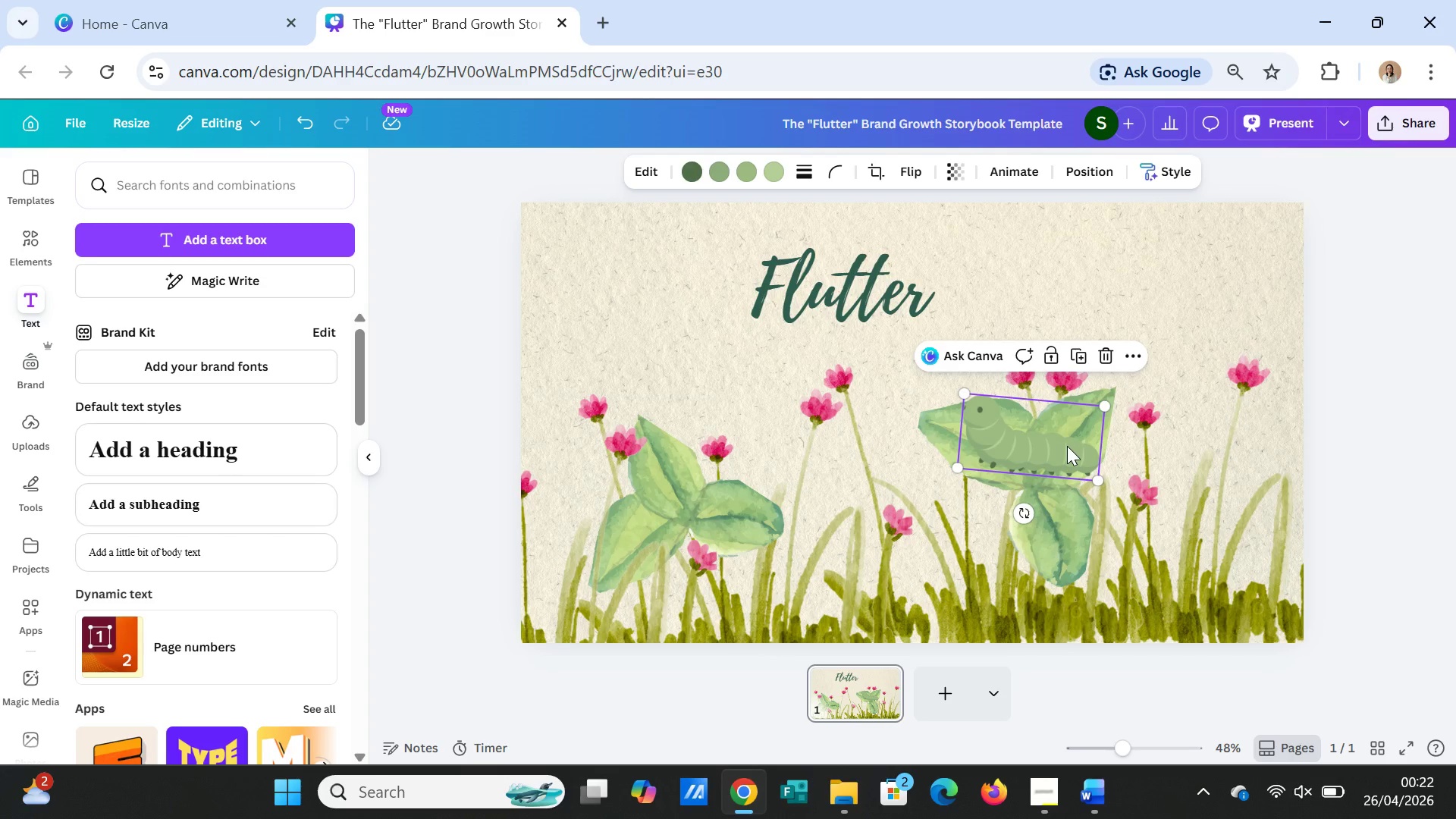 
left_click_drag(start_coordinate=[1067, 446], to_coordinate=[1059, 437])
 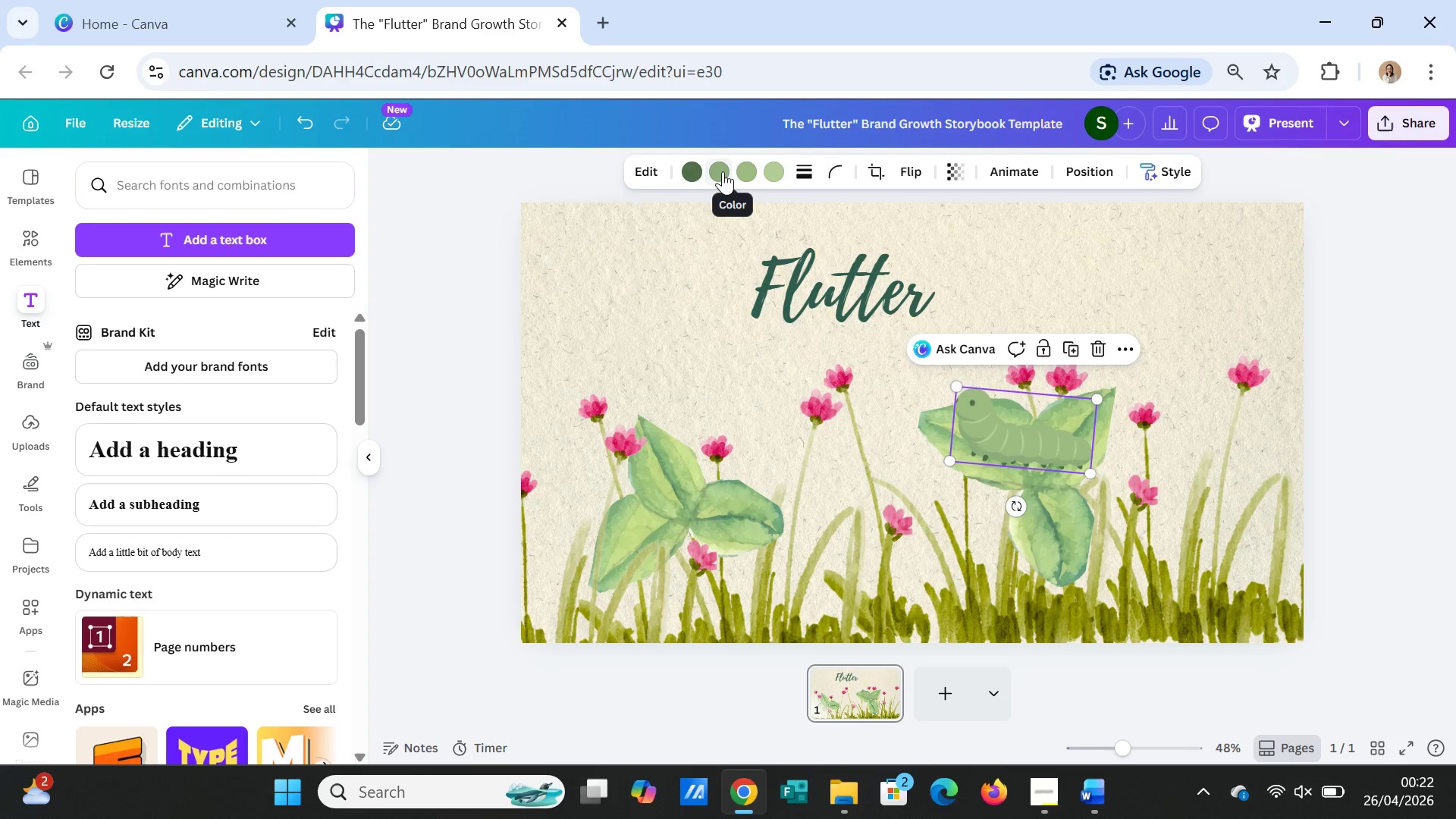 
left_click([723, 171])
 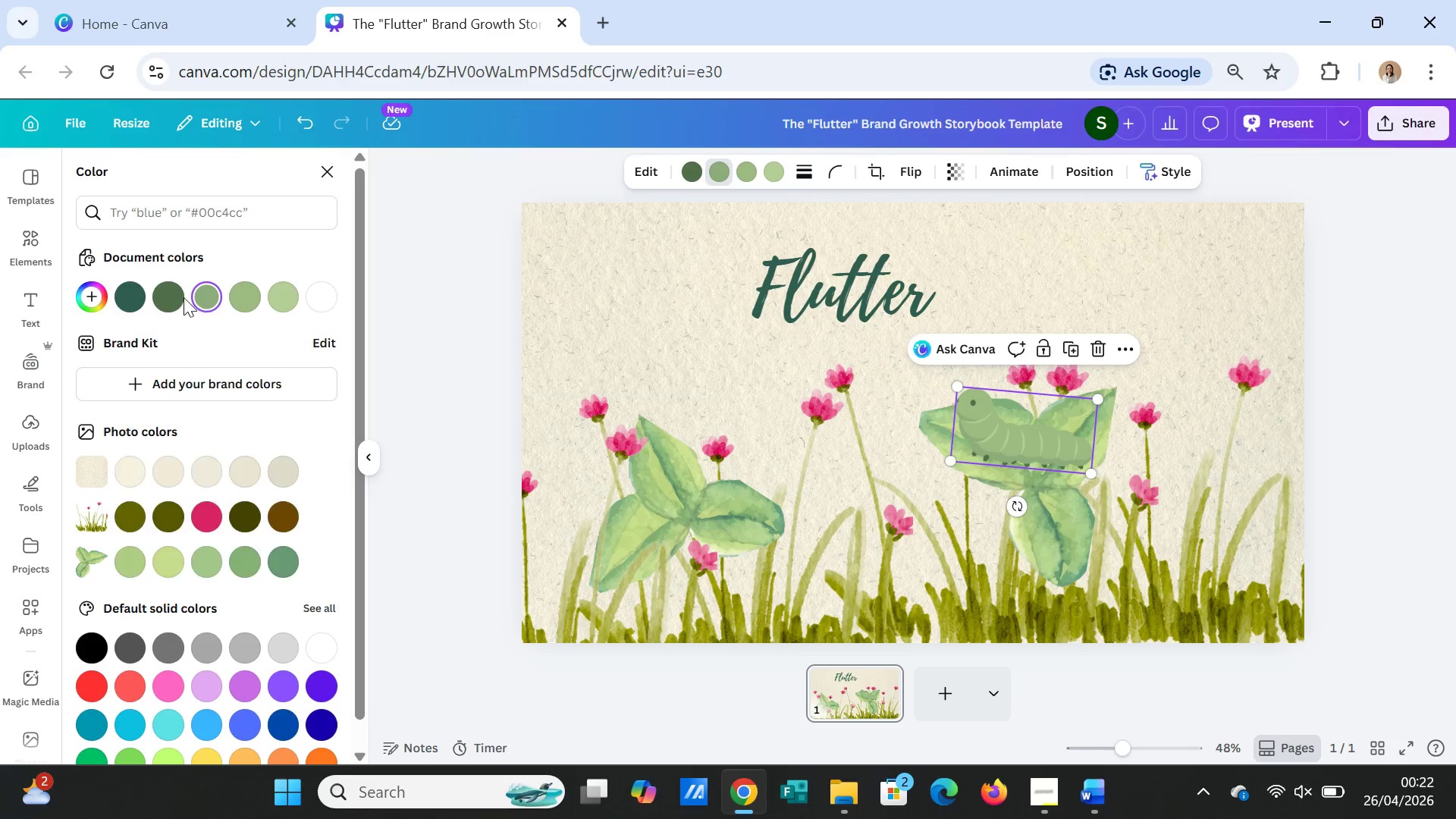 
left_click([162, 296])
 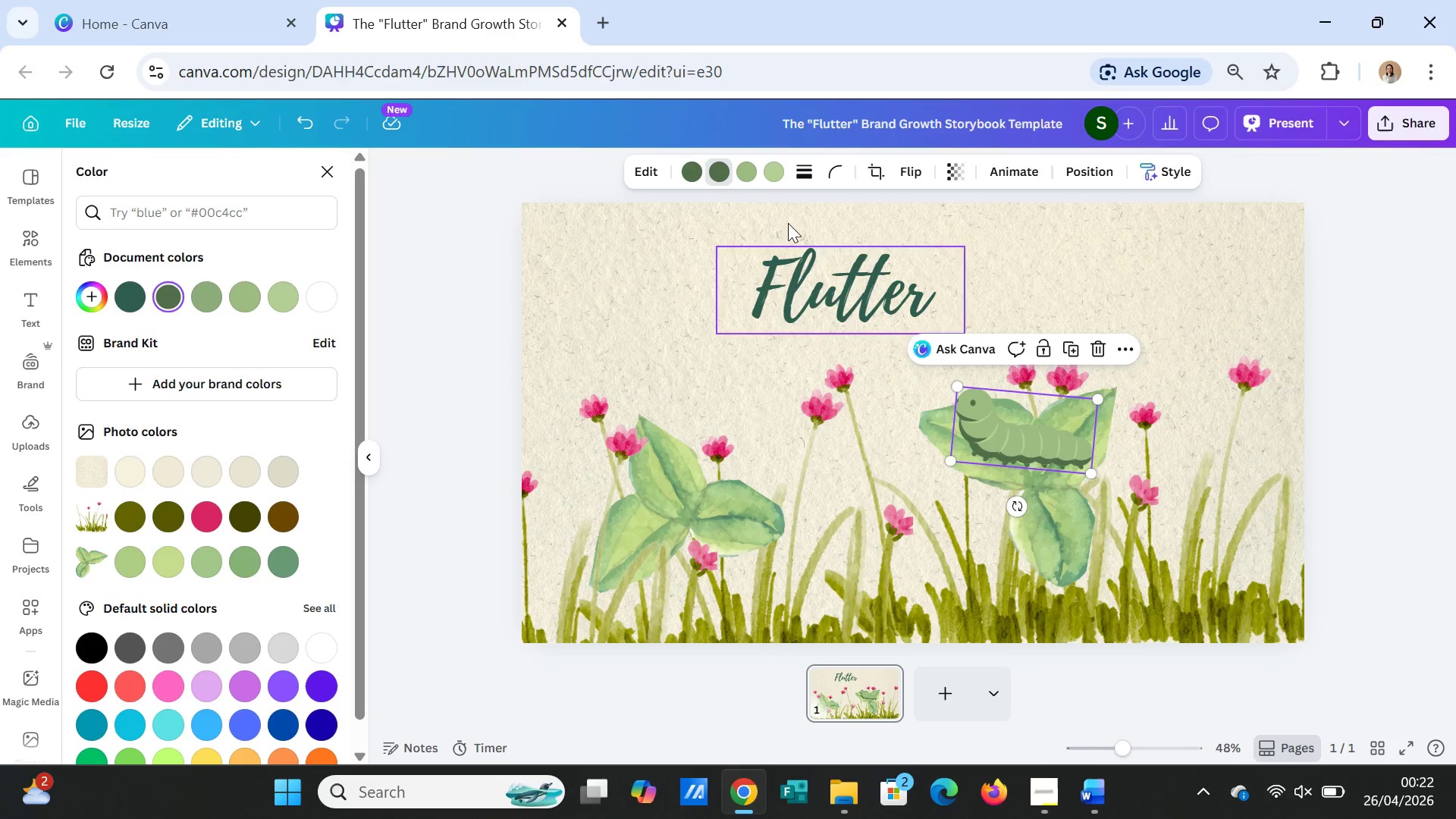 
left_click([755, 168])
 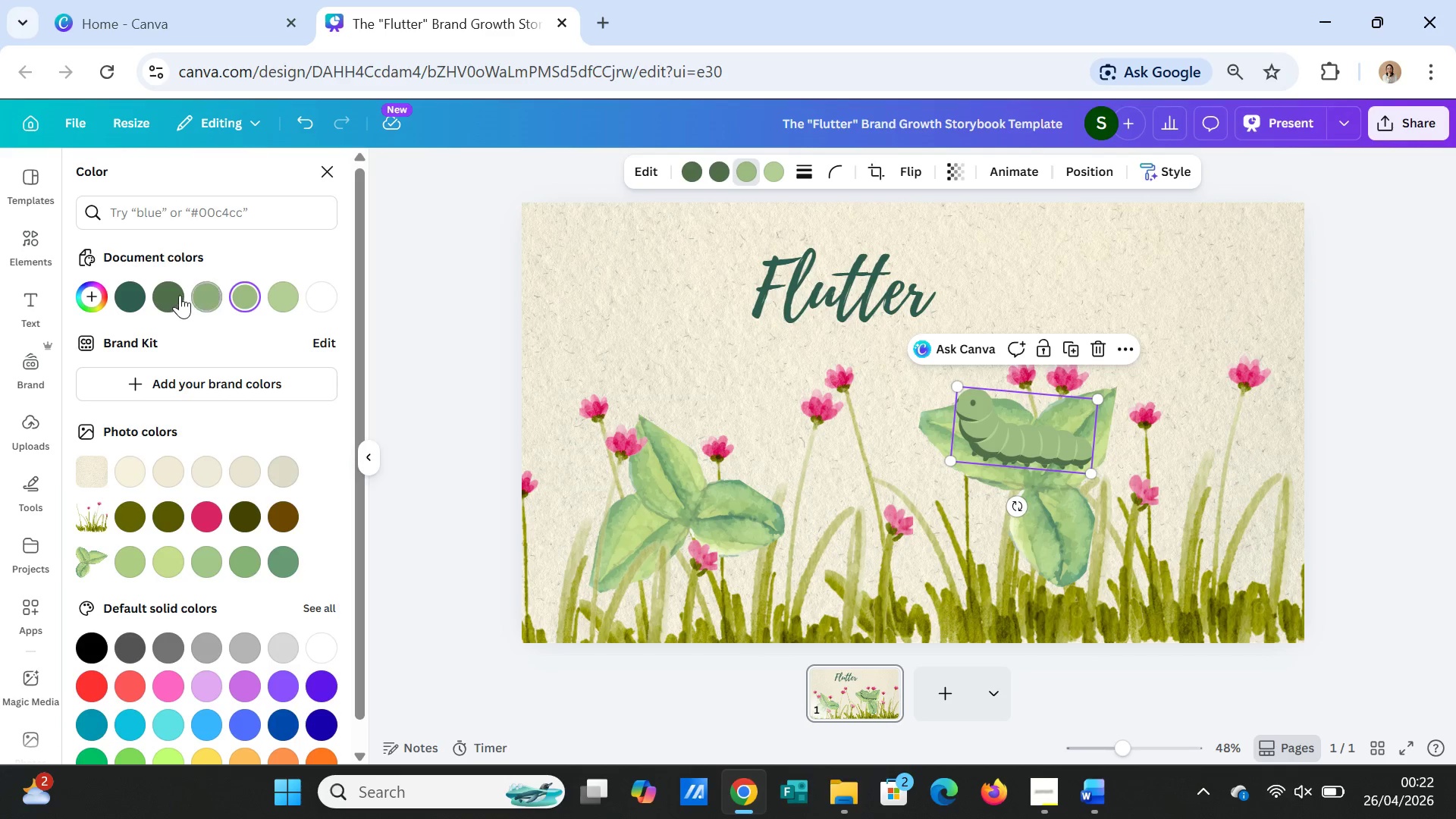 
left_click([175, 293])
 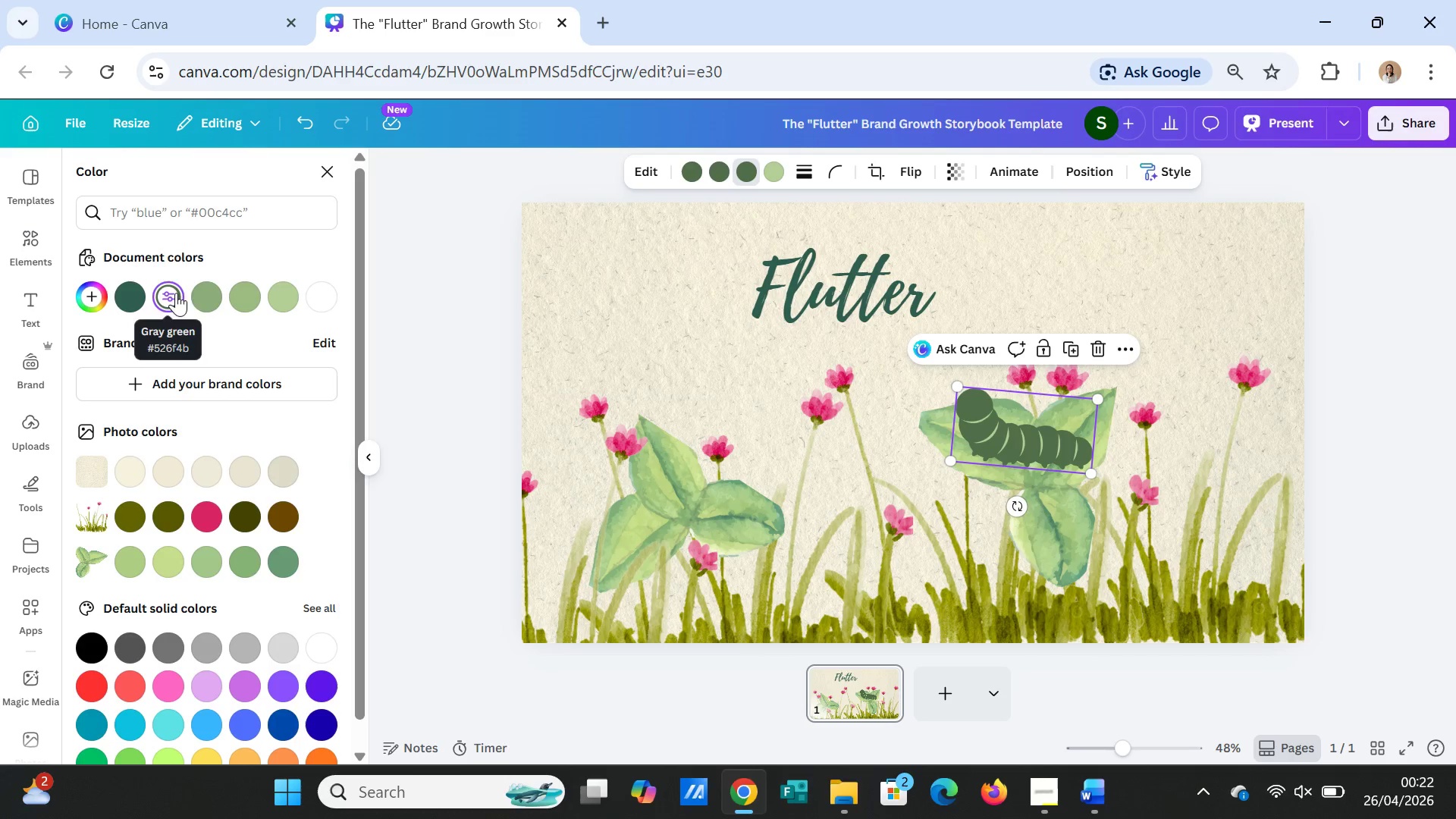 
left_click([209, 293])
 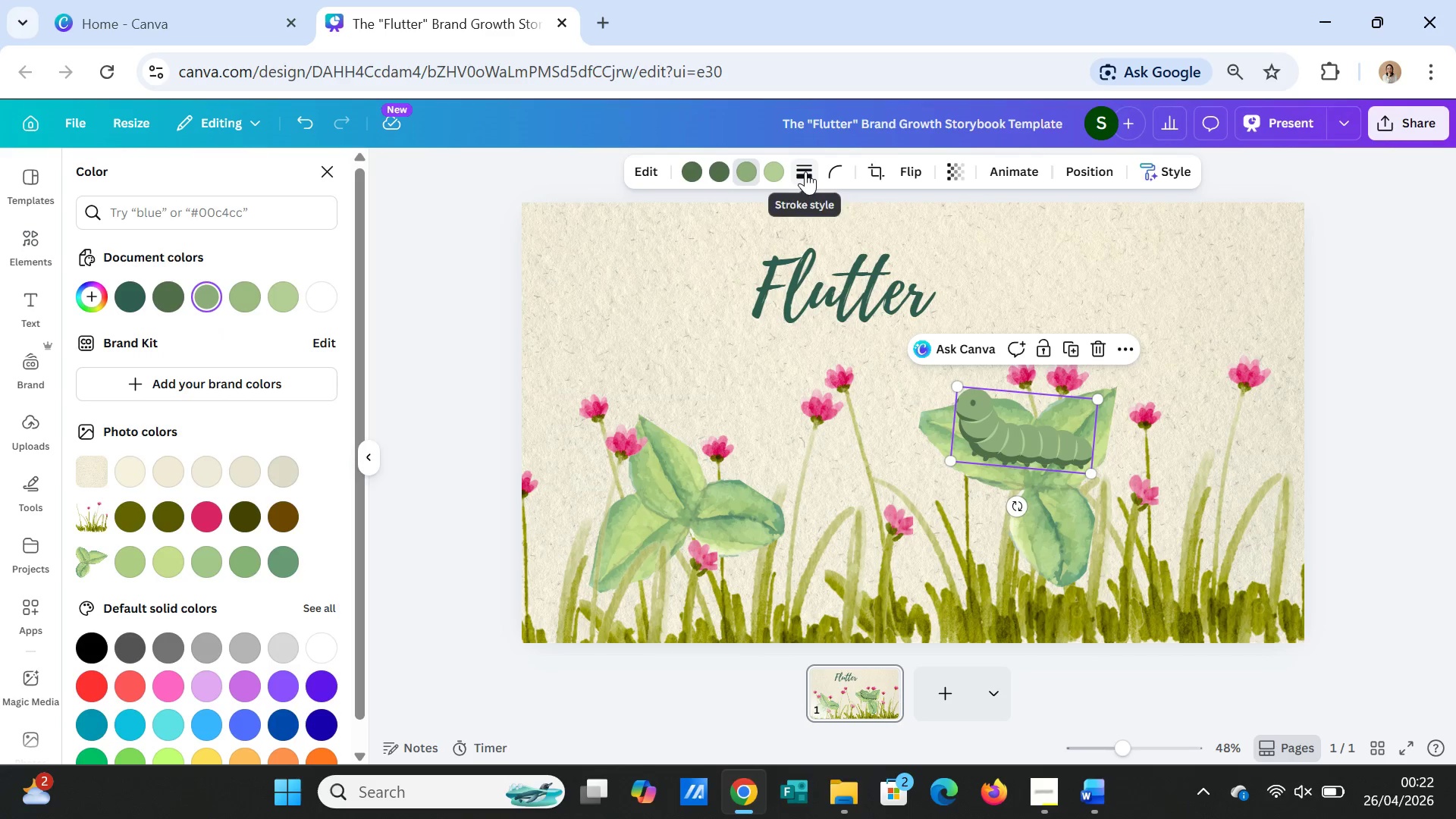 
left_click([776, 168])
 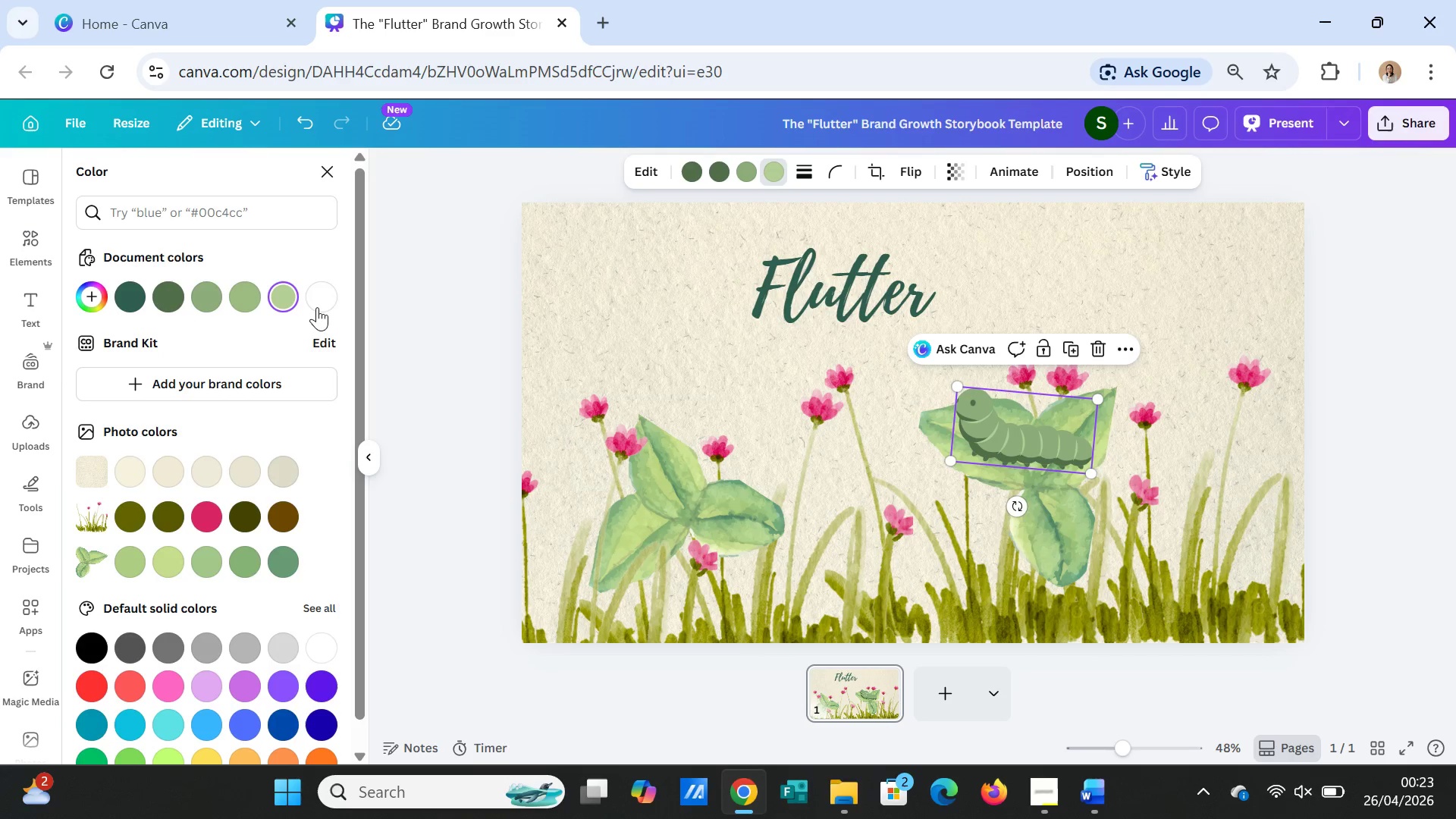 
left_click([317, 302])
 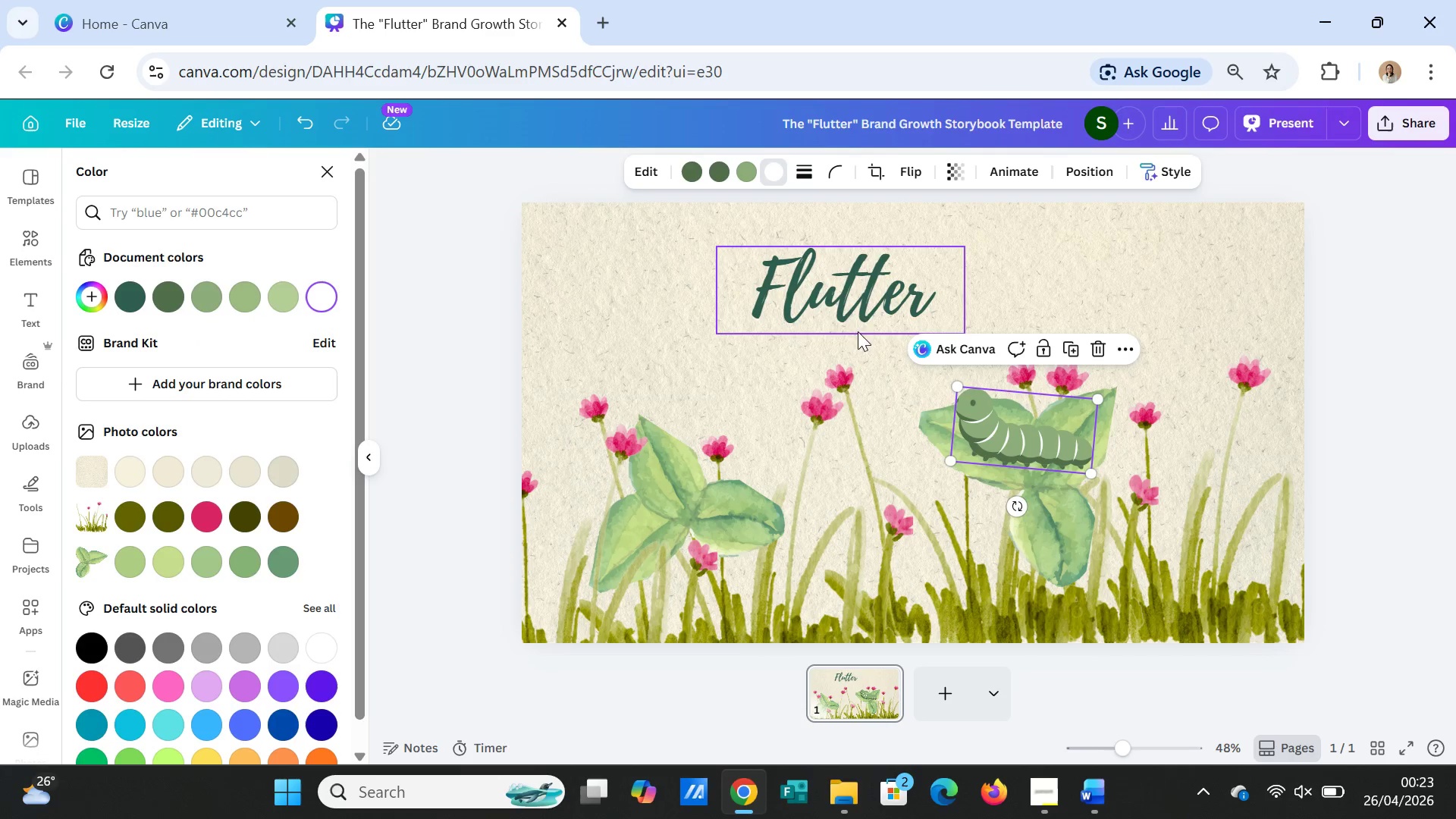 
left_click([695, 165])
 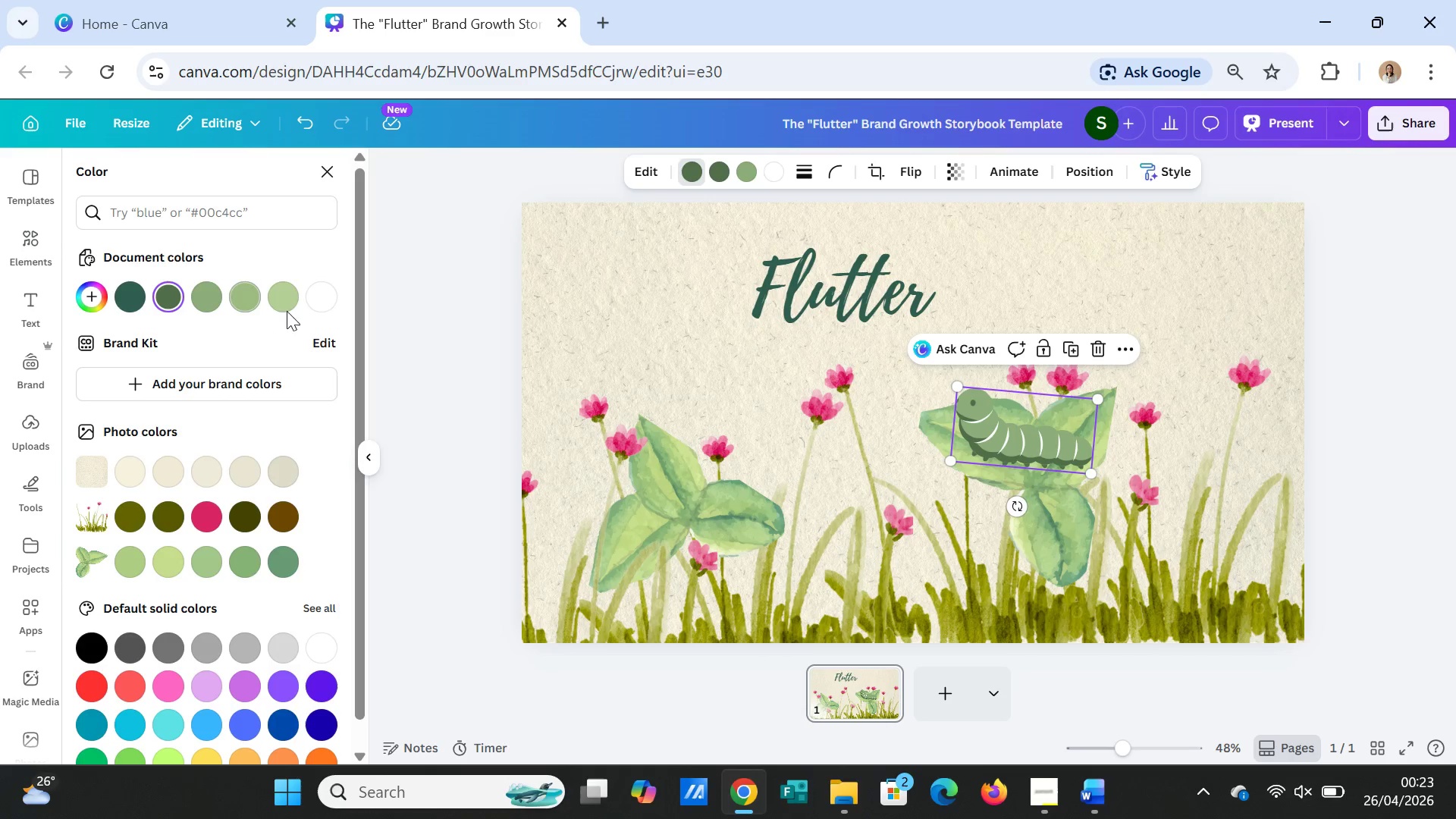 
left_click([323, 297])
 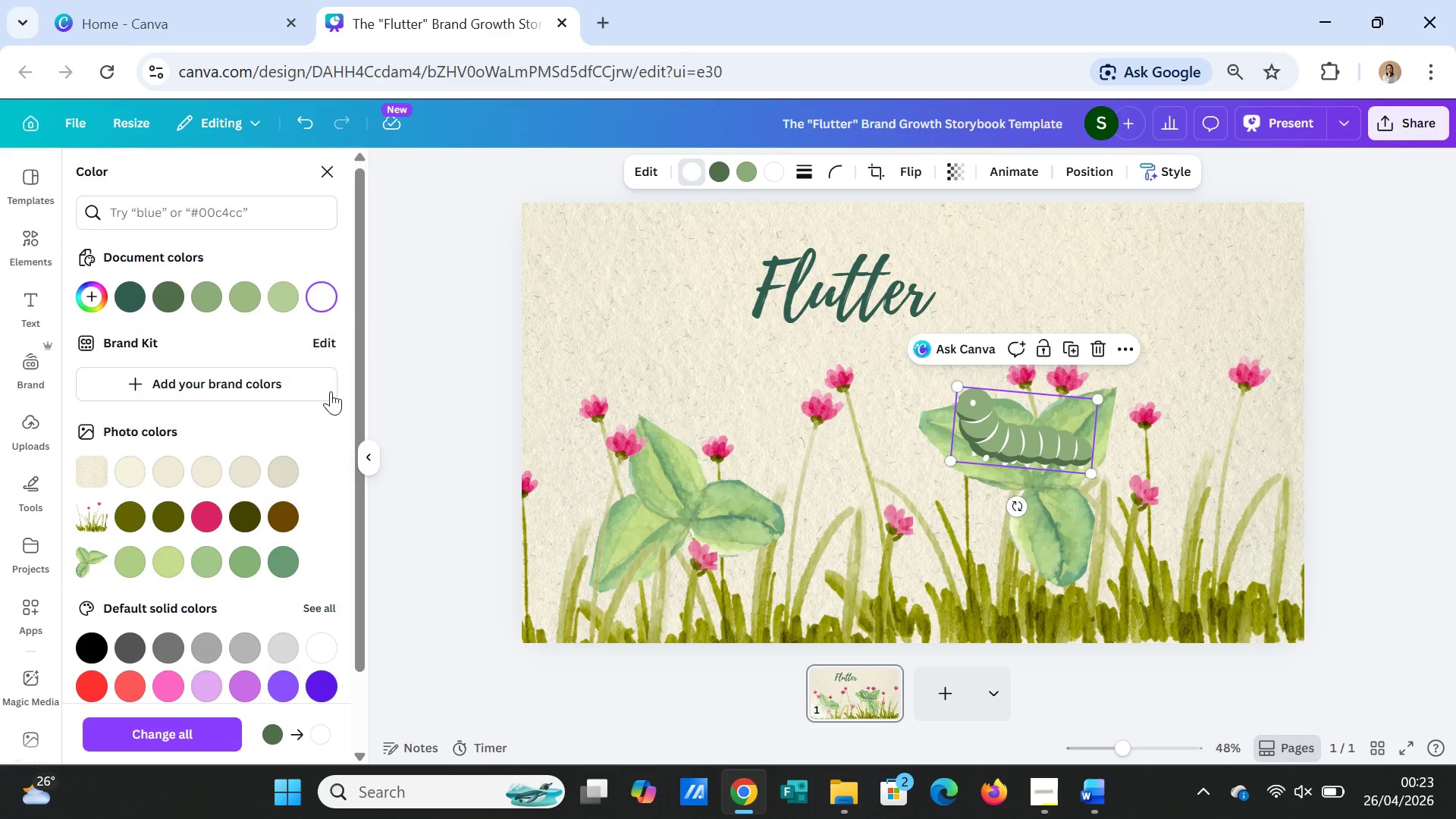 
wait(5.86)
 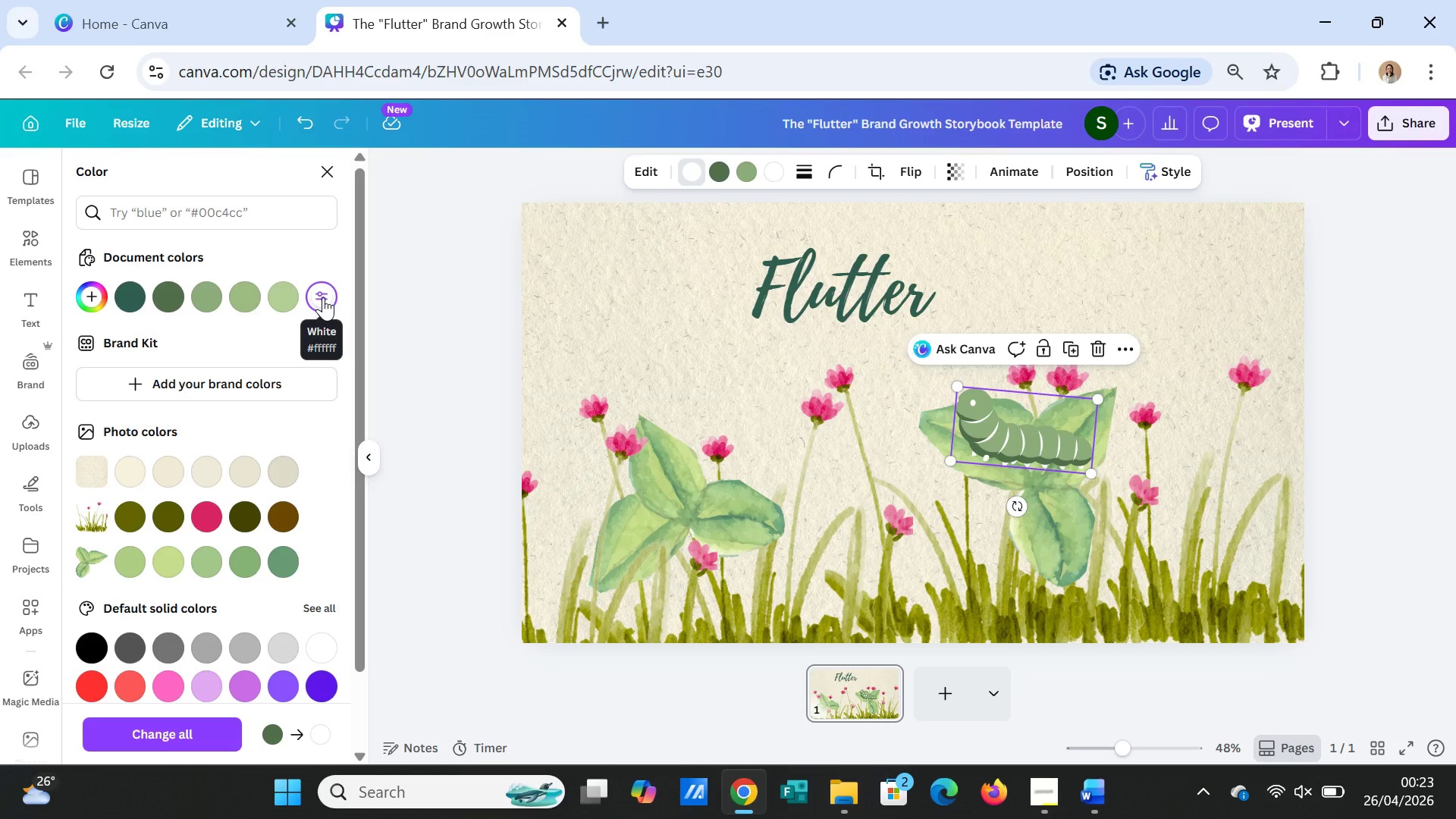 
left_click([720, 171])
 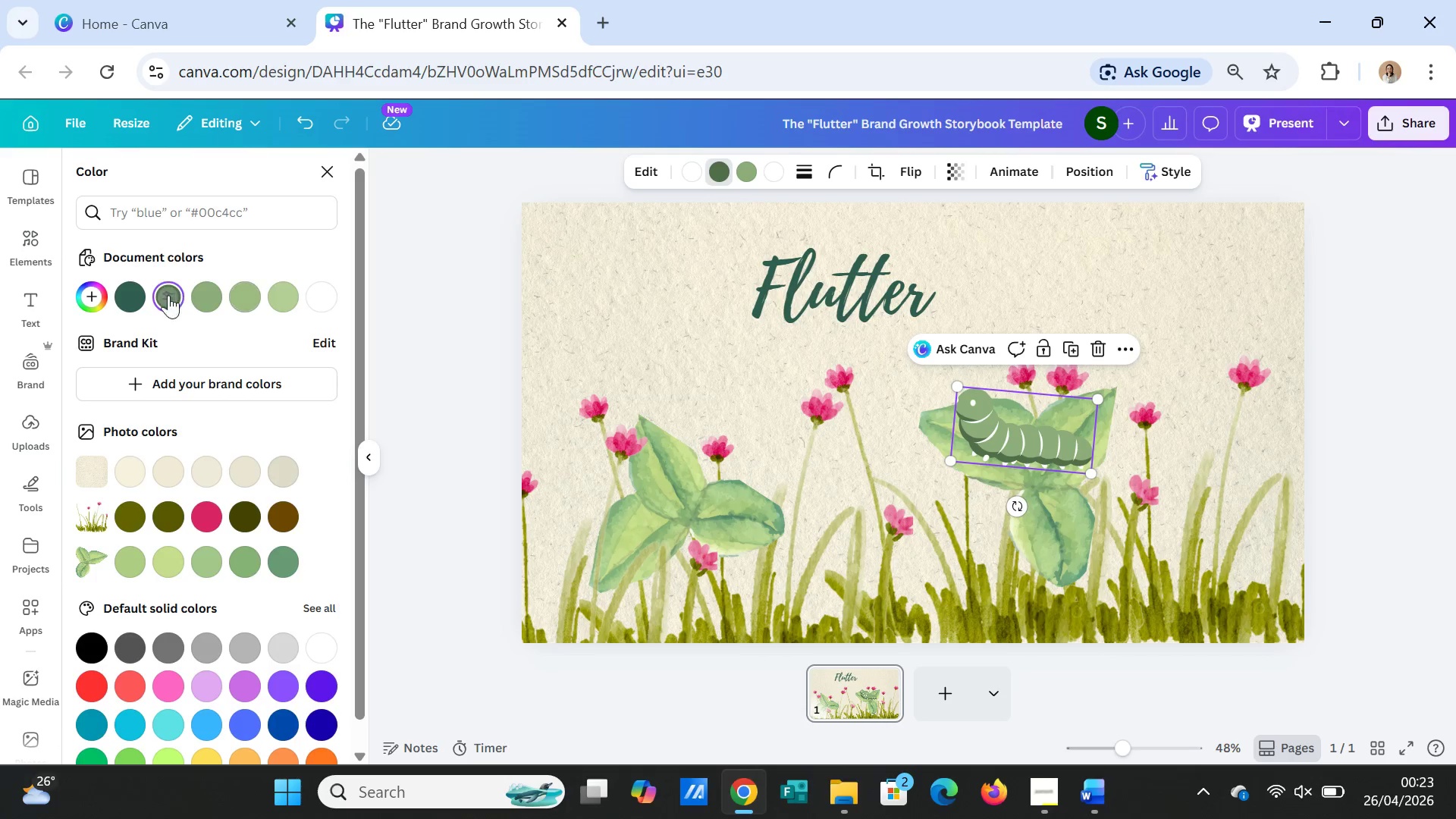 
left_click([127, 293])
 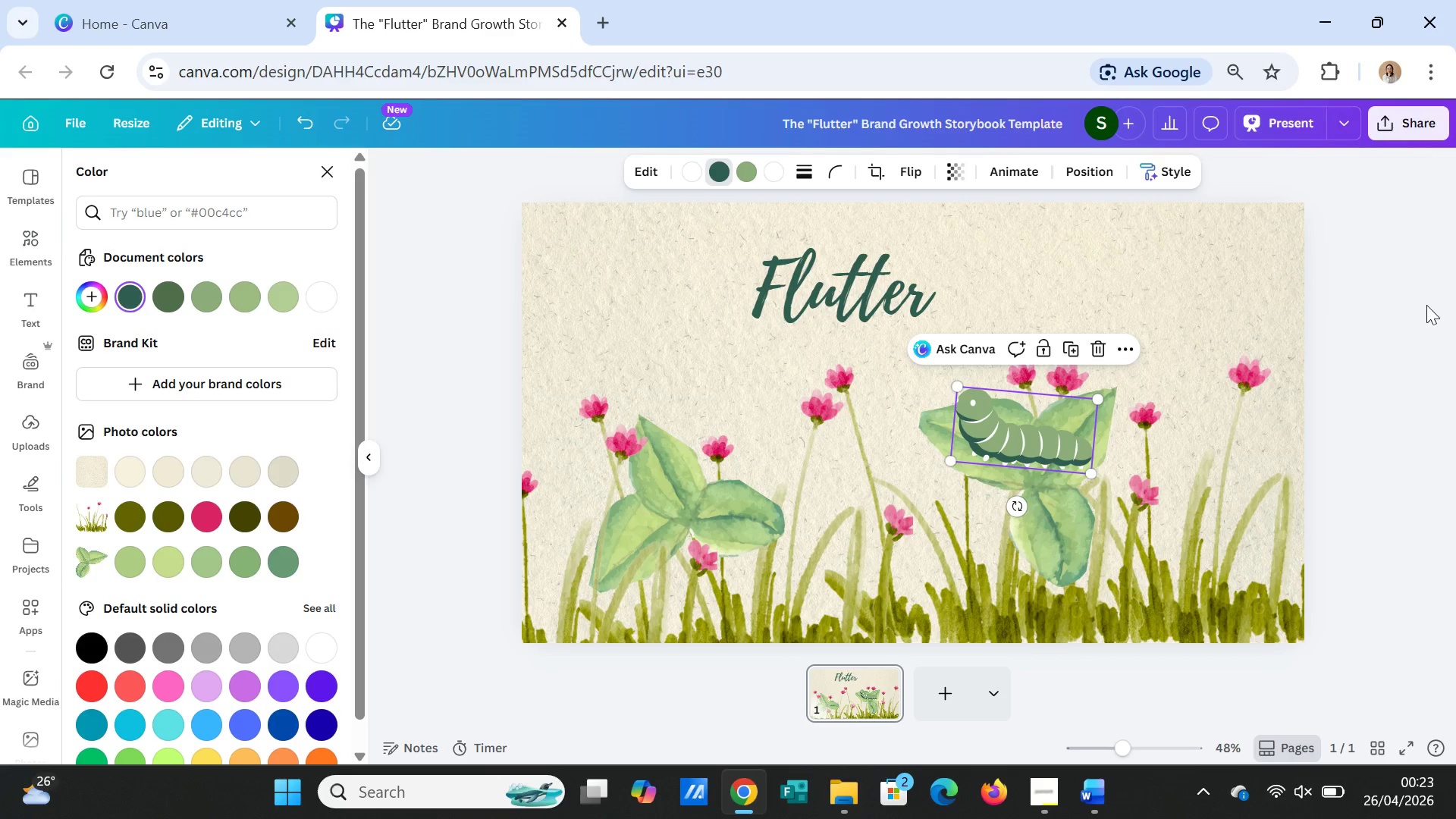 
double_click([1362, 314])
 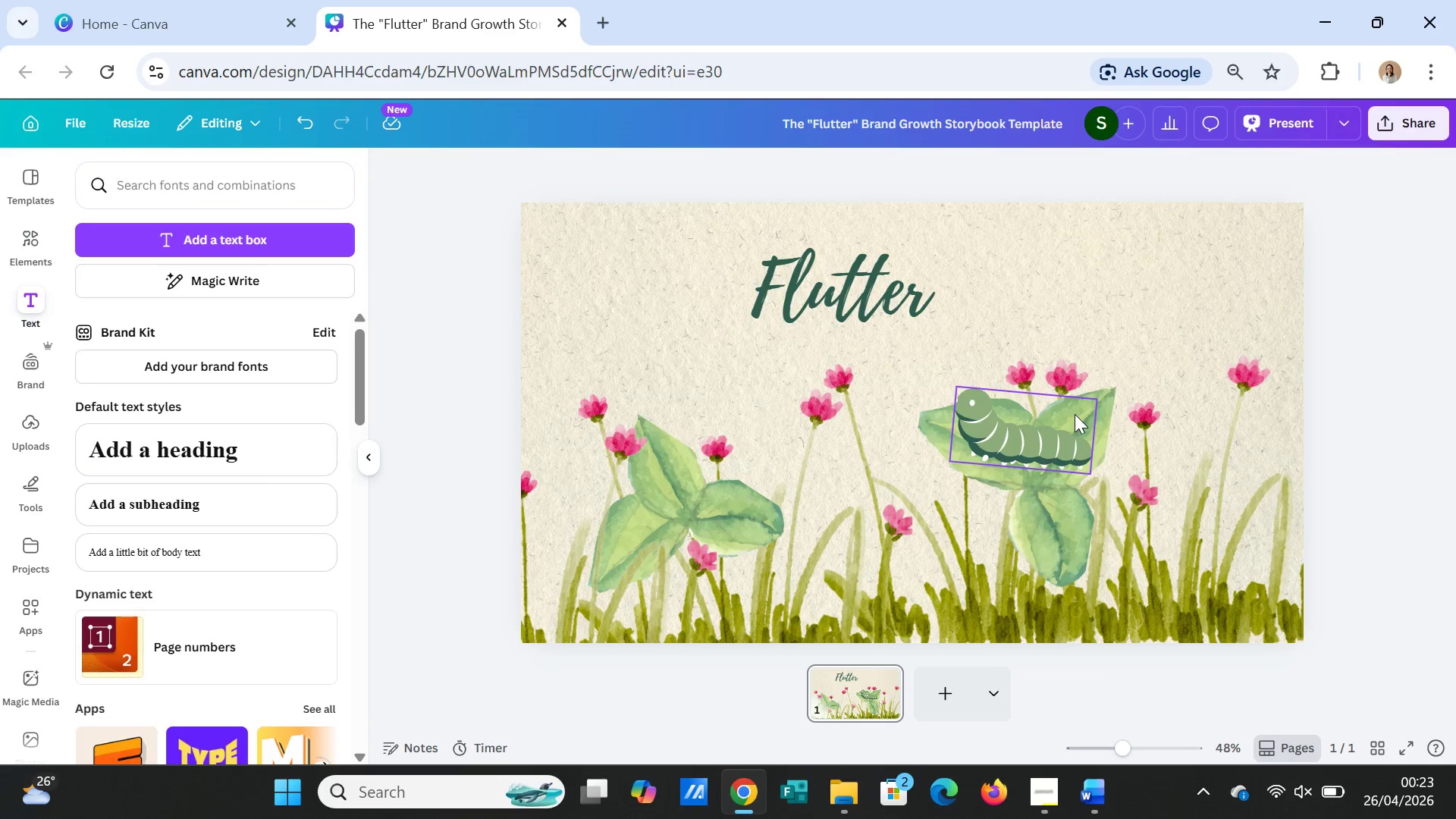 
left_click([1018, 421])
 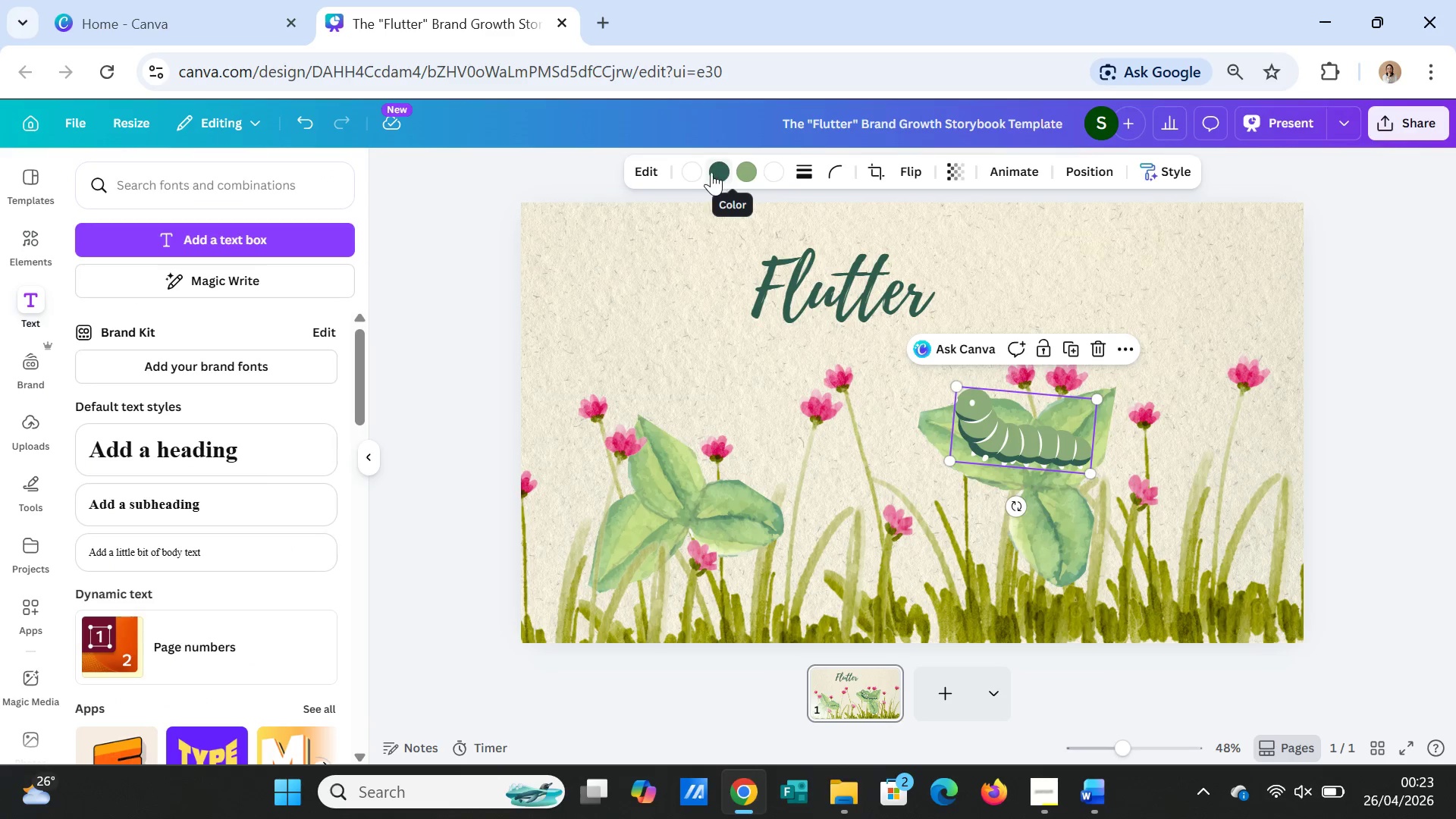 
left_click([694, 170])
 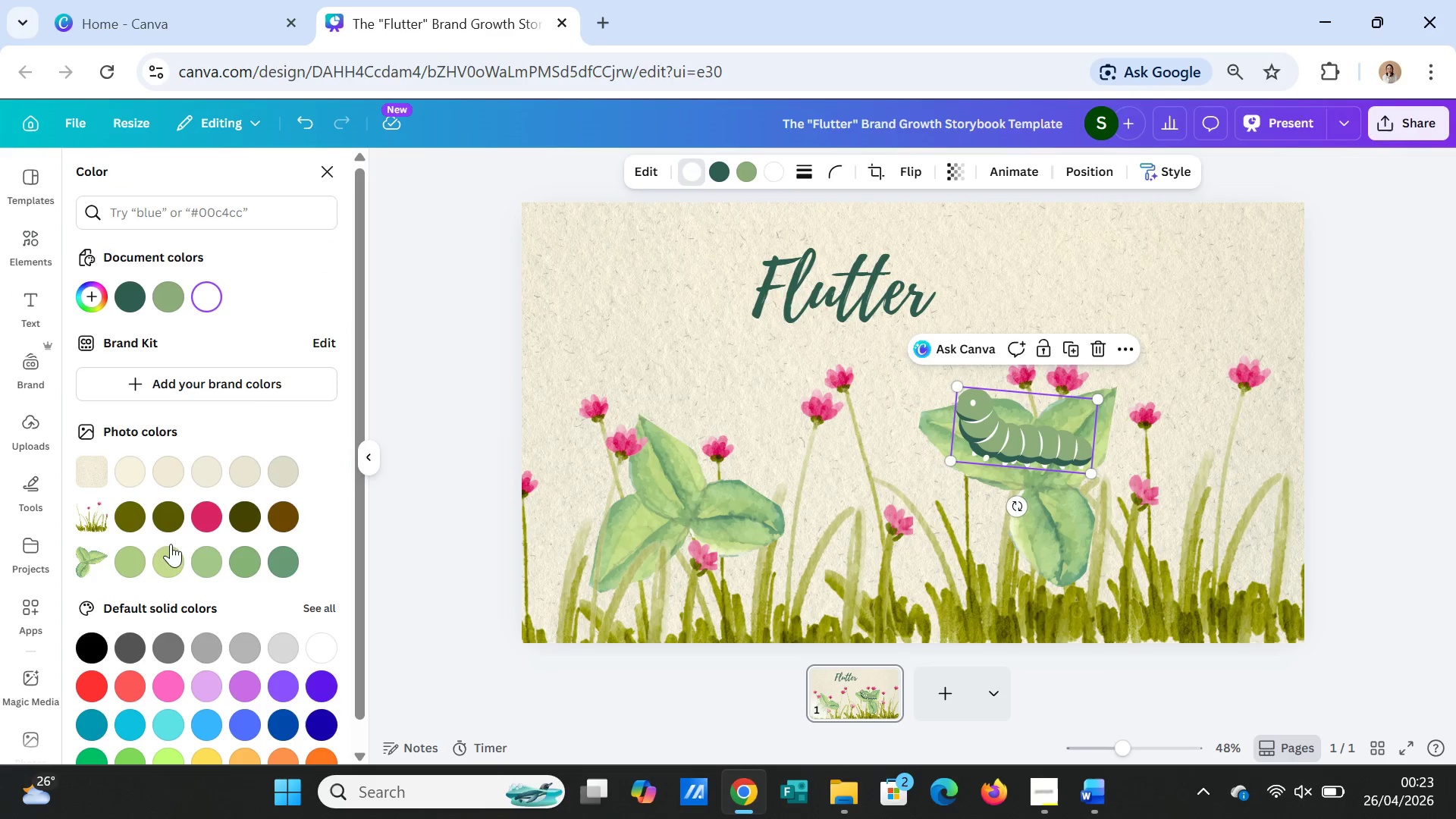 
left_click([127, 517])
 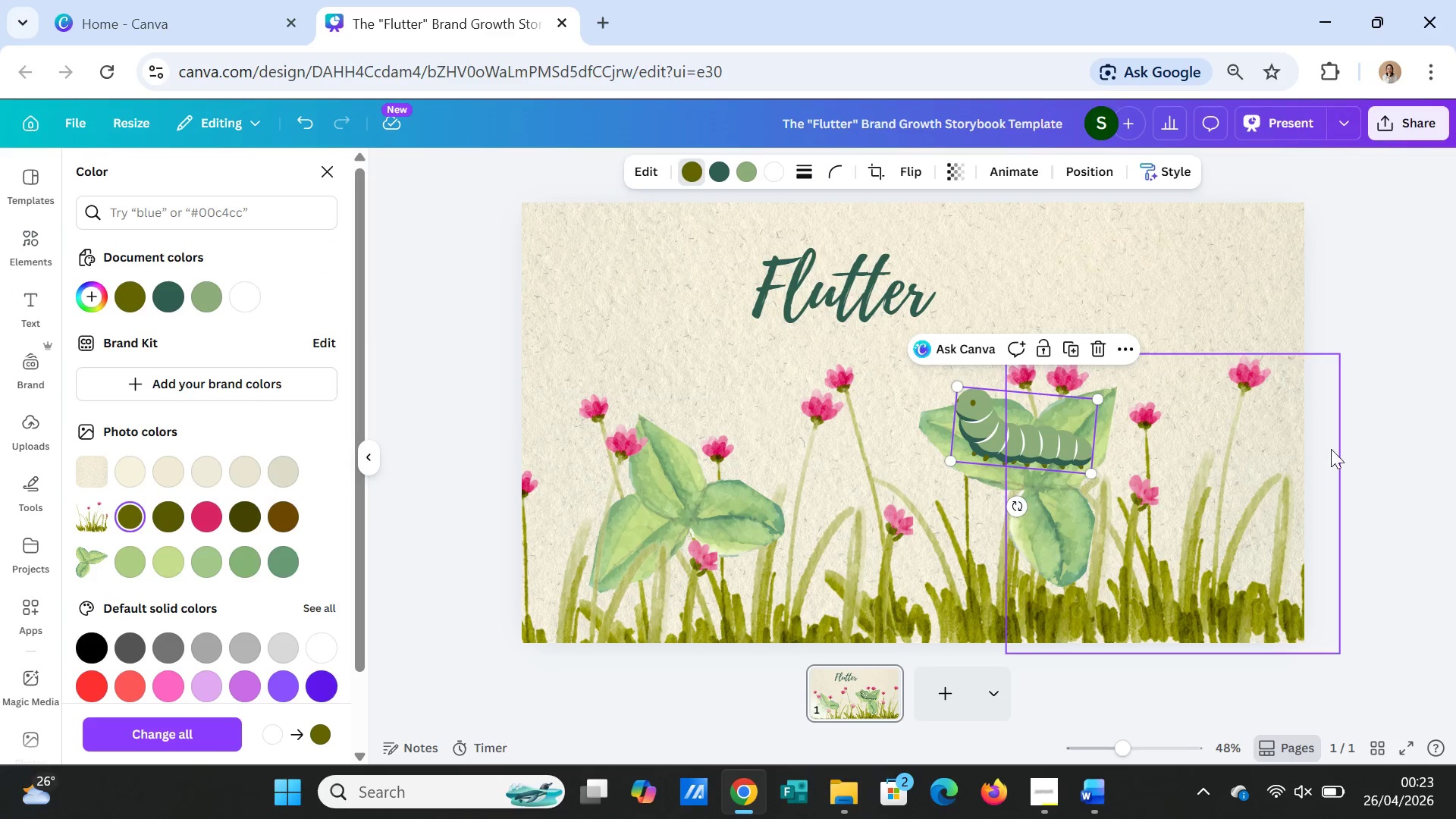 
left_click([1348, 369])
 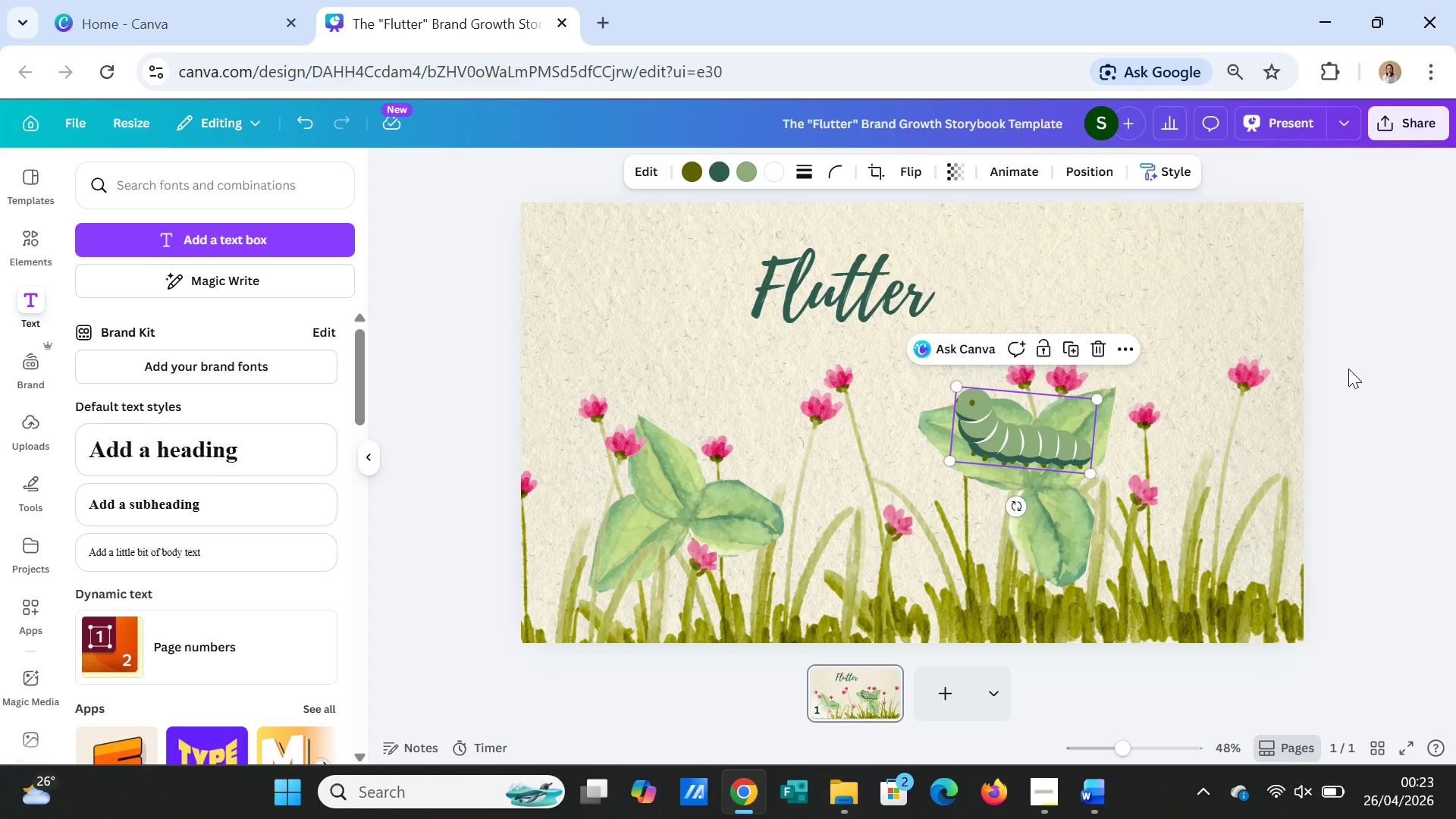 
left_click([1348, 369])
 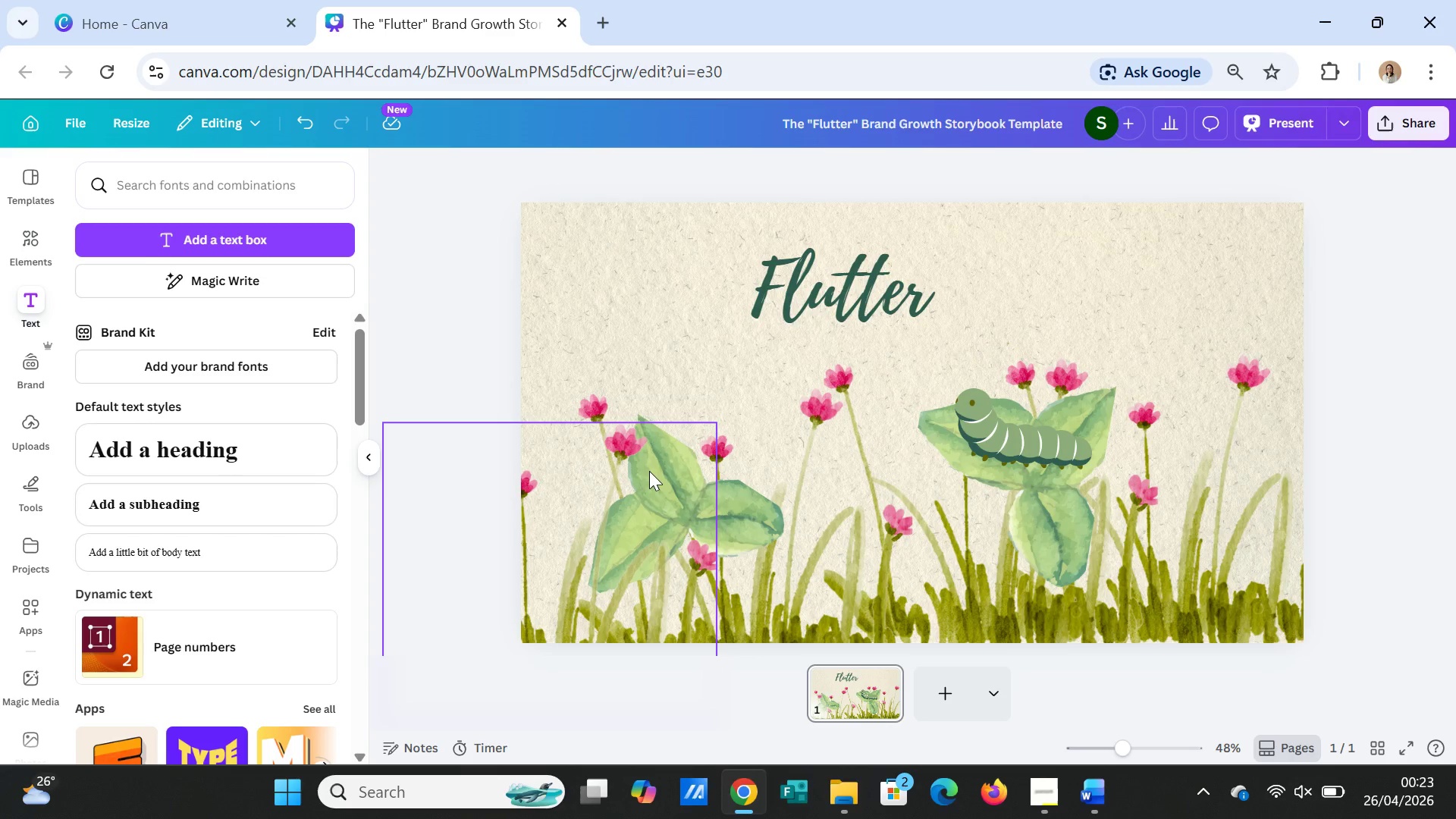 
wait(6.62)
 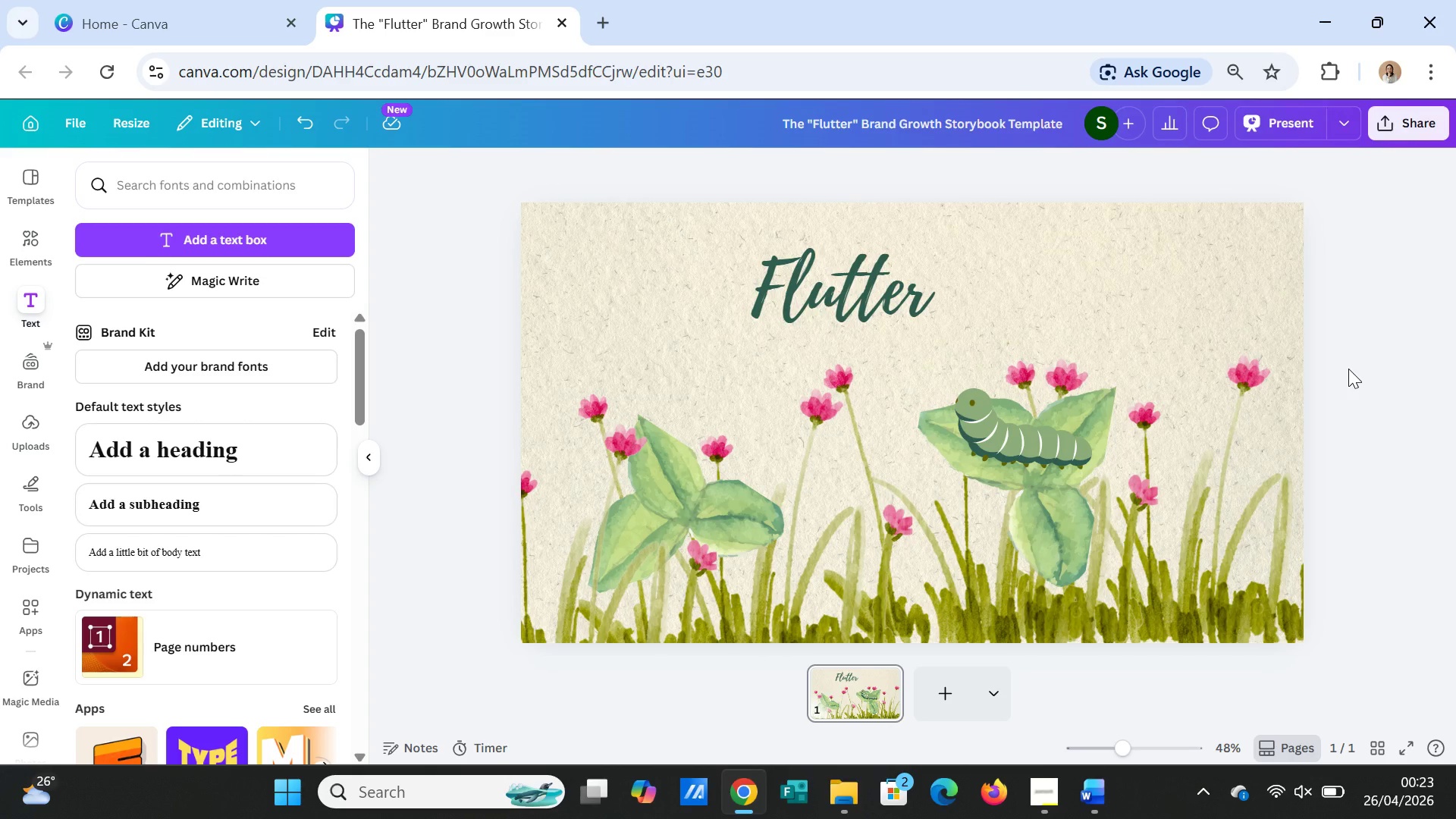 
left_click([731, 481])
 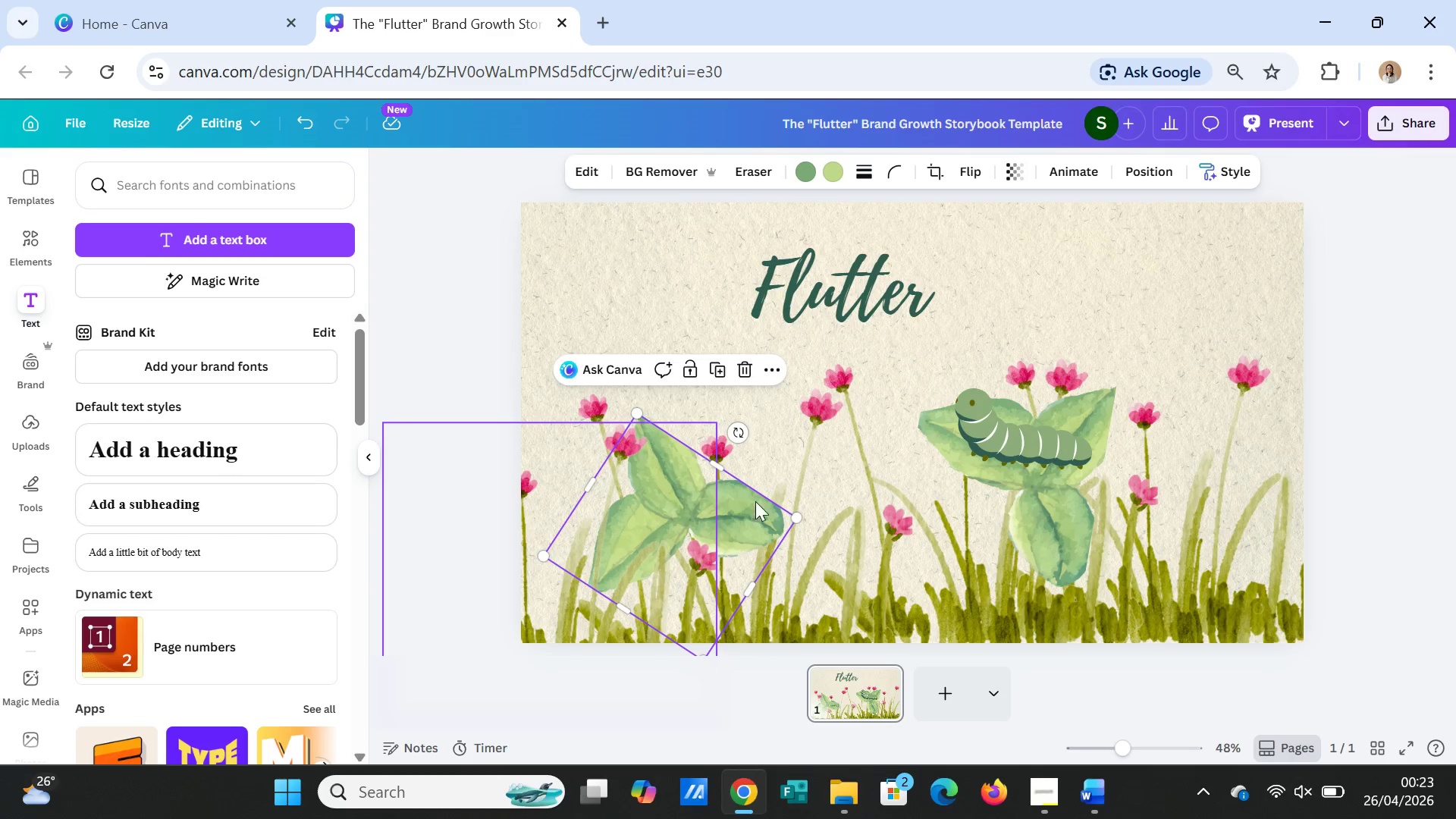 
right_click([762, 508])
 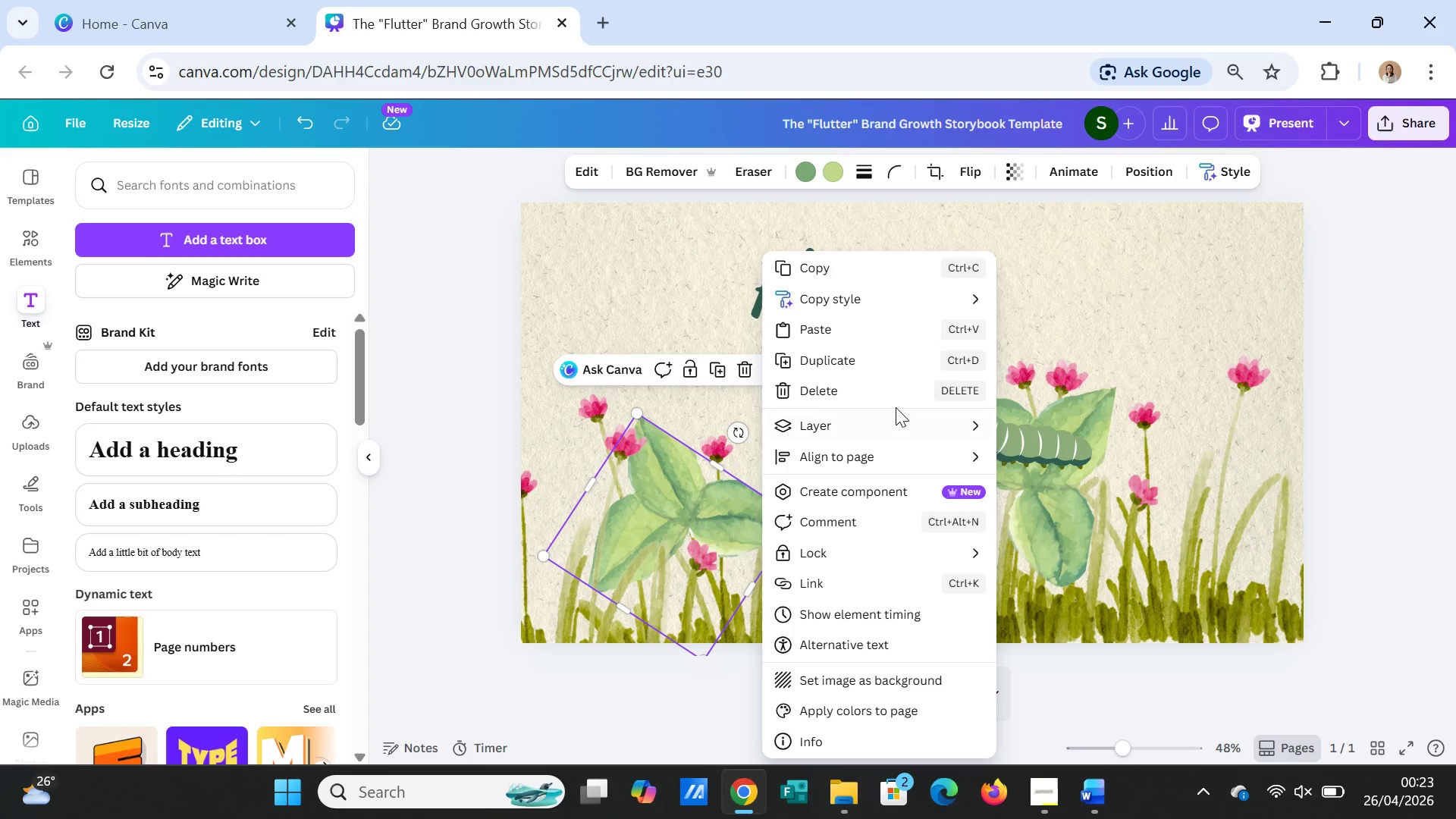 
left_click([902, 423])
 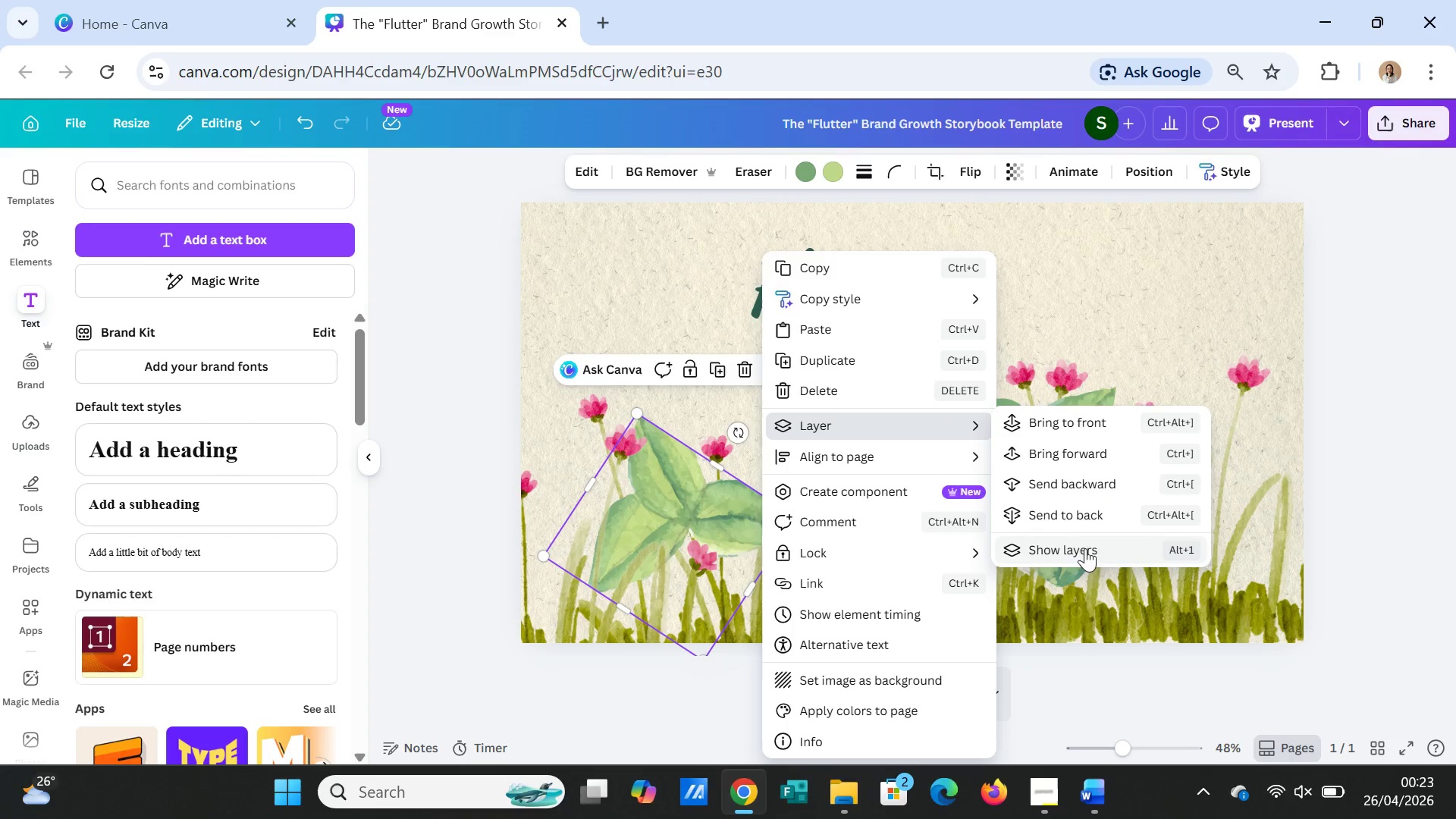 
left_click([1084, 551])
 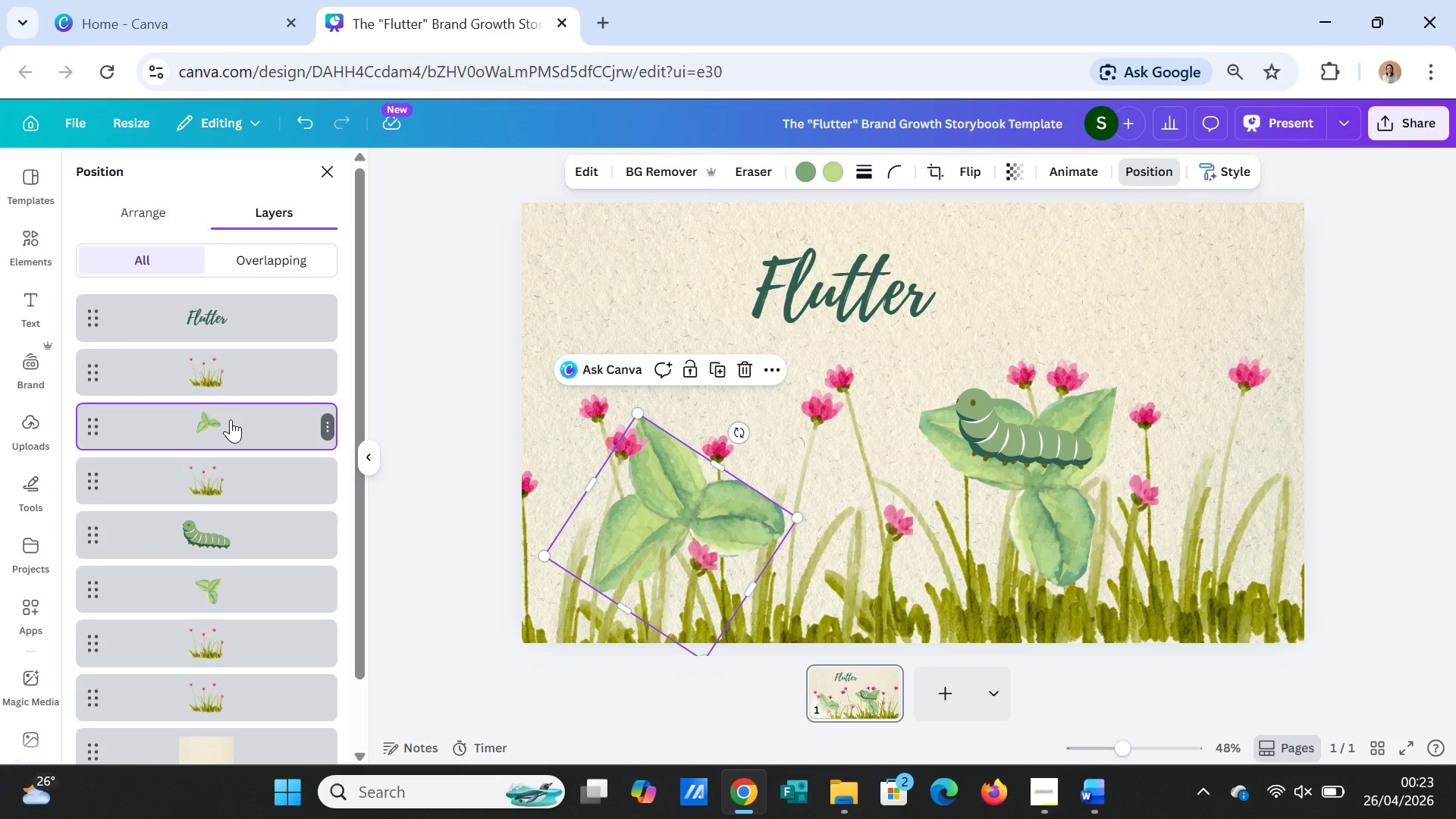 
left_click_drag(start_coordinate=[231, 419], to_coordinate=[231, 349])
 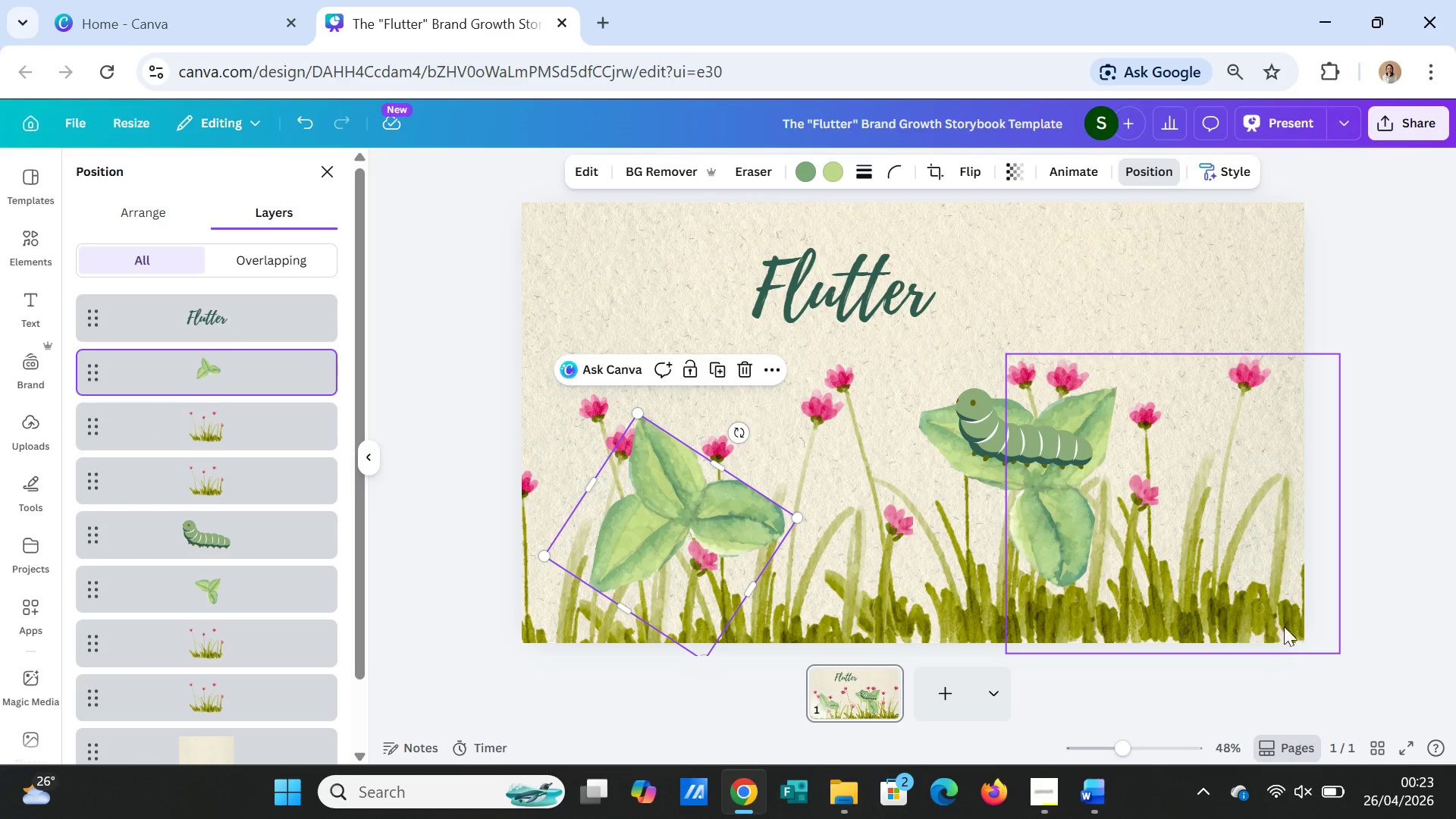 
left_click([1388, 609])
 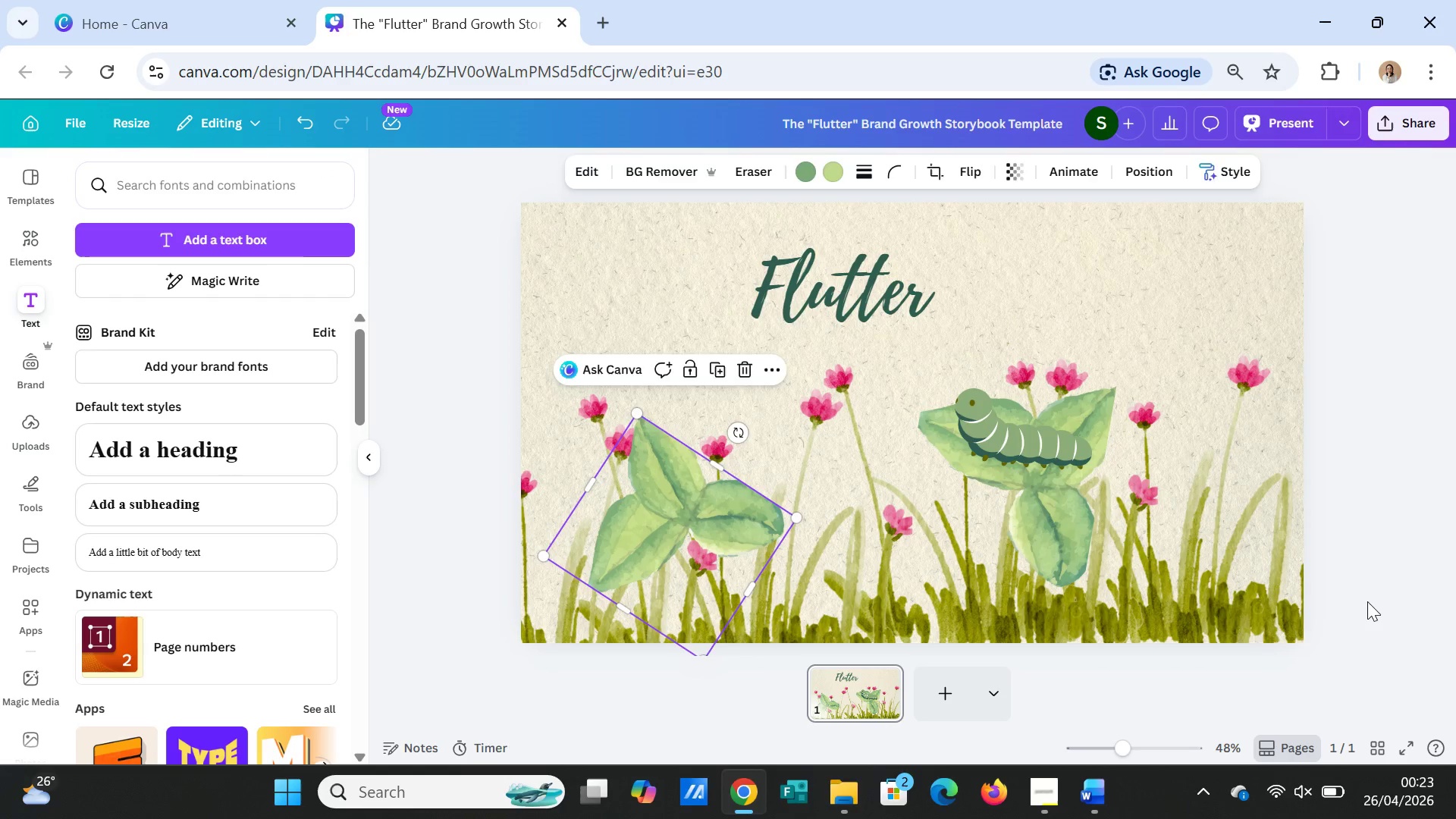 
left_click([1367, 601])
 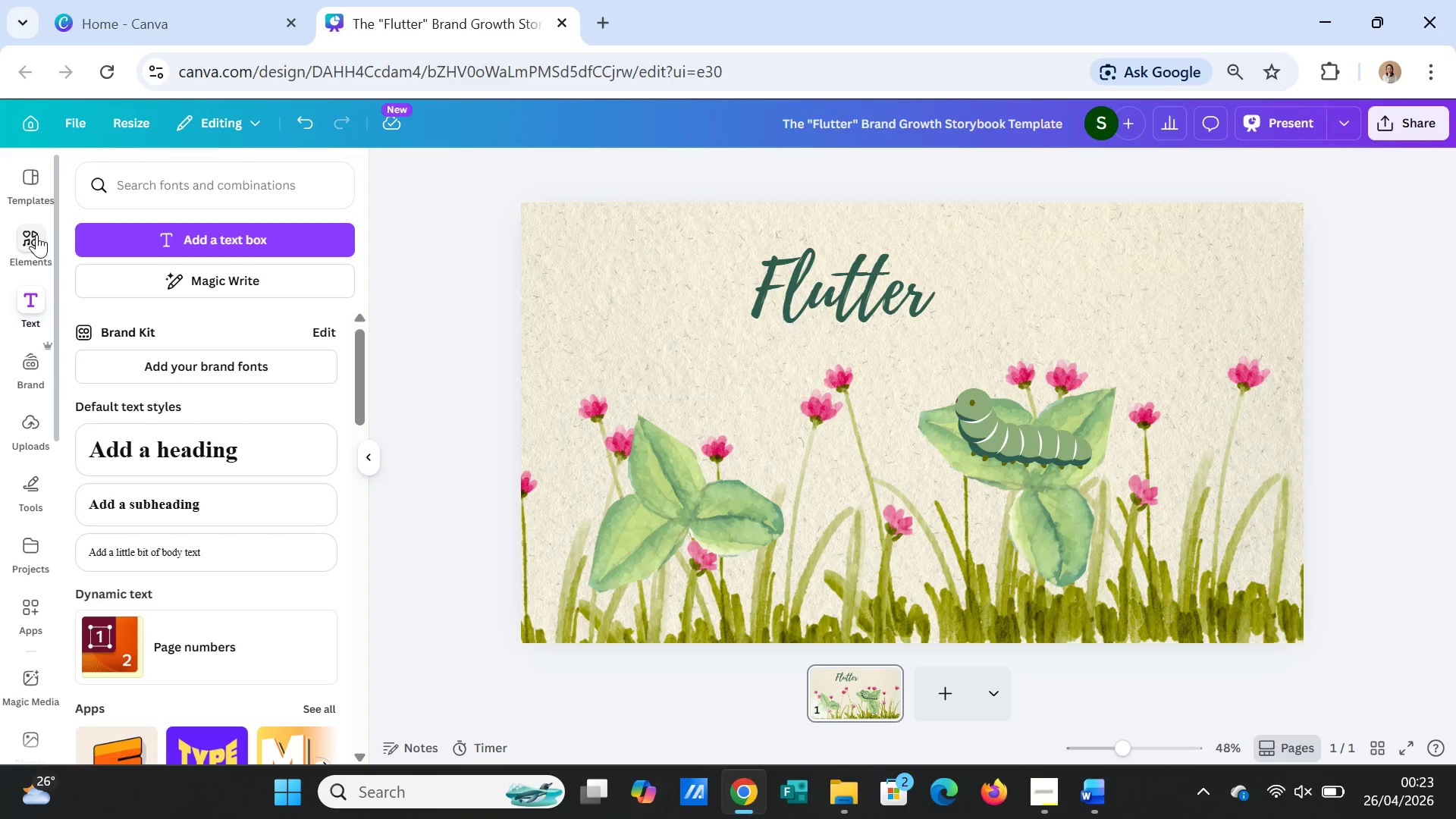 
wait(14.88)
 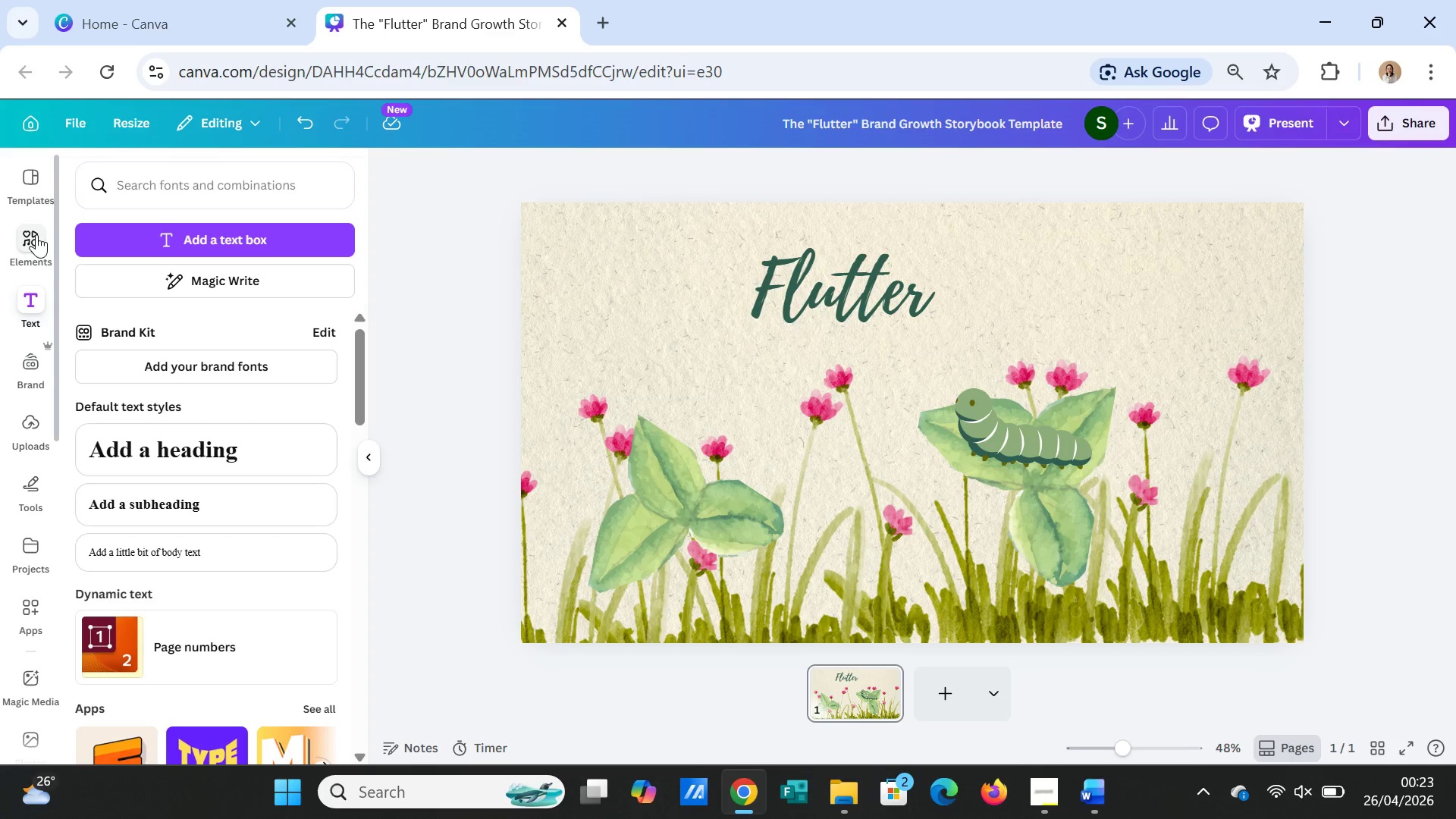 
scroll: coordinate [217, 651], scroll_direction: up, amount: 4.0
 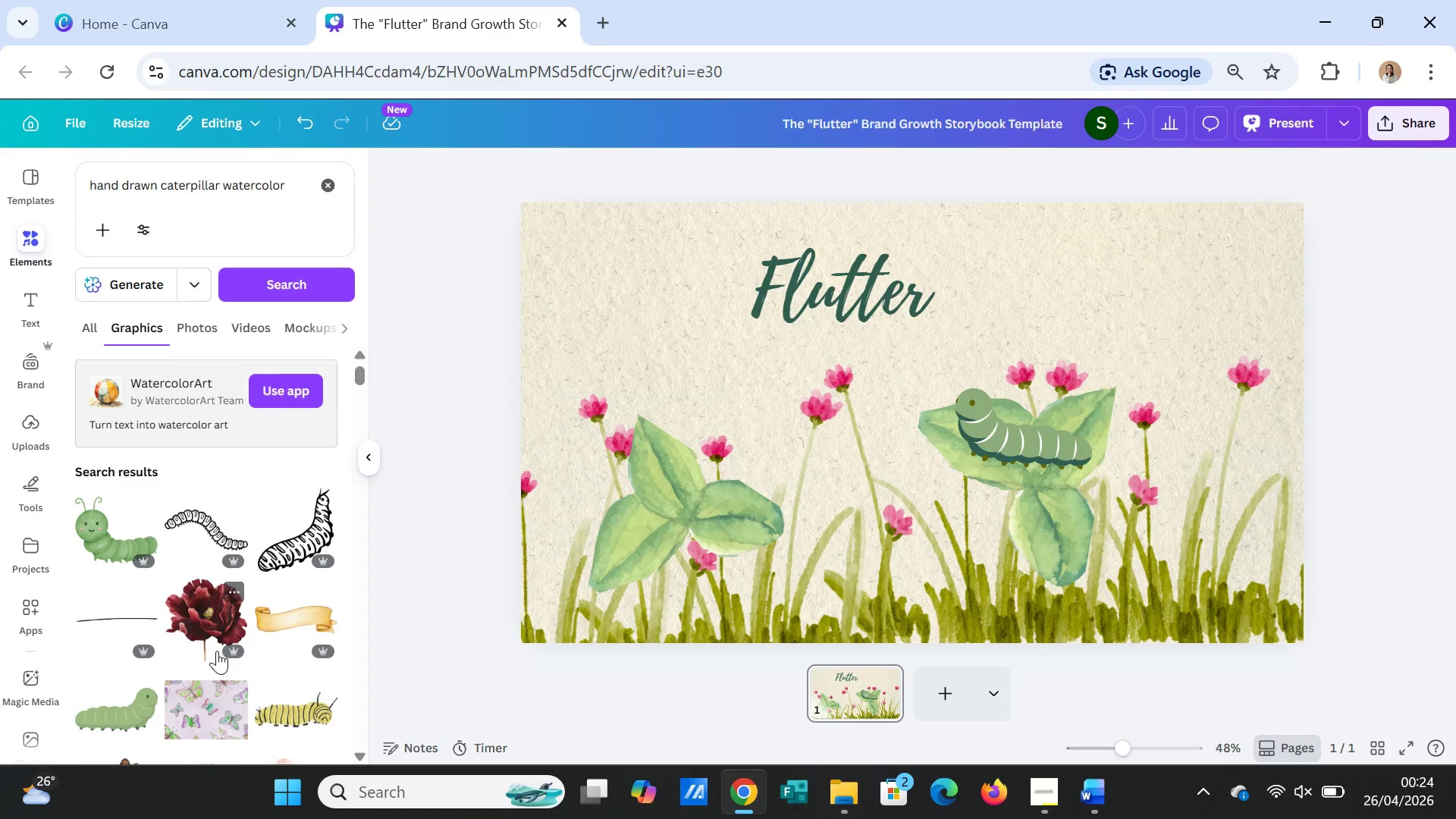 
scroll: coordinate [217, 651], scroll_direction: down, amount: 1.0
 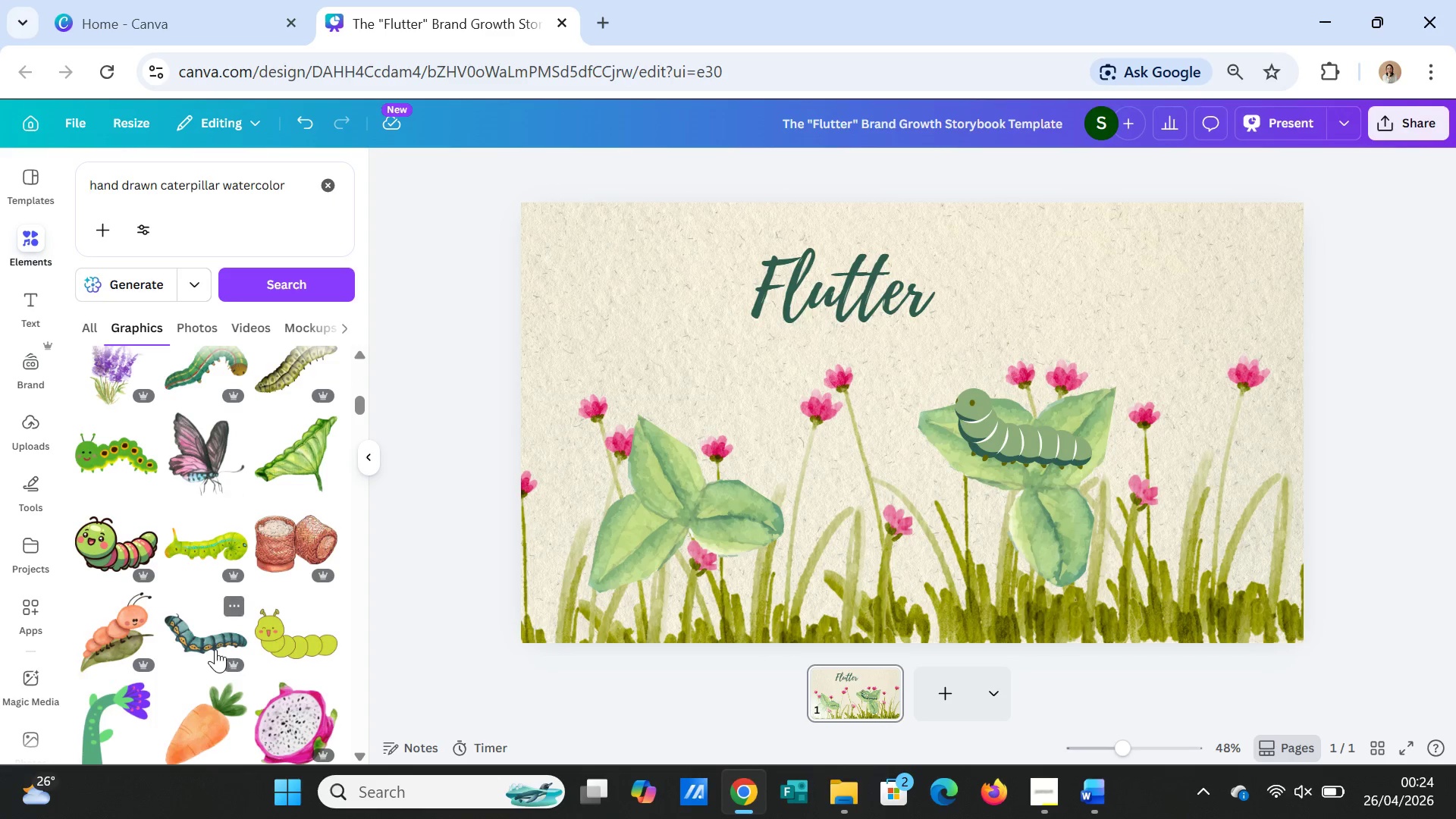 
left_click([177, 455])
 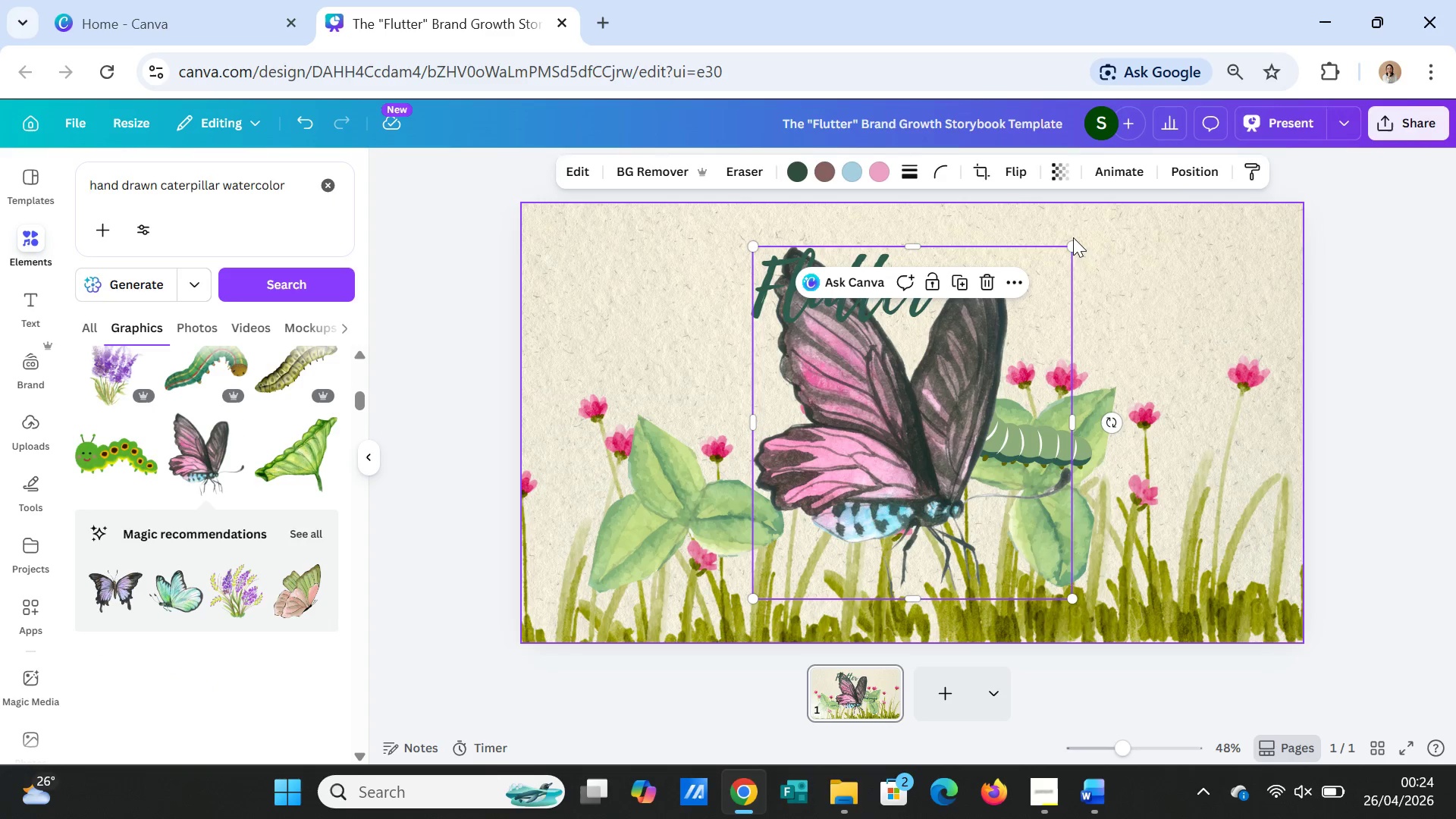 
left_click_drag(start_coordinate=[1072, 246], to_coordinate=[896, 396])
 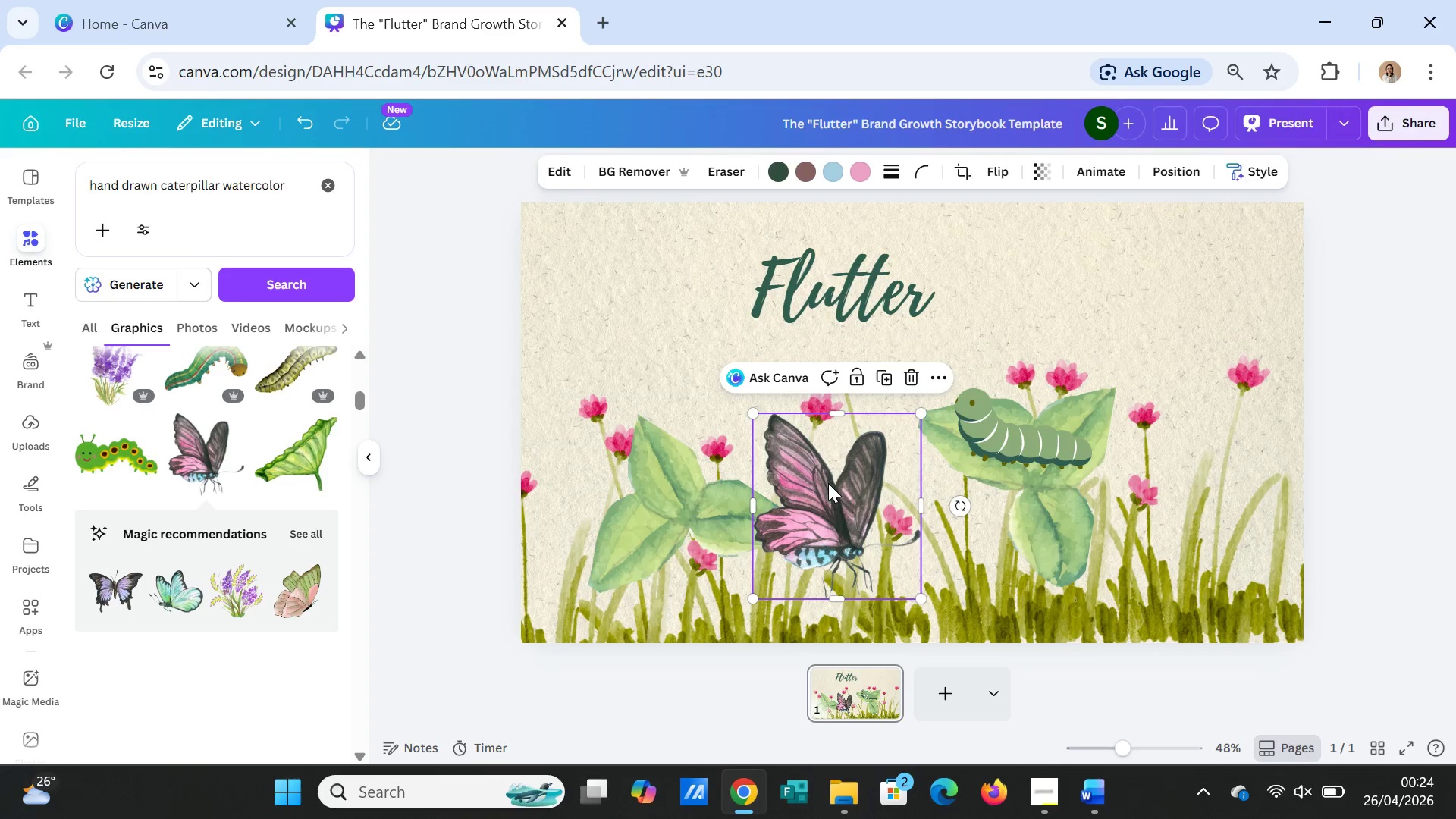 
left_click_drag(start_coordinate=[831, 482], to_coordinate=[676, 414])
 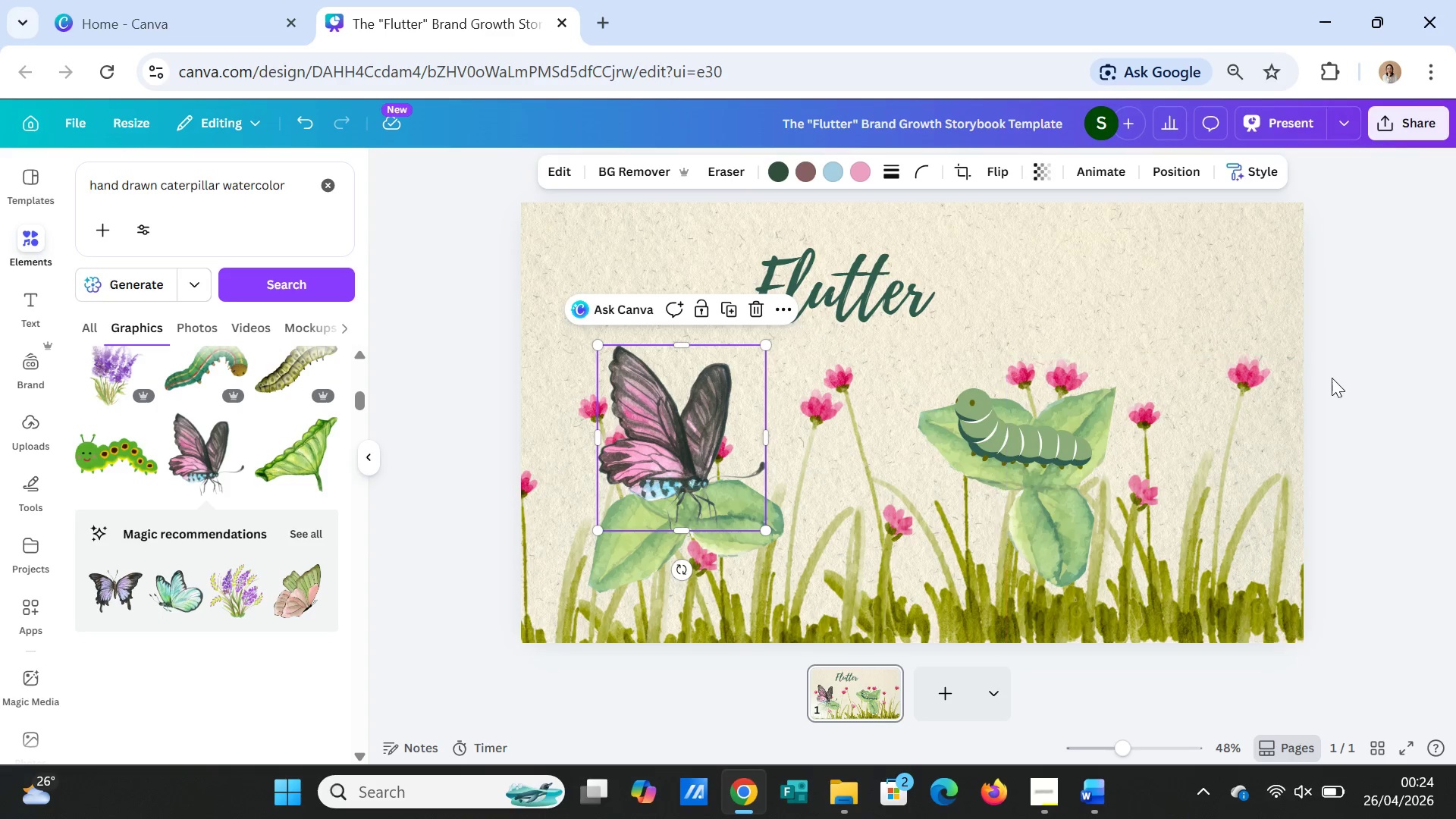 
left_click([1333, 378])
 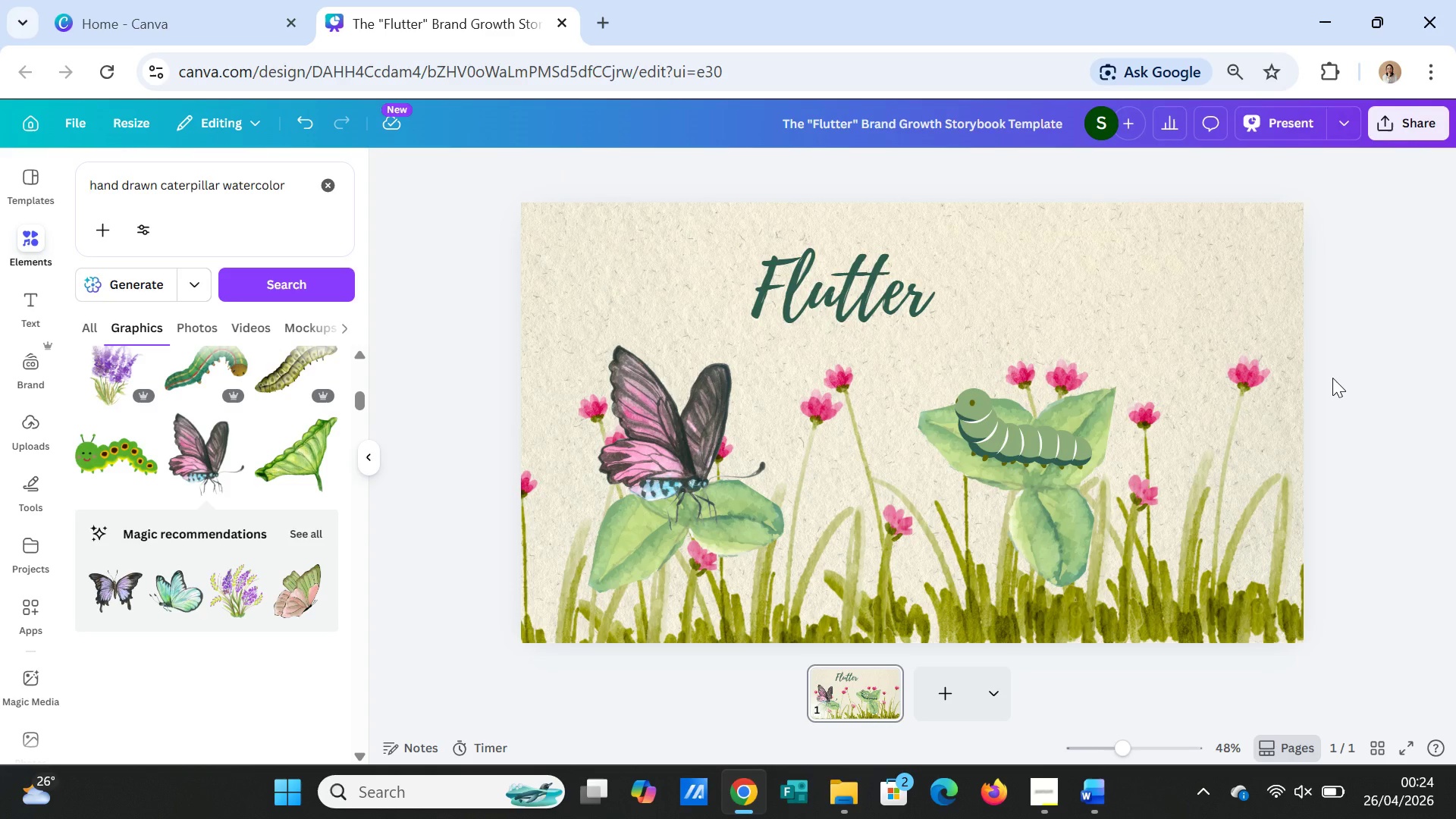 
wait(10.08)
 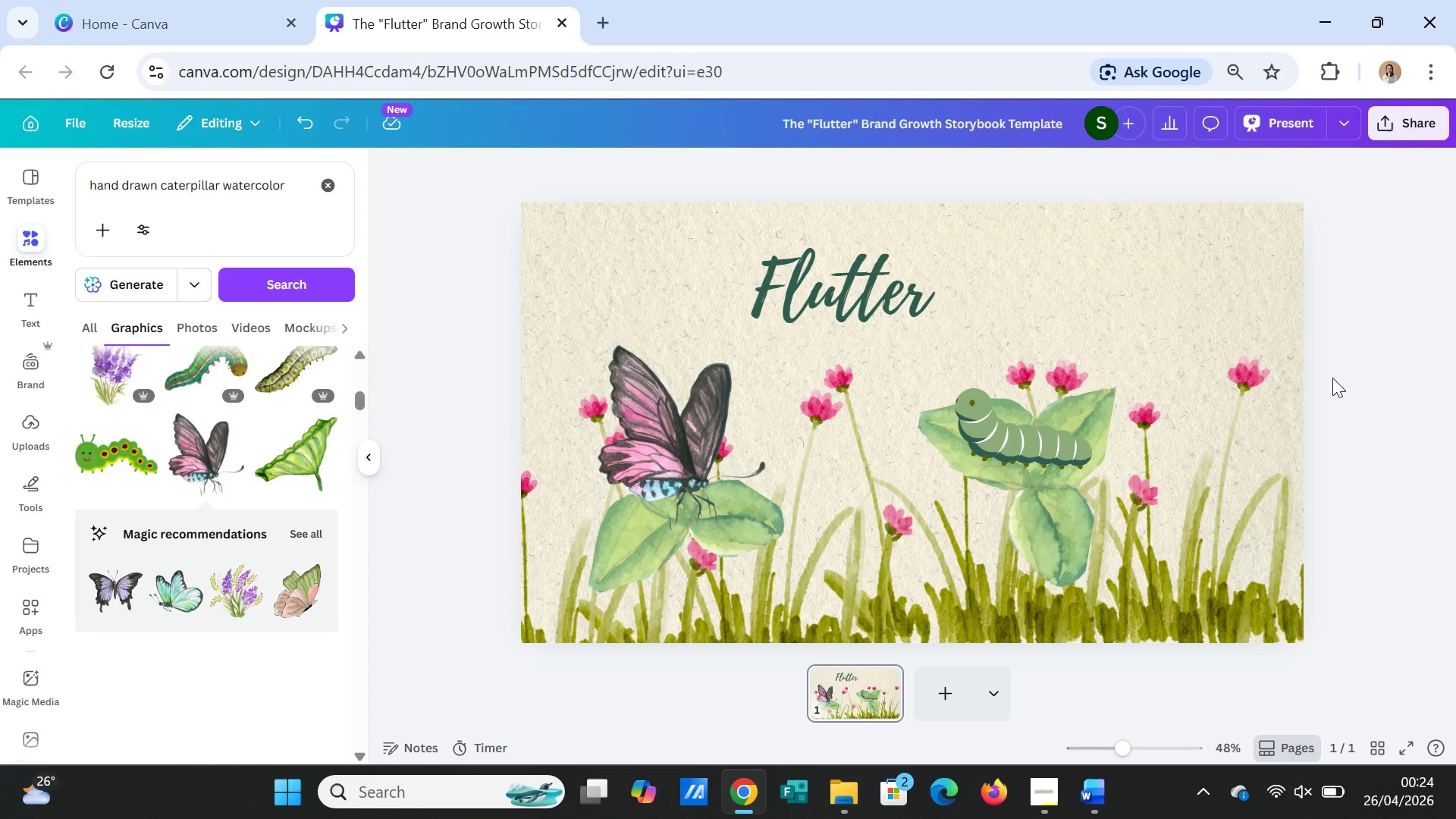 
left_click([687, 441])
 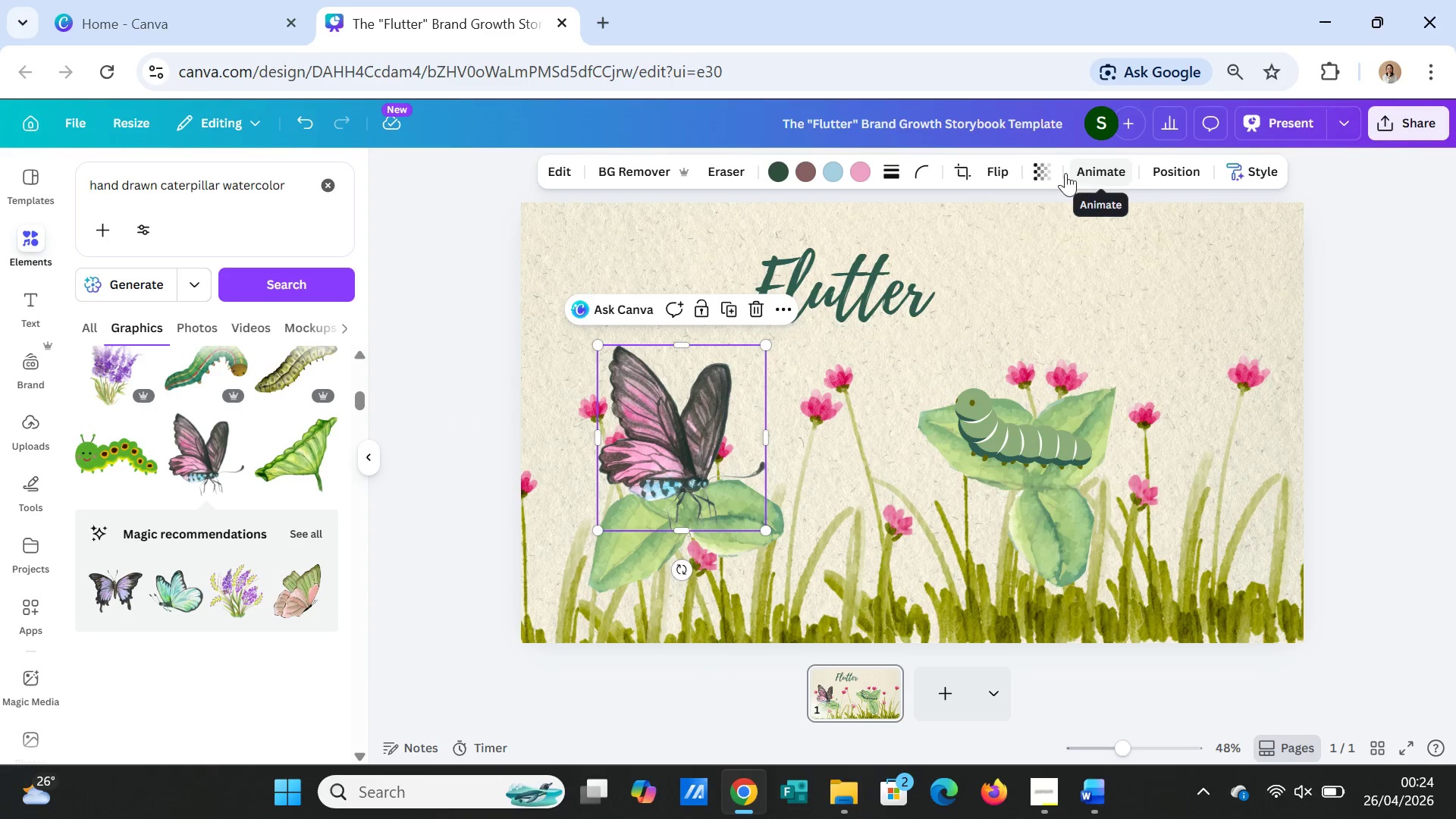 
left_click([1048, 168])
 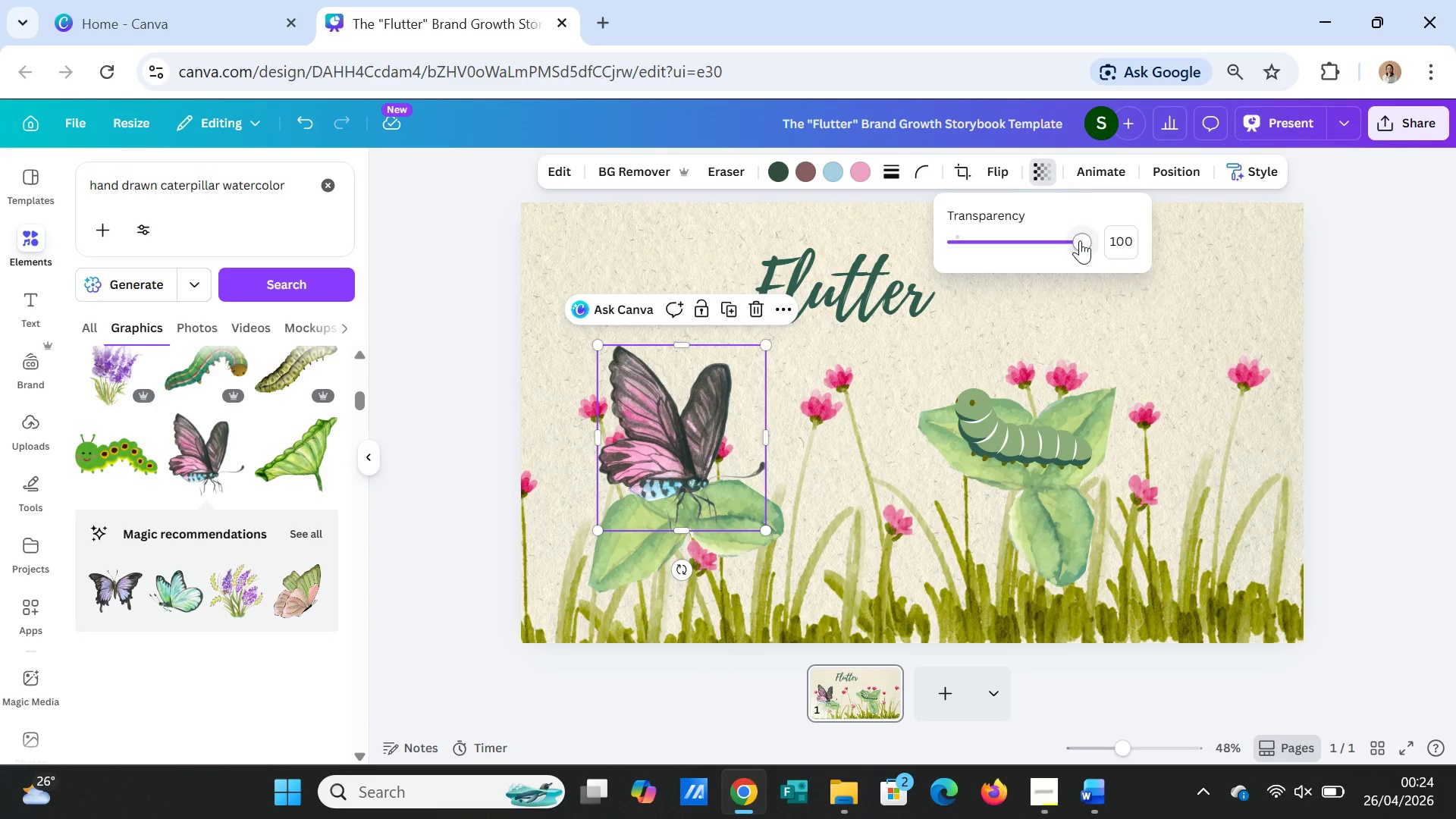 
left_click_drag(start_coordinate=[1080, 240], to_coordinate=[1057, 234])
 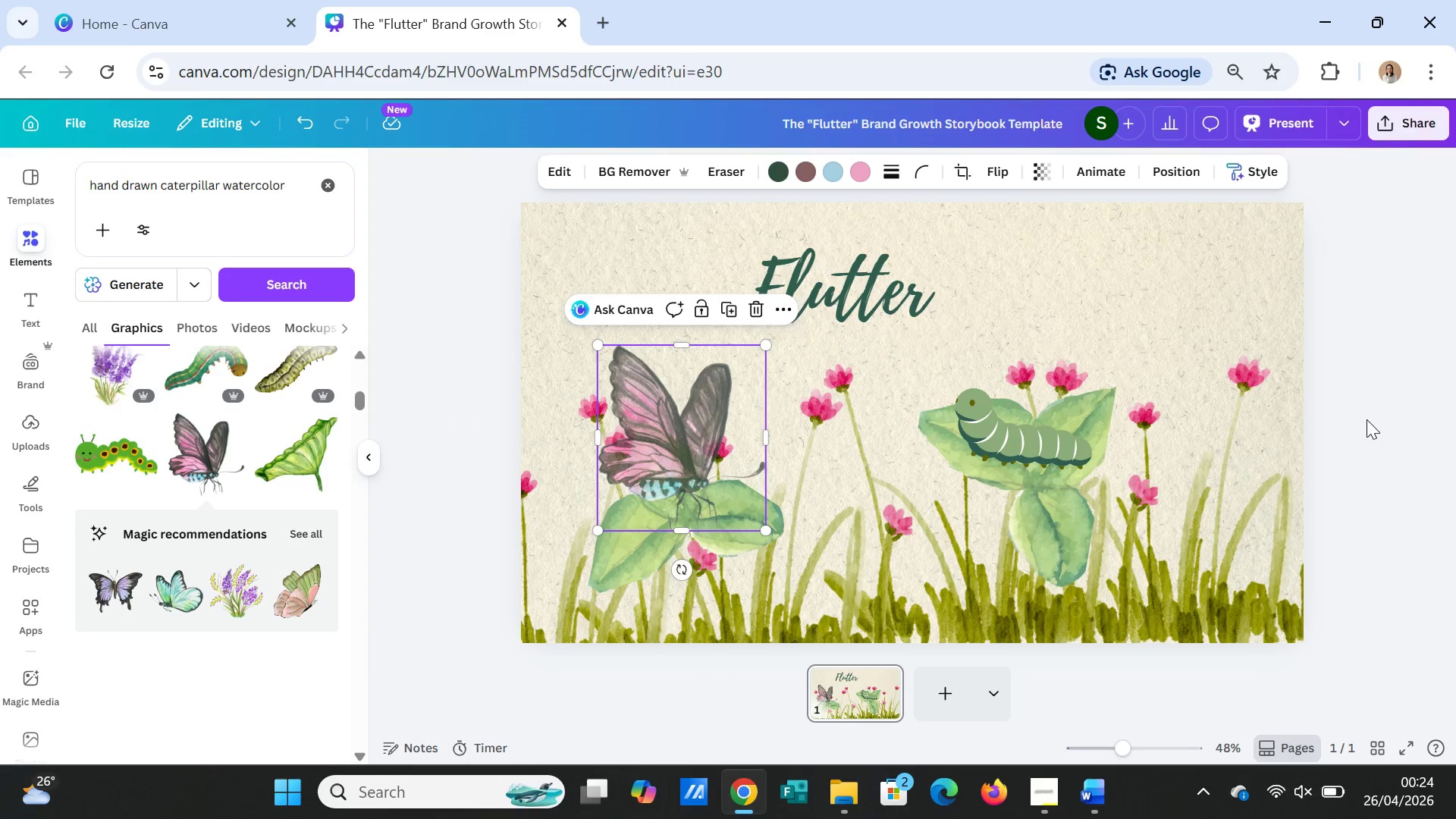 
double_click([1367, 419])
 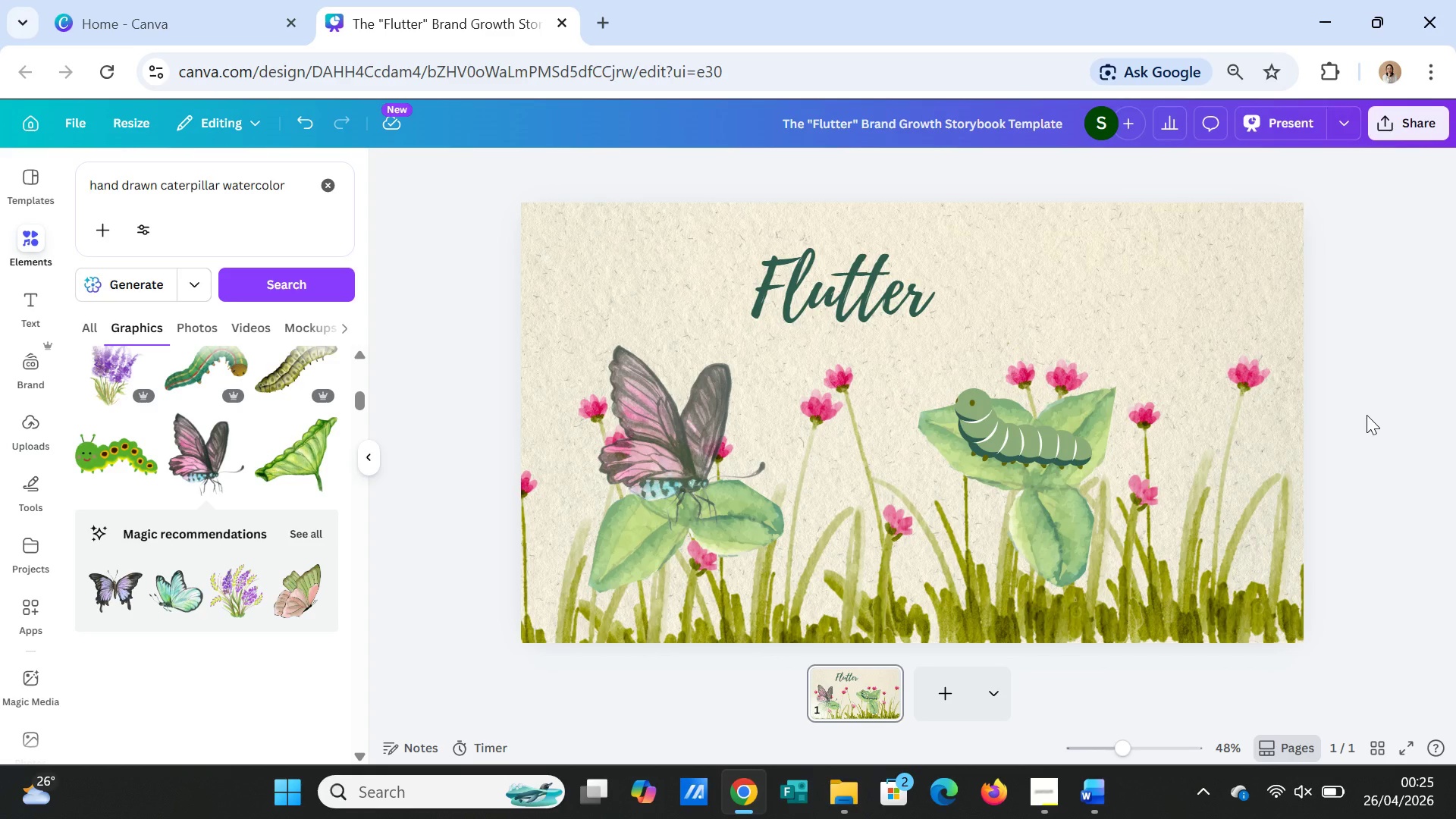 
wait(29.97)
 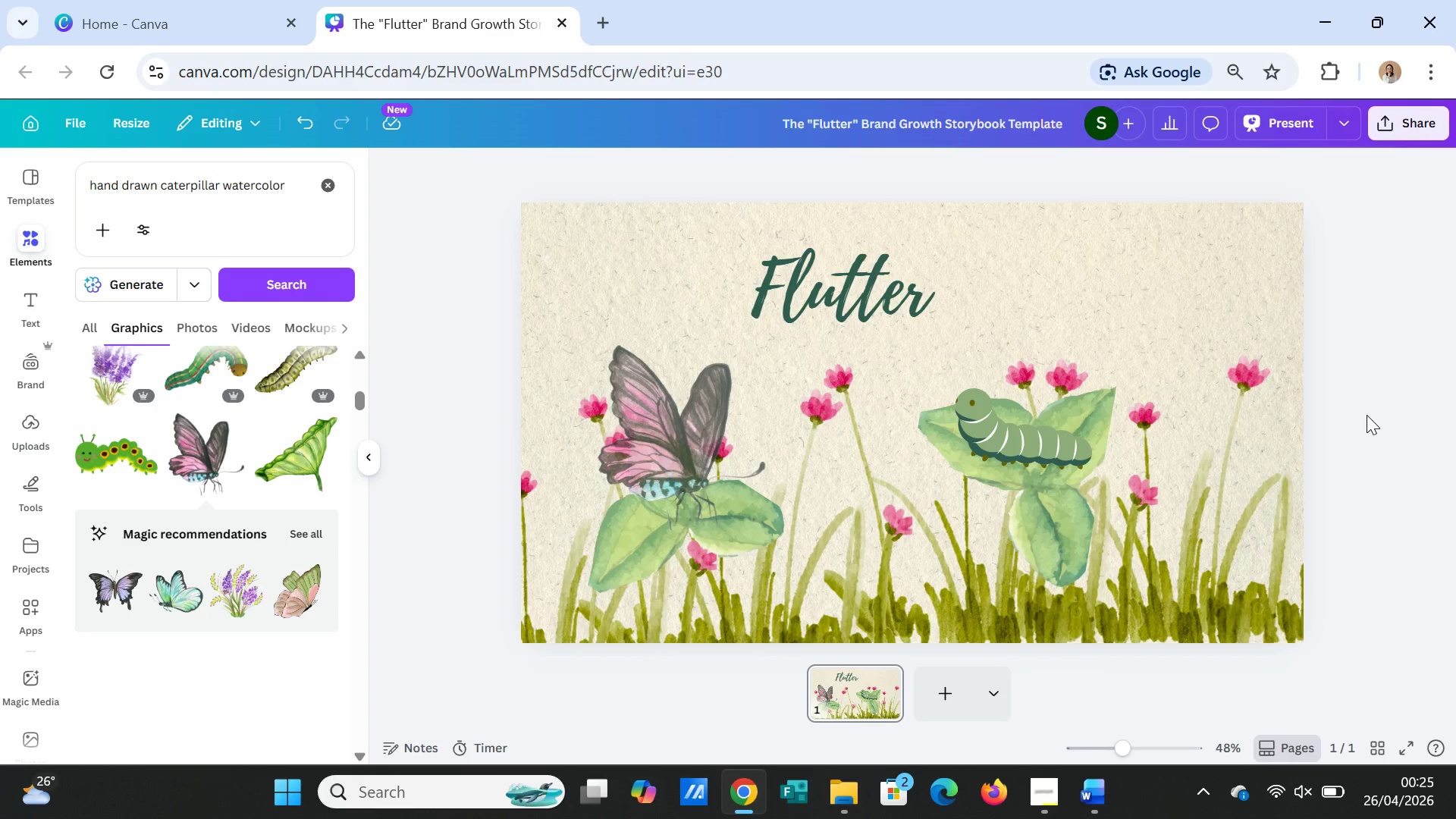 
left_click_drag(start_coordinate=[704, 416], to_coordinate=[1216, 293])
 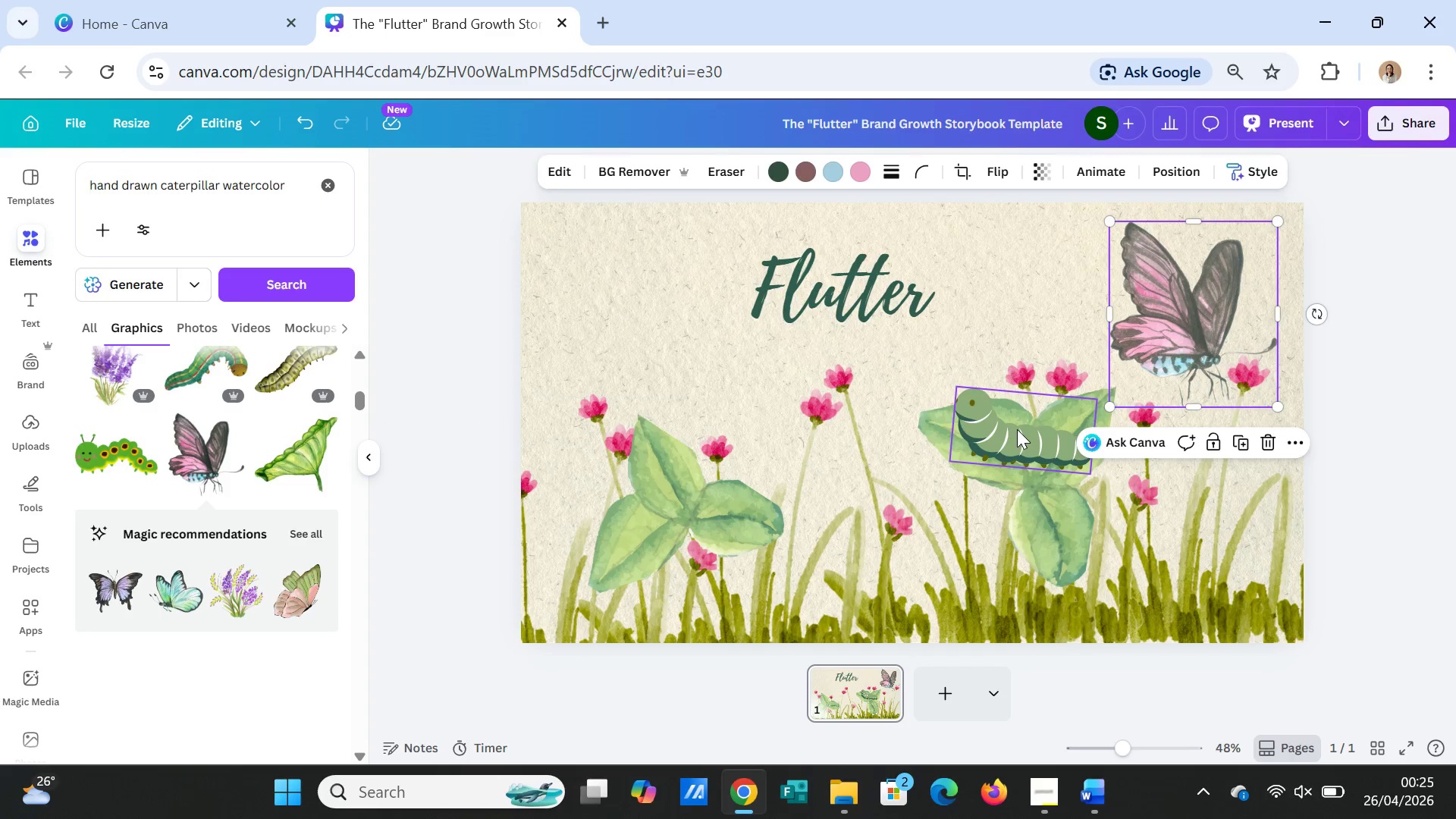 
left_click_drag(start_coordinate=[1016, 430], to_coordinate=[694, 476])
 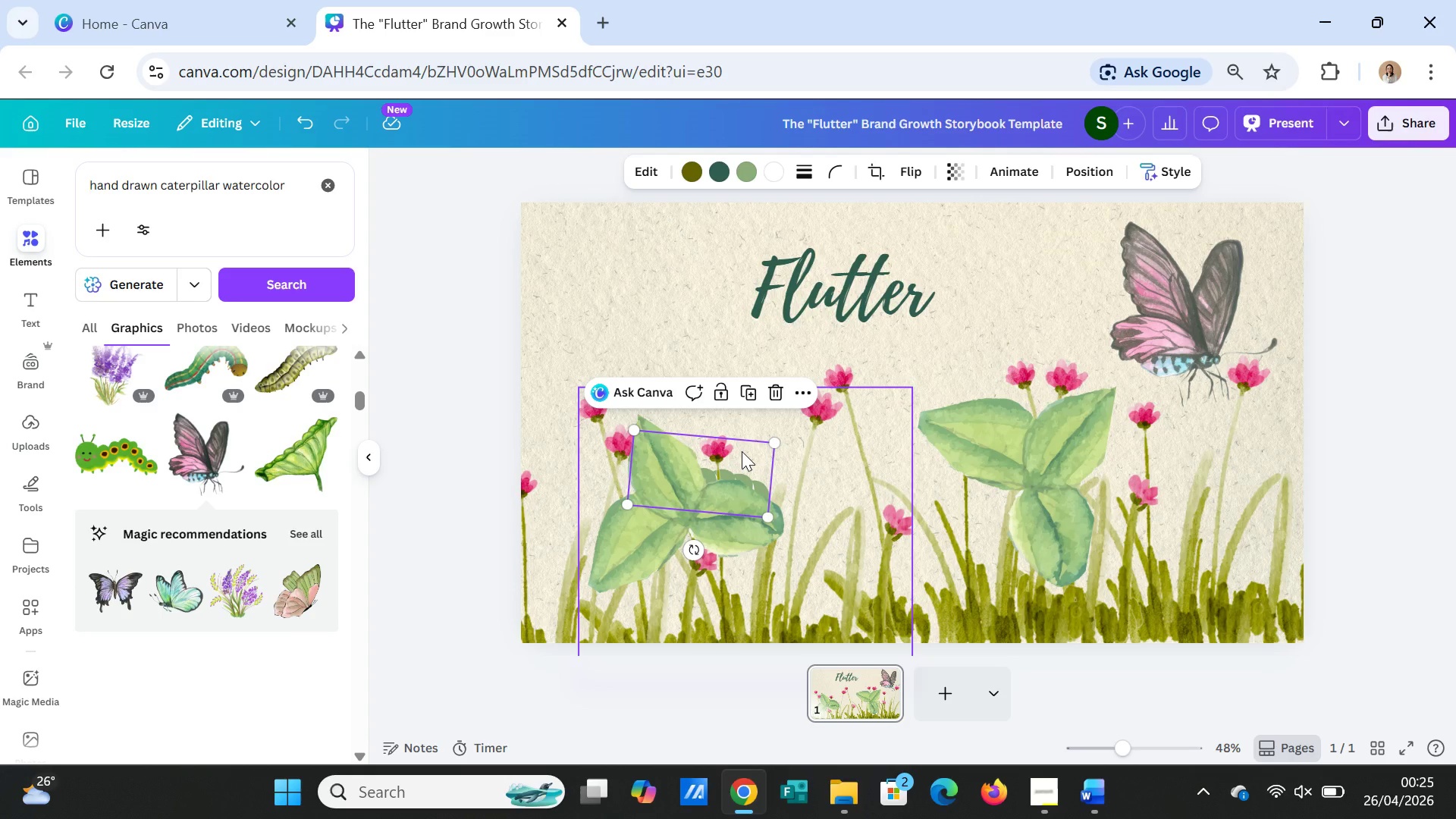 
right_click([742, 451])
 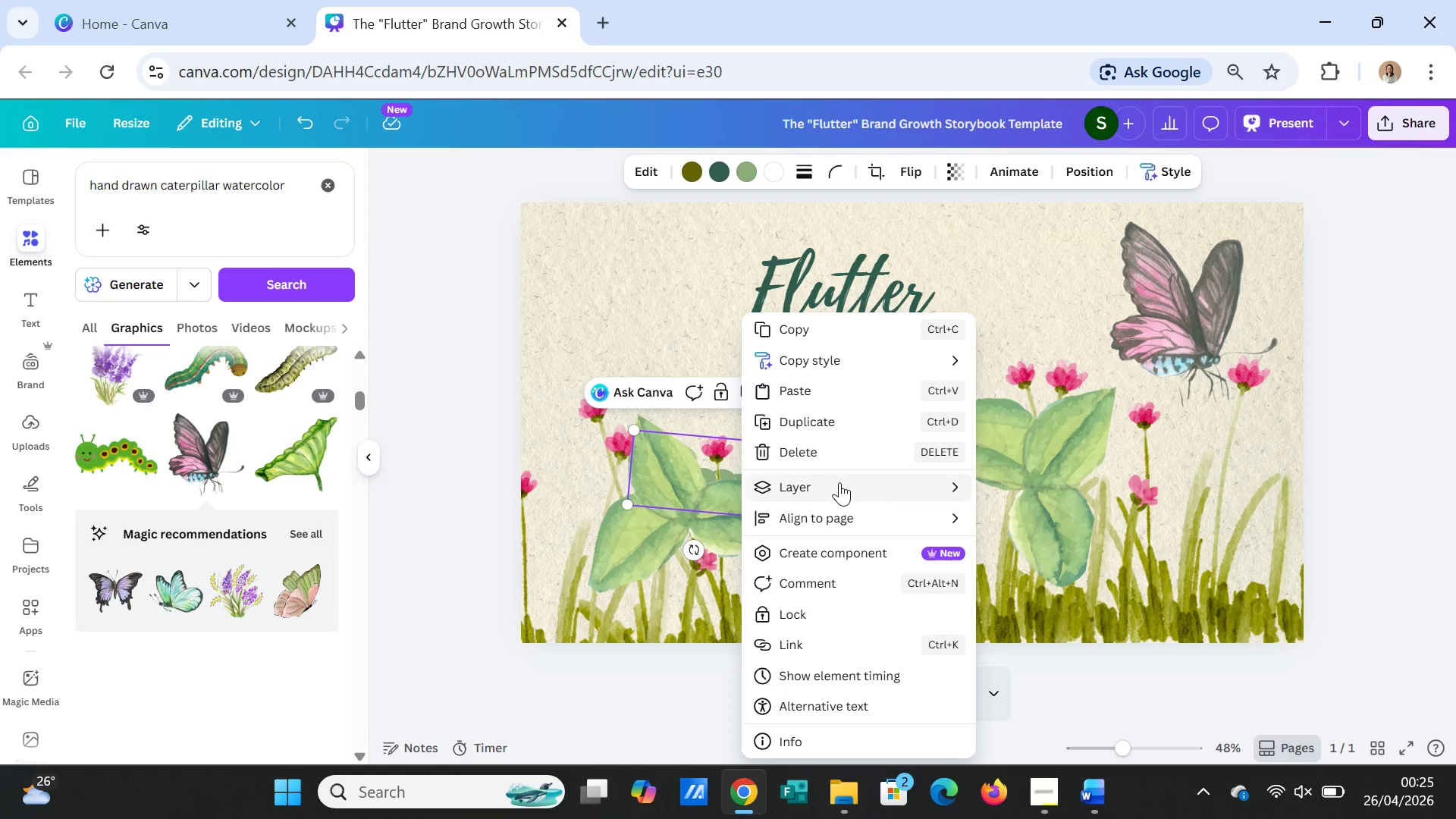 
left_click([839, 485])
 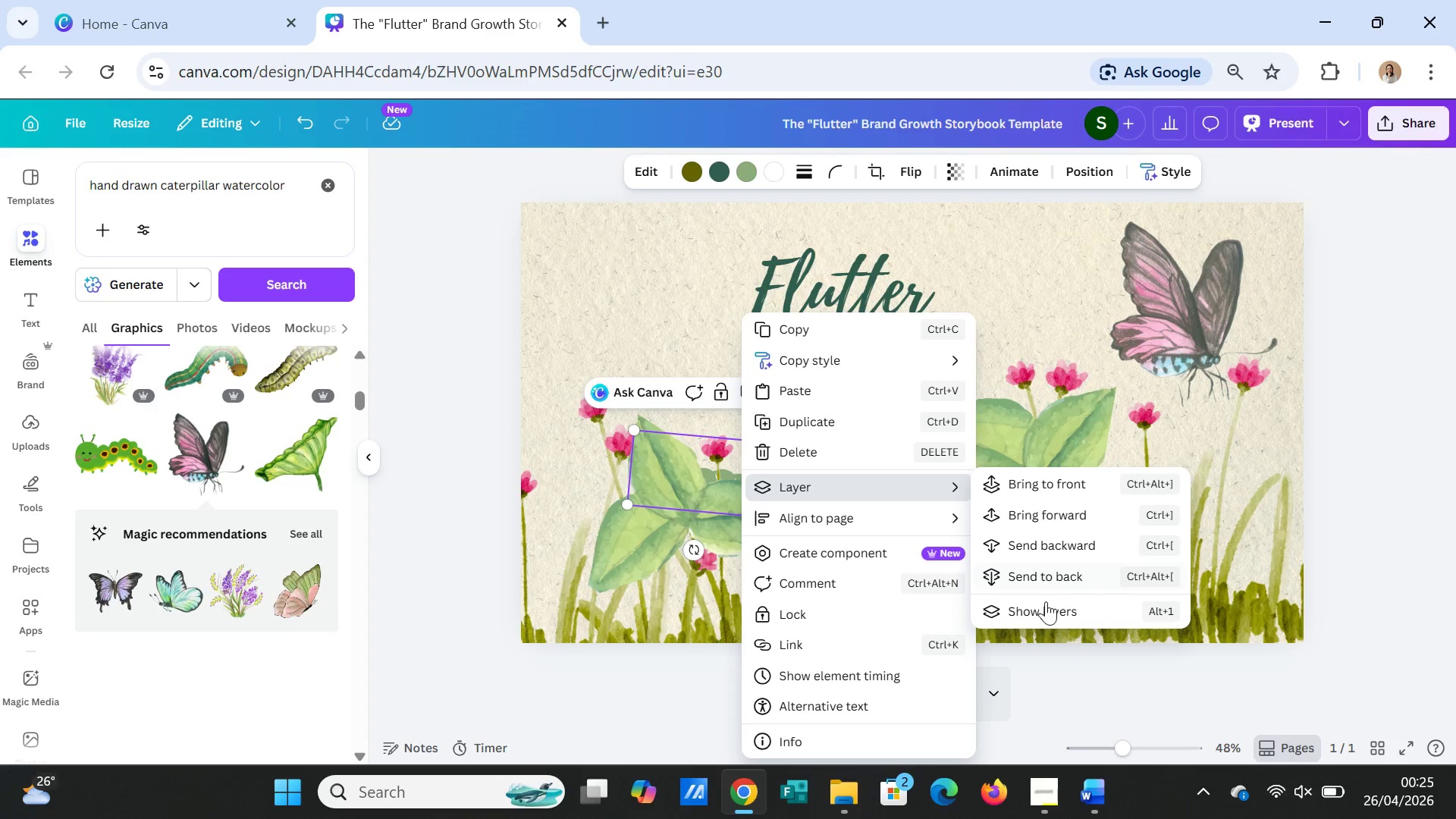 
left_click([1045, 606])
 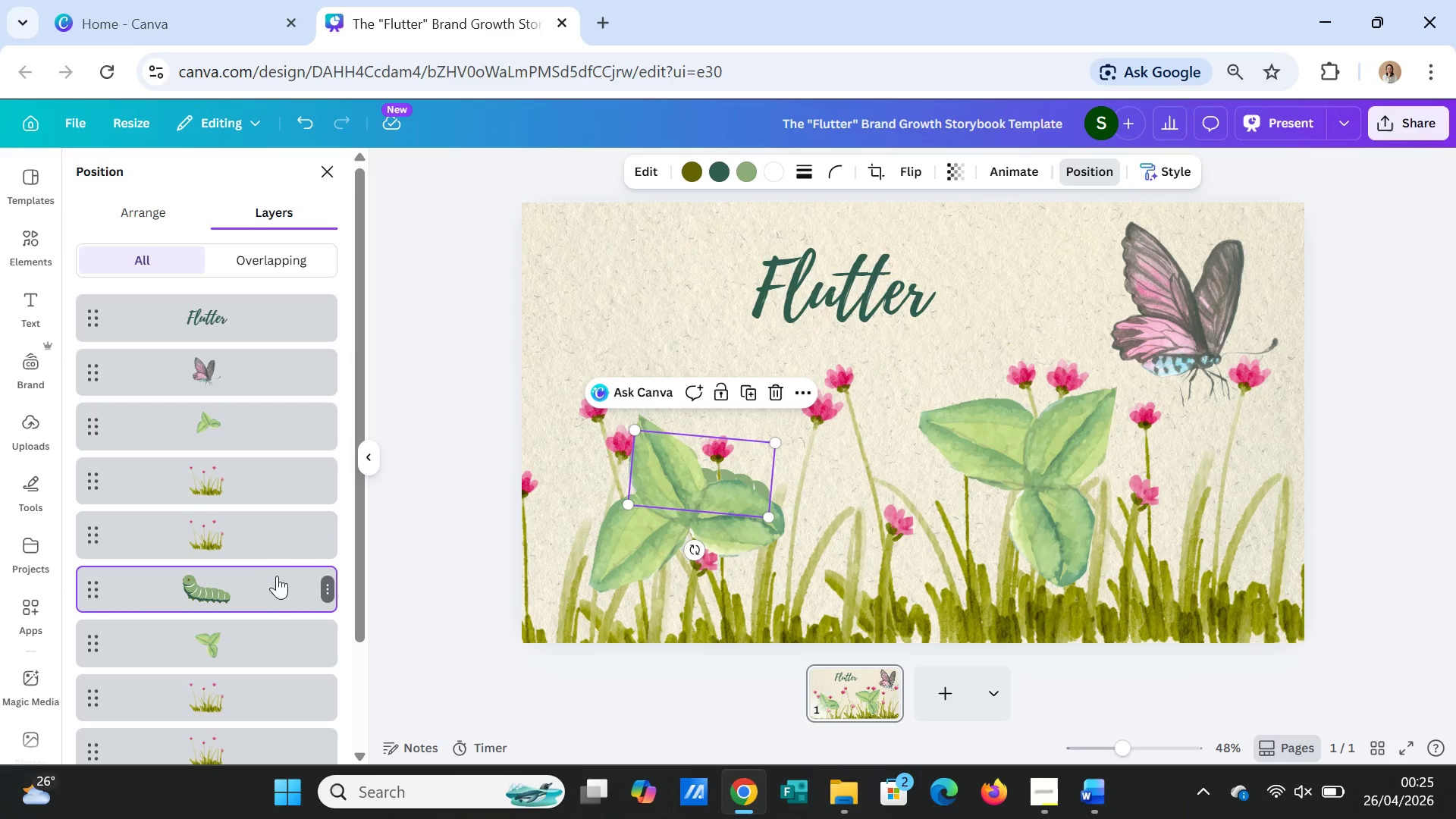 
left_click_drag(start_coordinate=[268, 585], to_coordinate=[271, 464])
 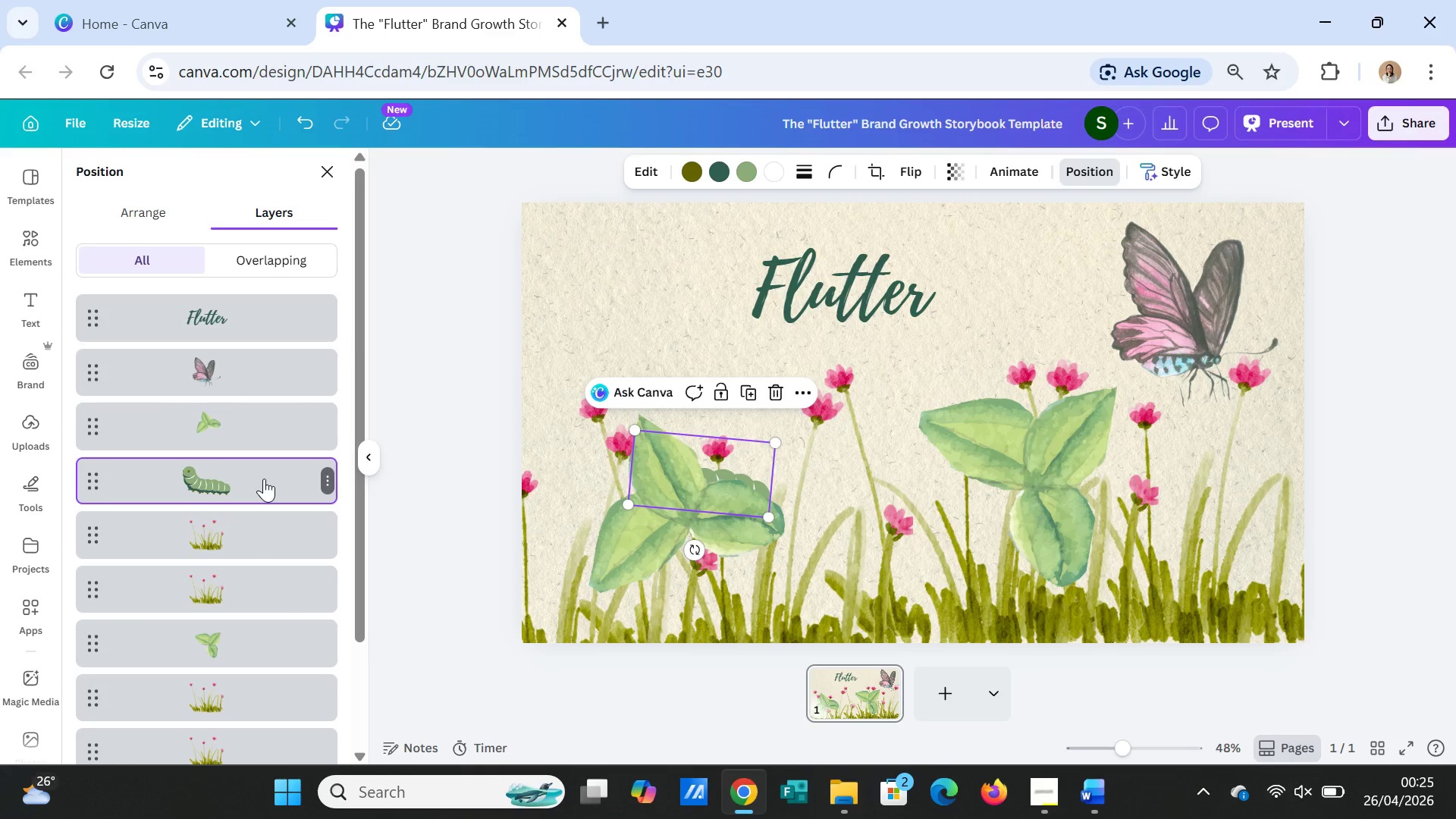 
left_click_drag(start_coordinate=[264, 479], to_coordinate=[249, 651])
 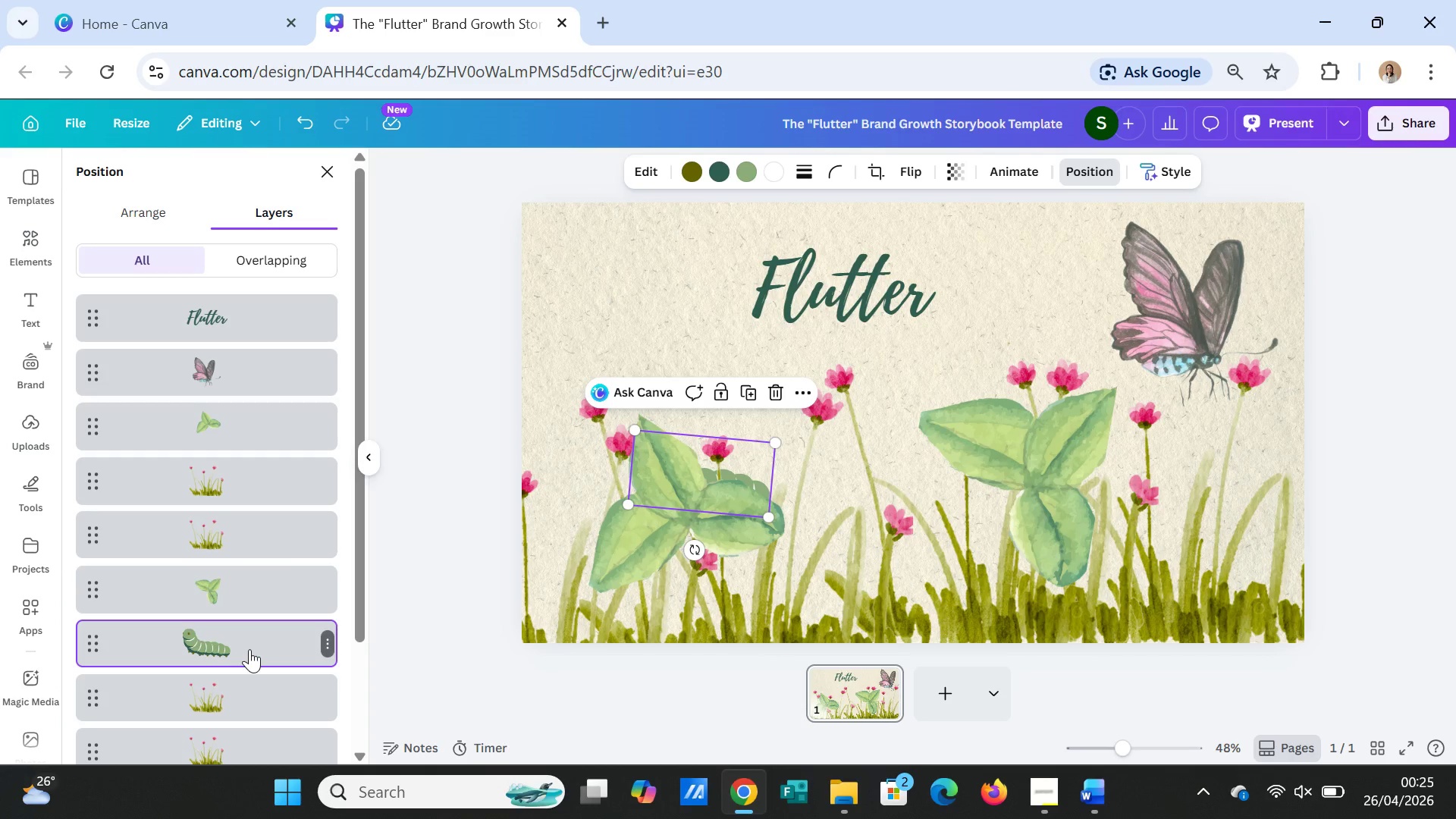 
left_click_drag(start_coordinate=[249, 647], to_coordinate=[243, 449])
 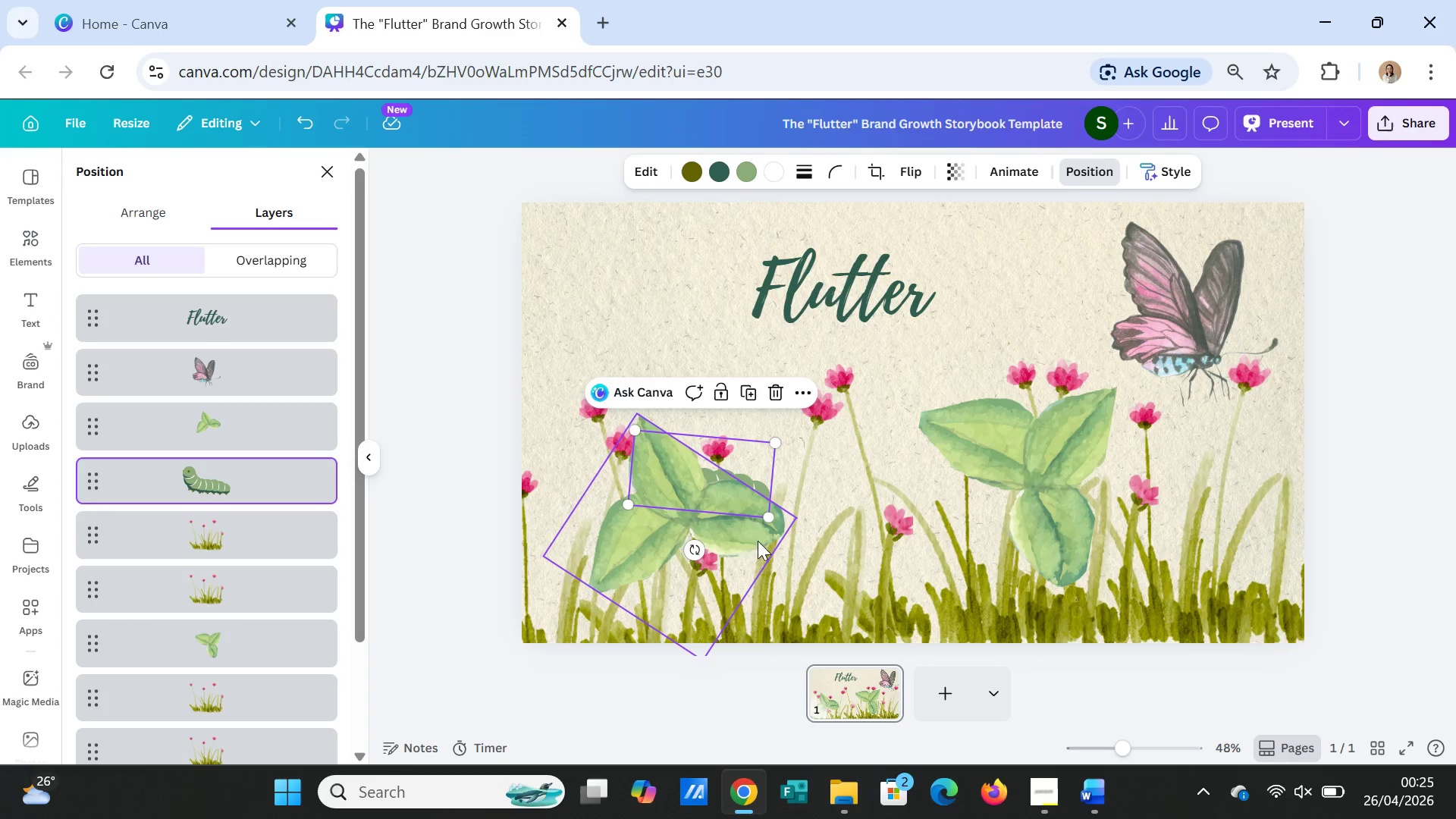 
left_click([648, 531])
 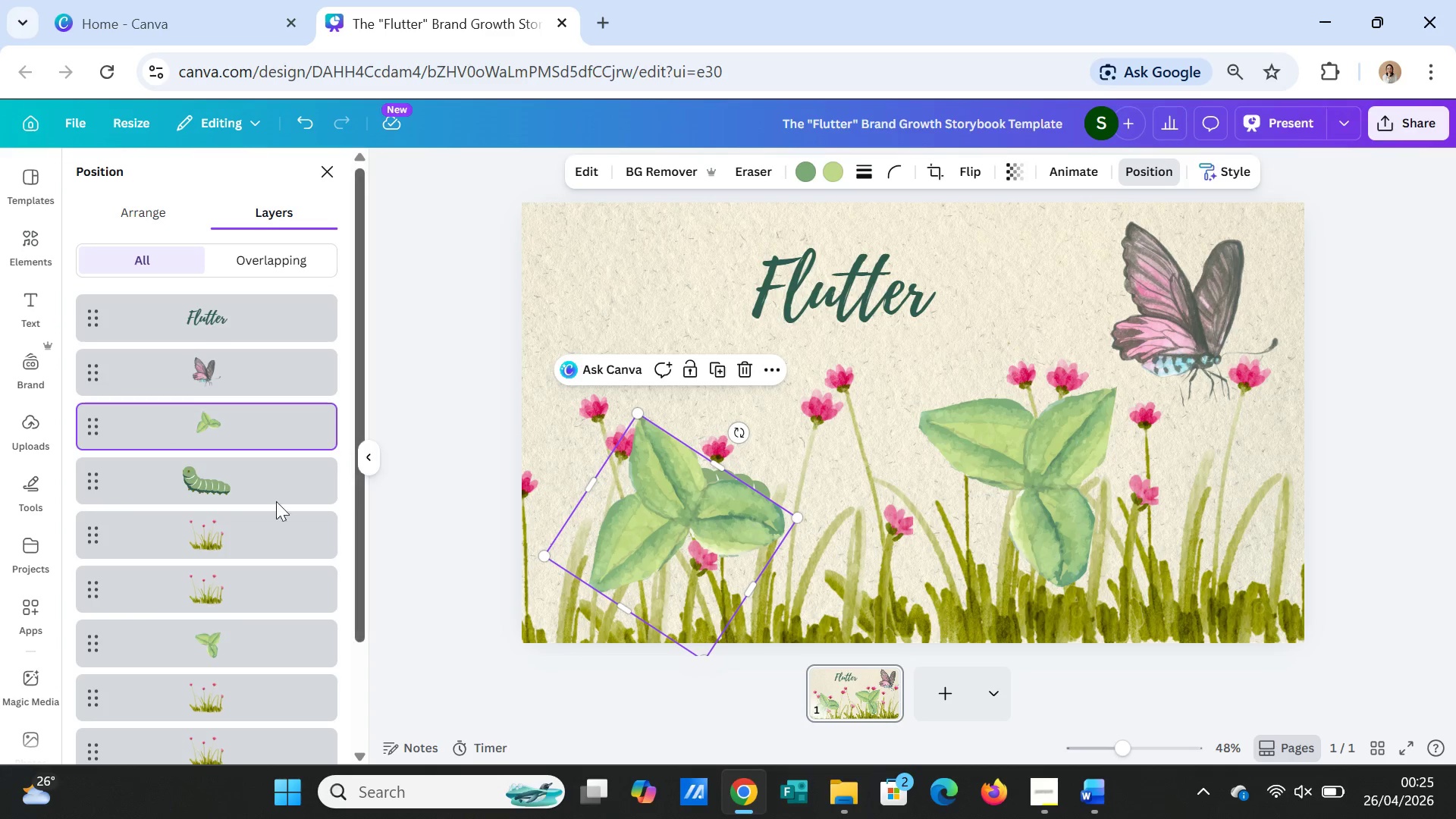 
left_click_drag(start_coordinate=[218, 475], to_coordinate=[224, 397])
 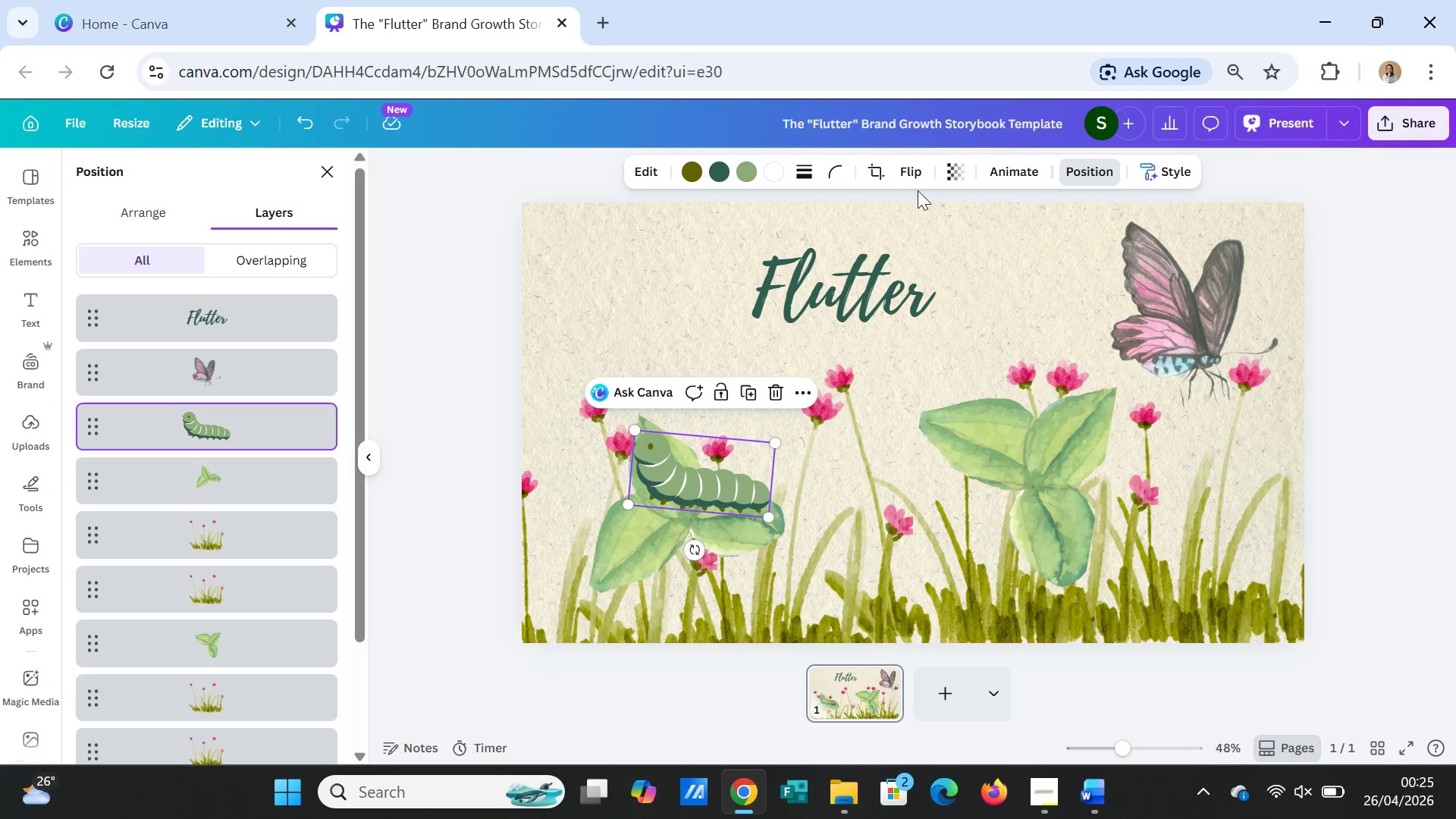 
left_click([902, 171])
 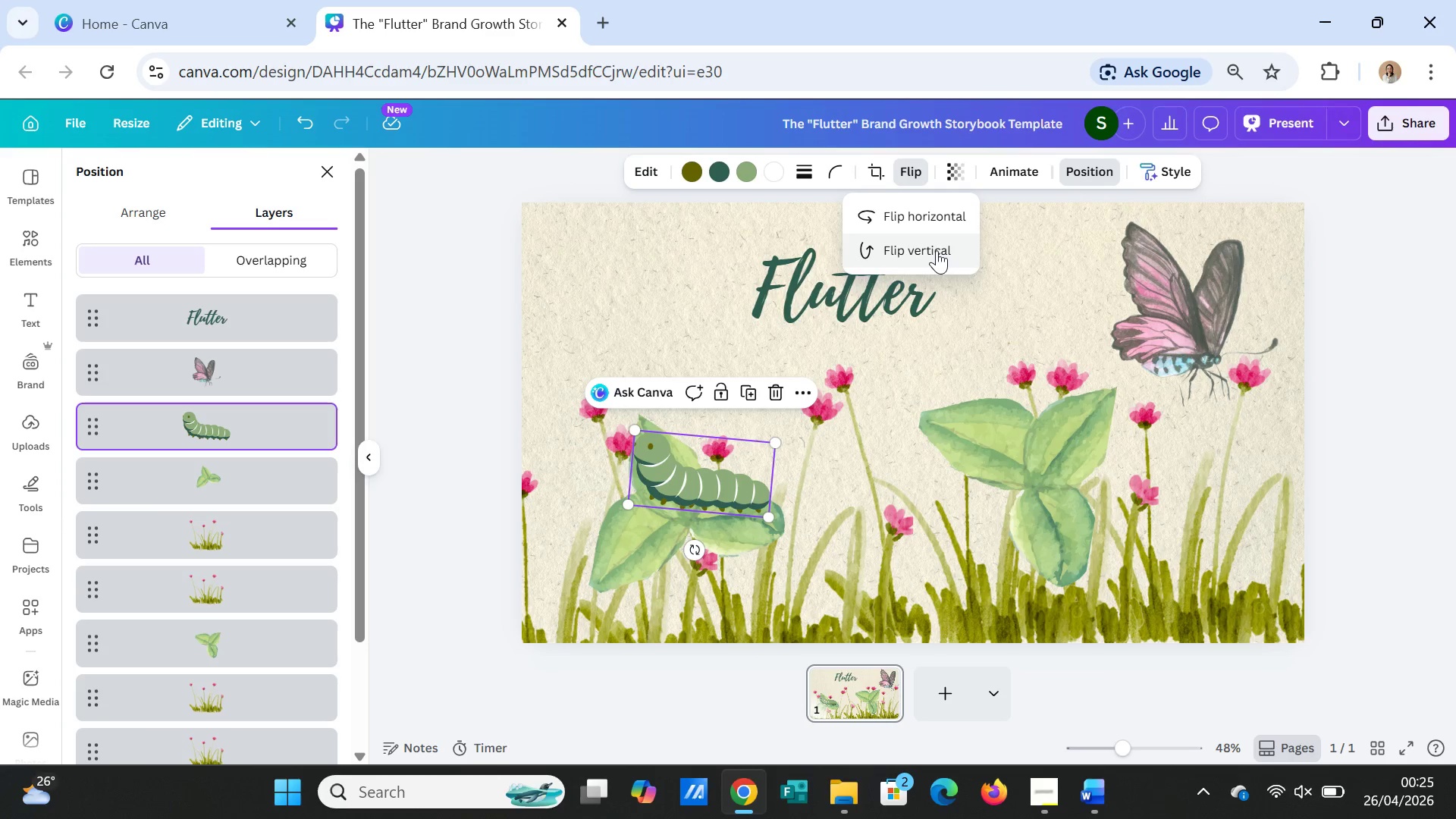 
left_click([937, 250])
 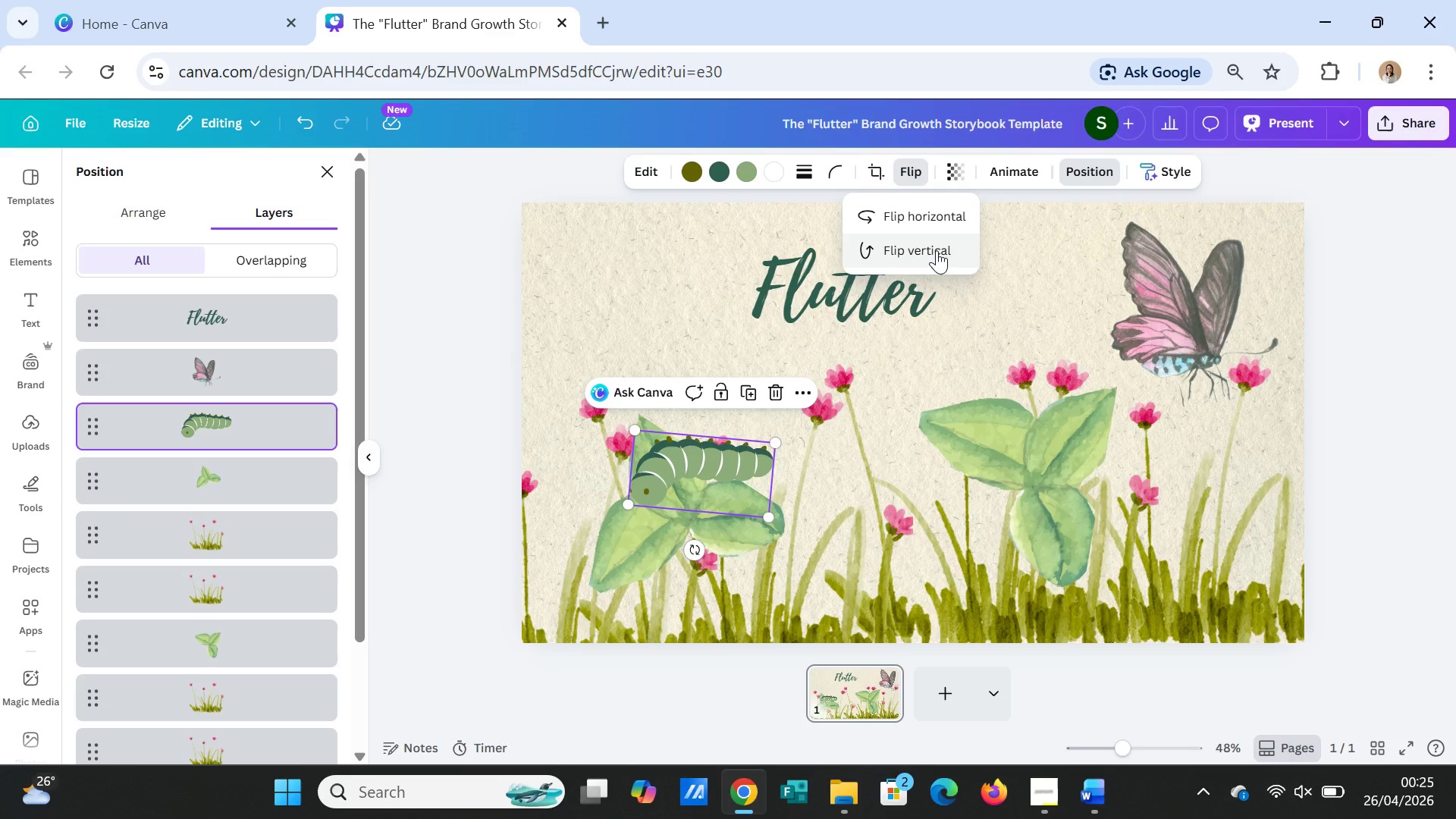 
left_click([937, 250])
 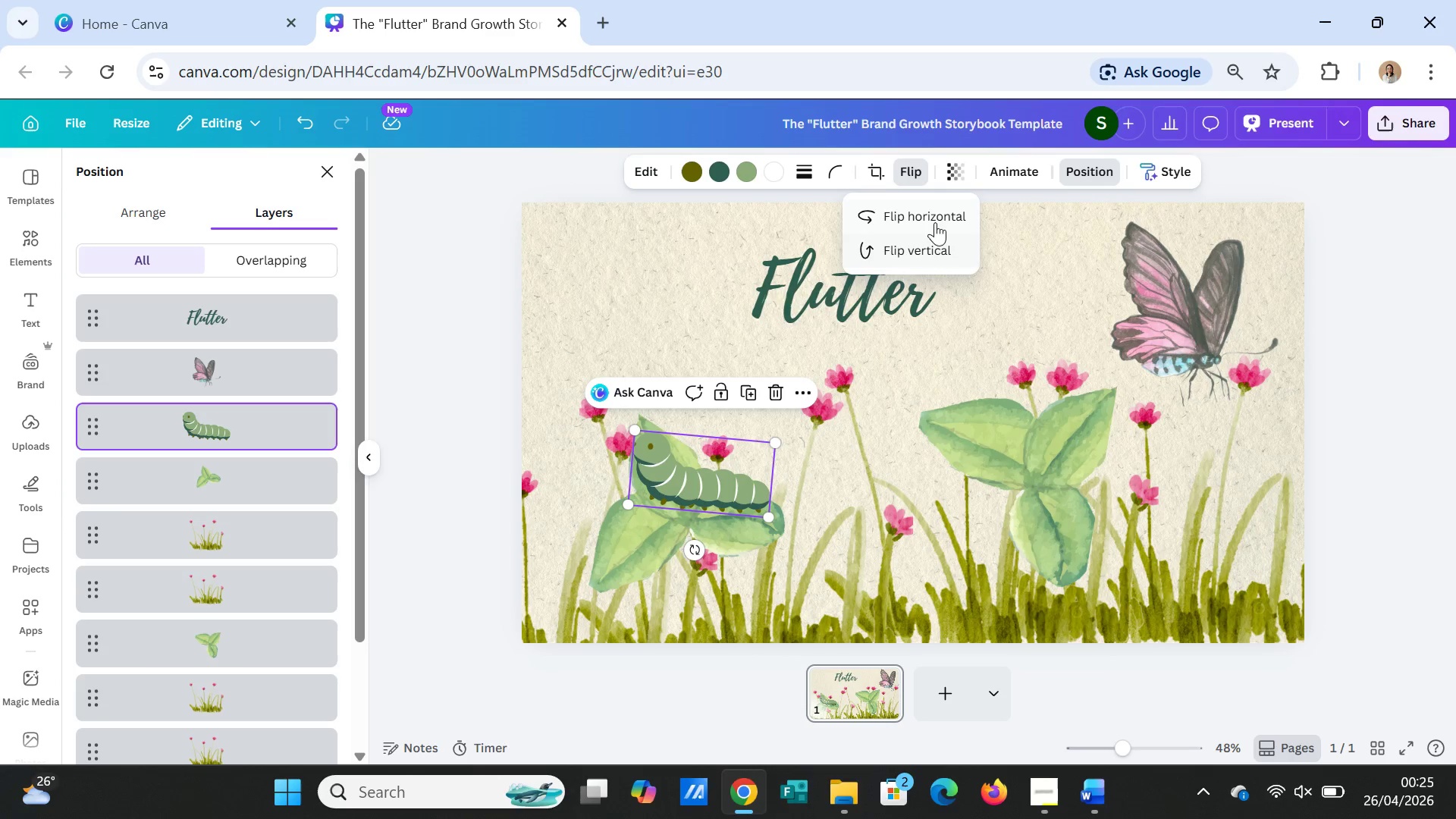 
left_click([935, 215])
 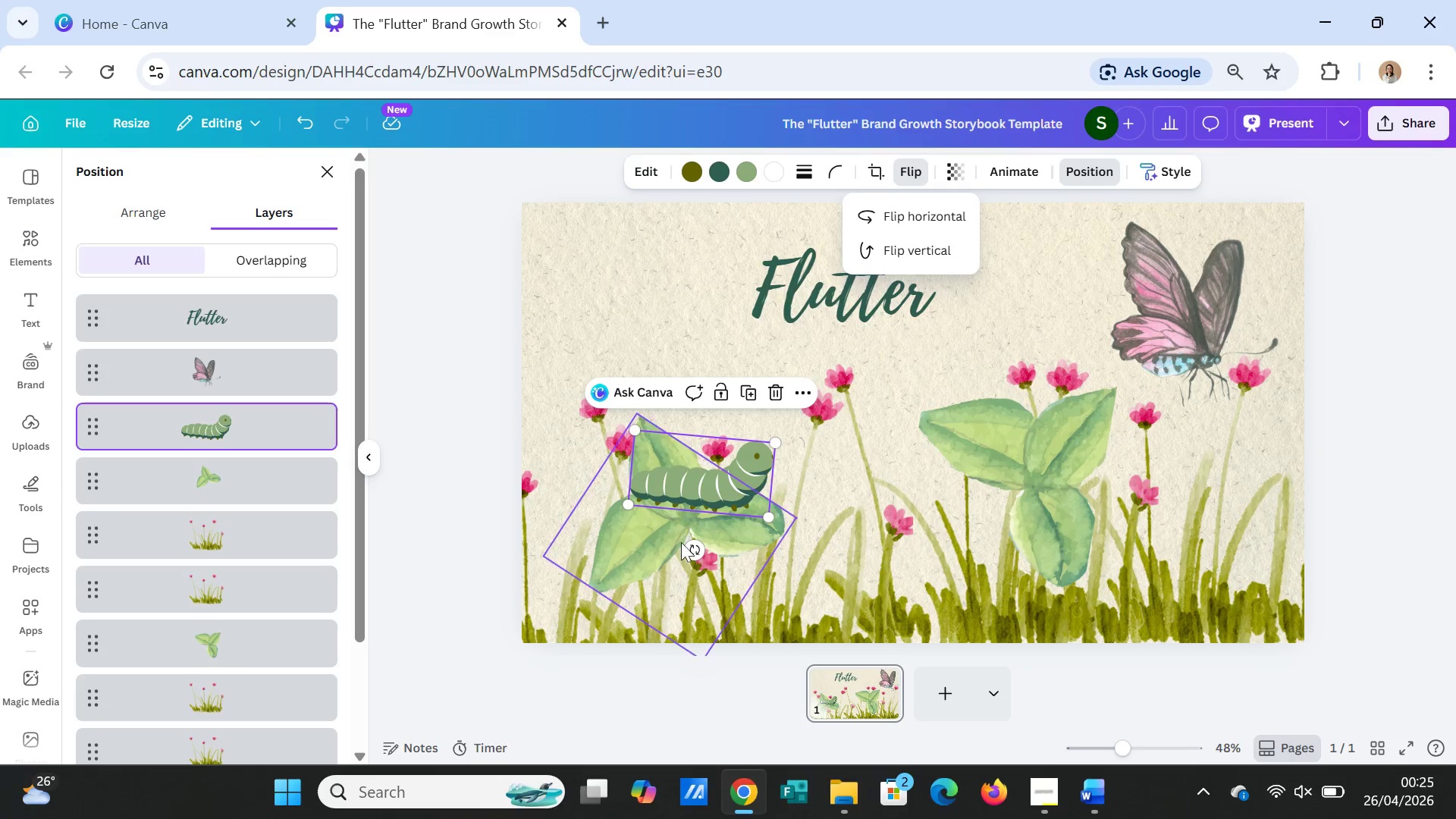 
left_click_drag(start_coordinate=[693, 551], to_coordinate=[705, 554])
 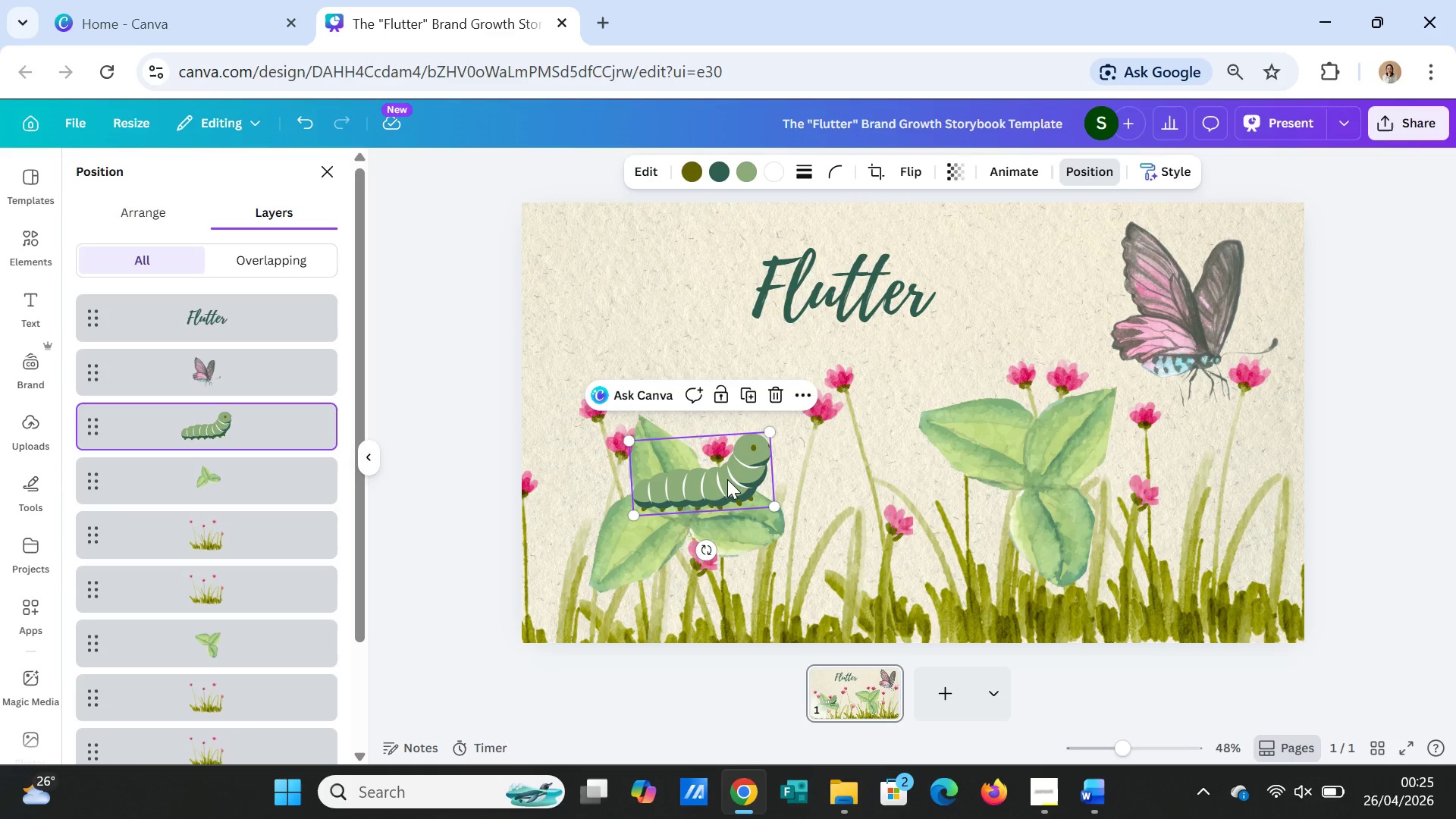 
left_click([727, 479])
 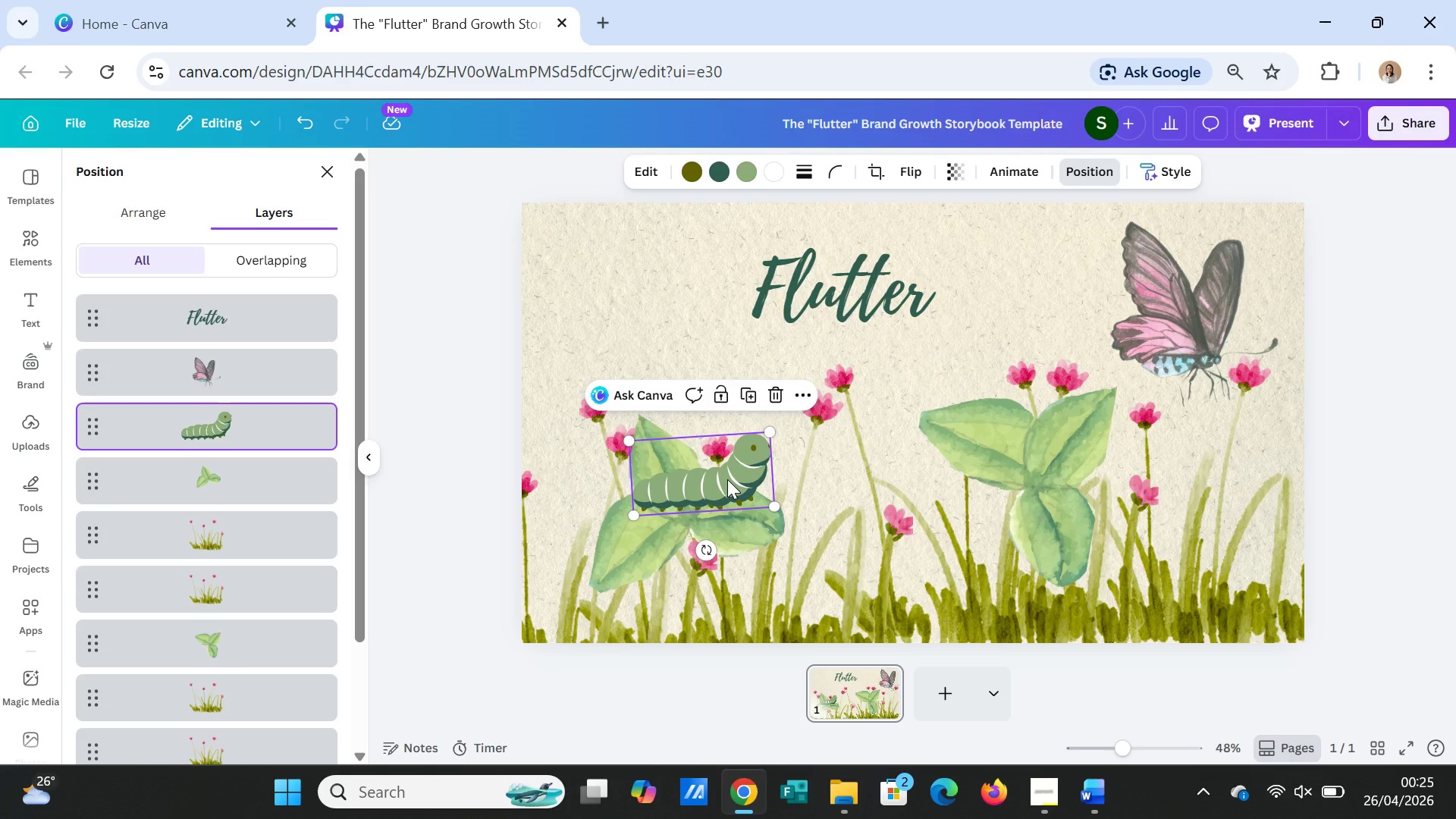 
left_click_drag(start_coordinate=[727, 479], to_coordinate=[714, 487])
 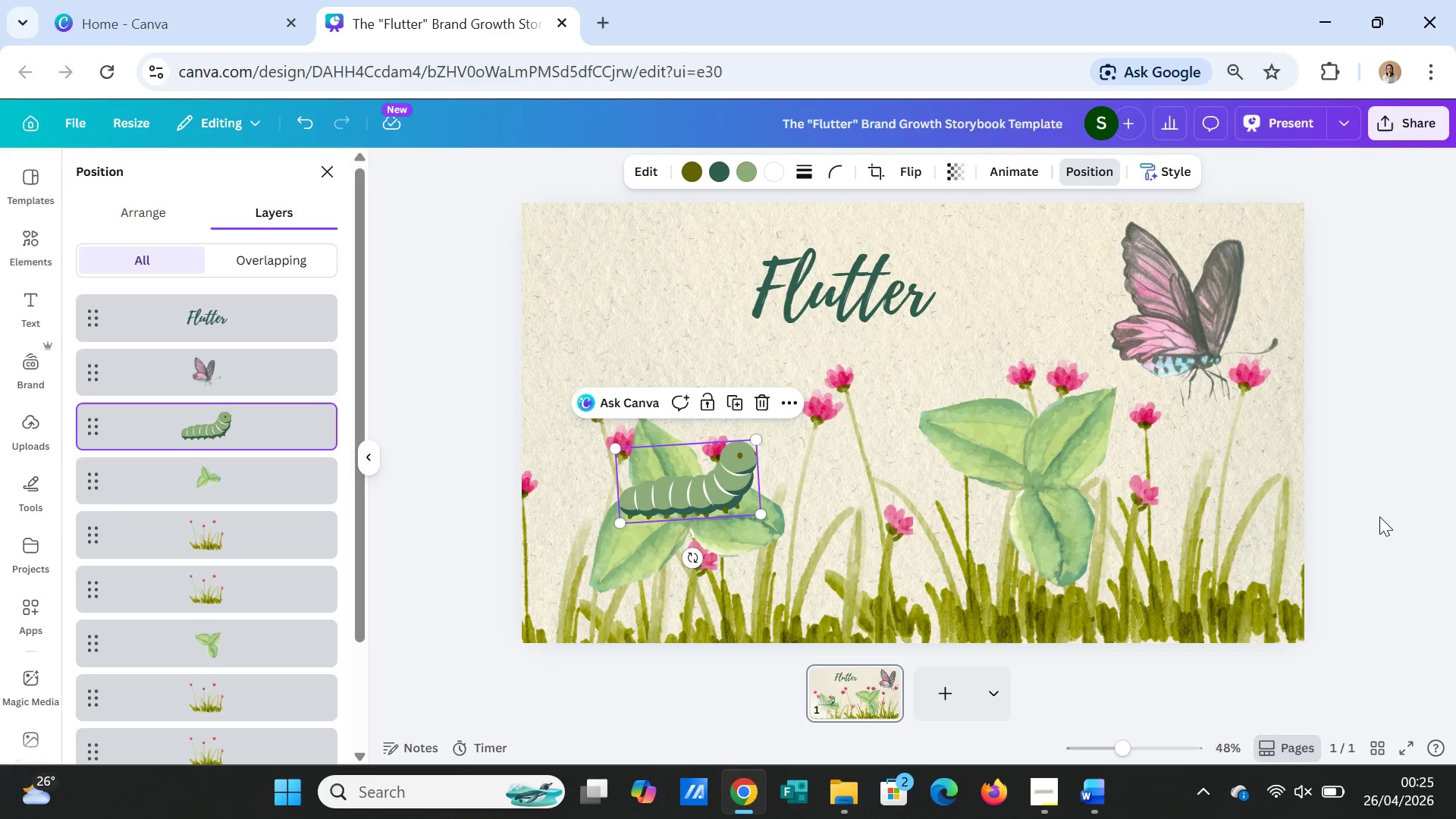 
left_click([1367, 497])
 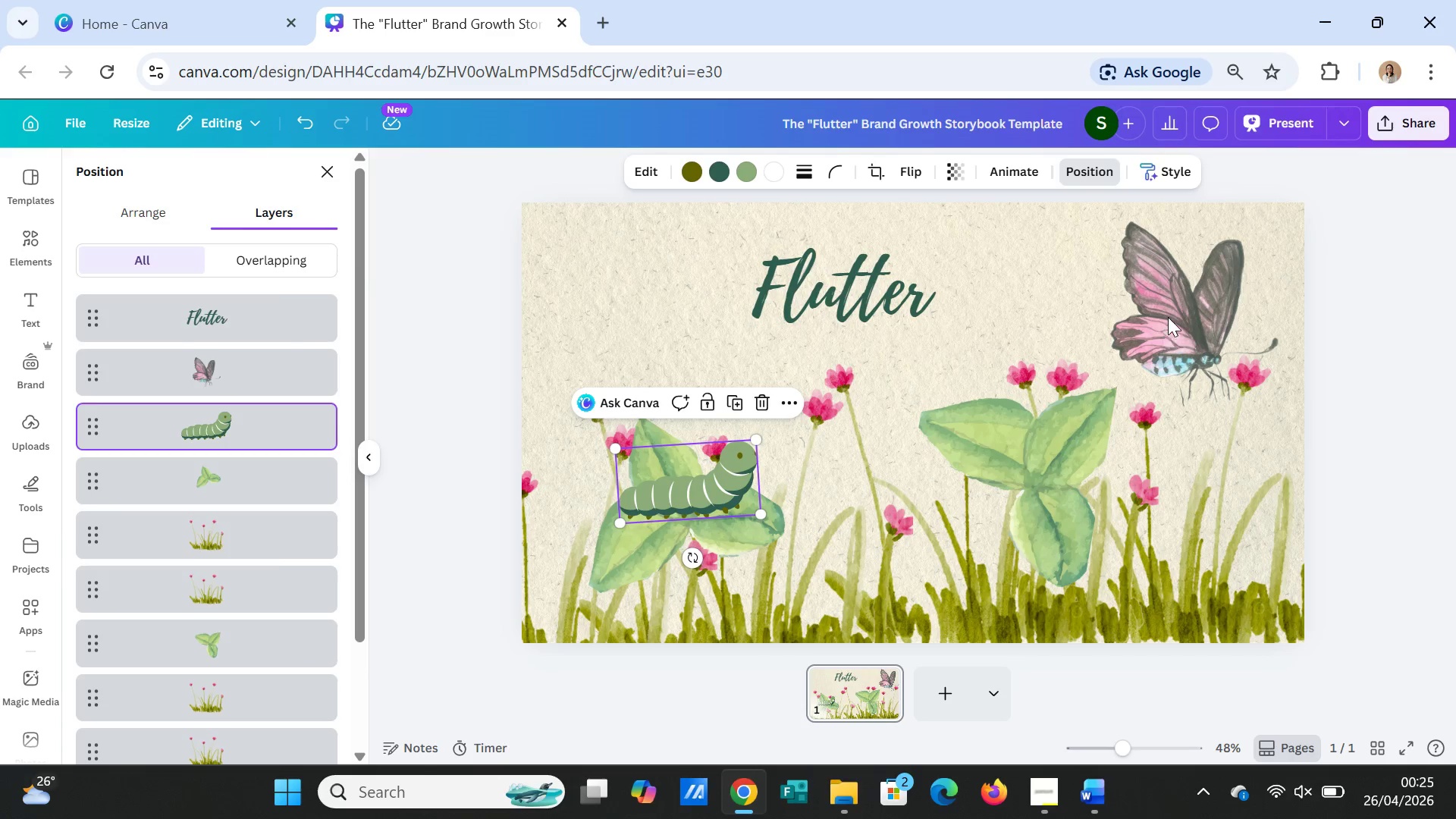 
left_click([1168, 317])
 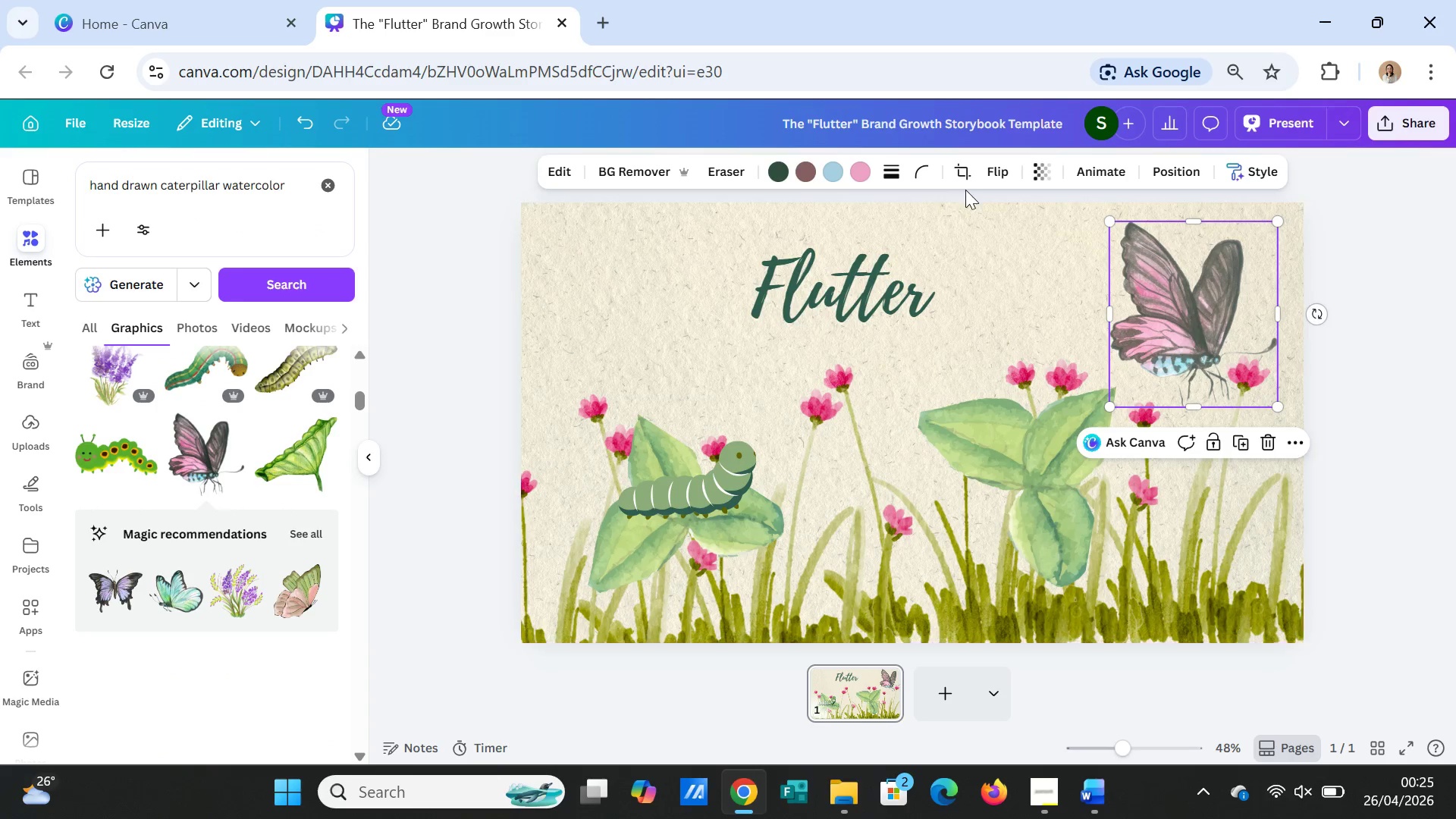 
left_click([999, 168])
 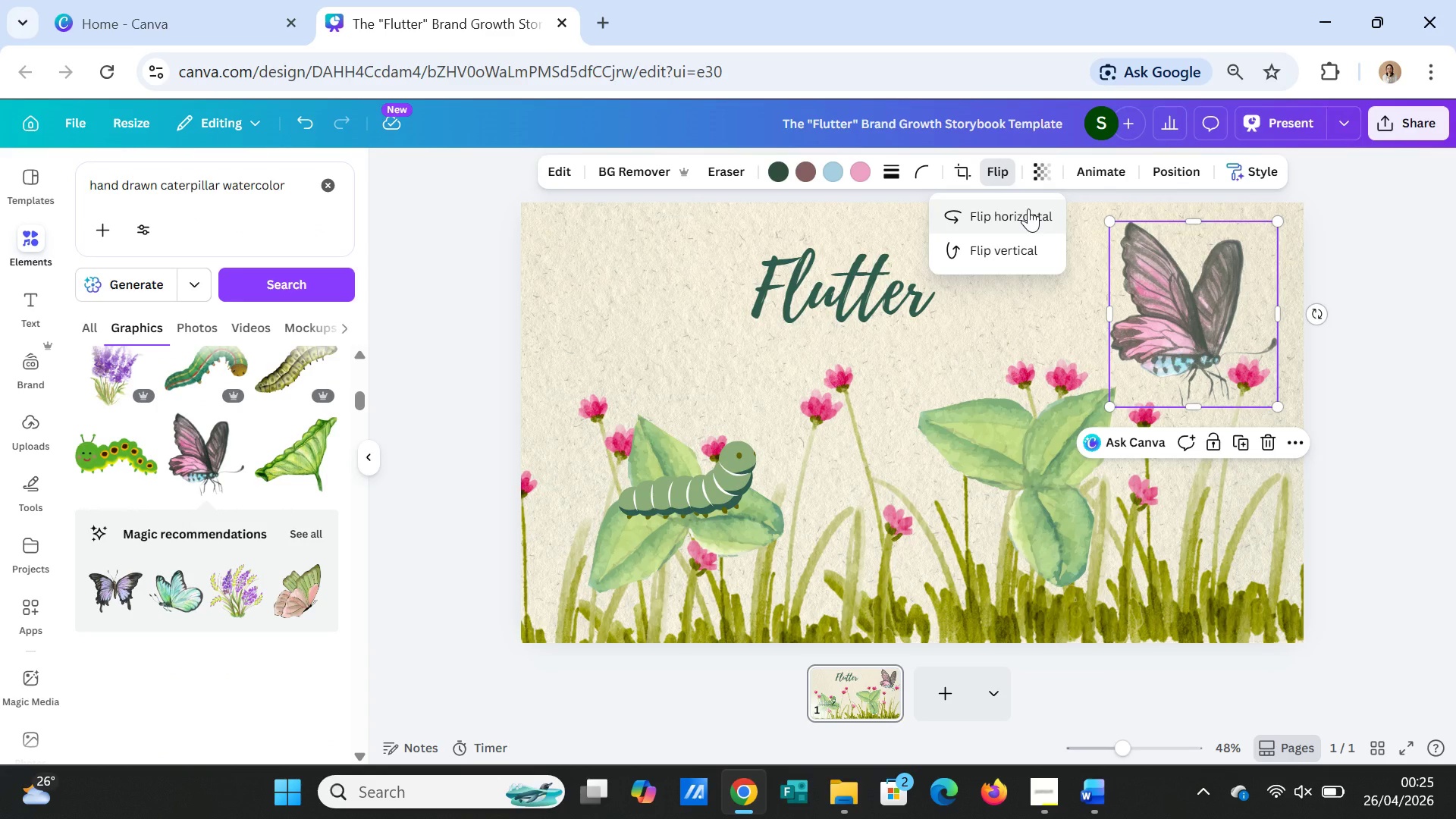 
left_click([1338, 374])
 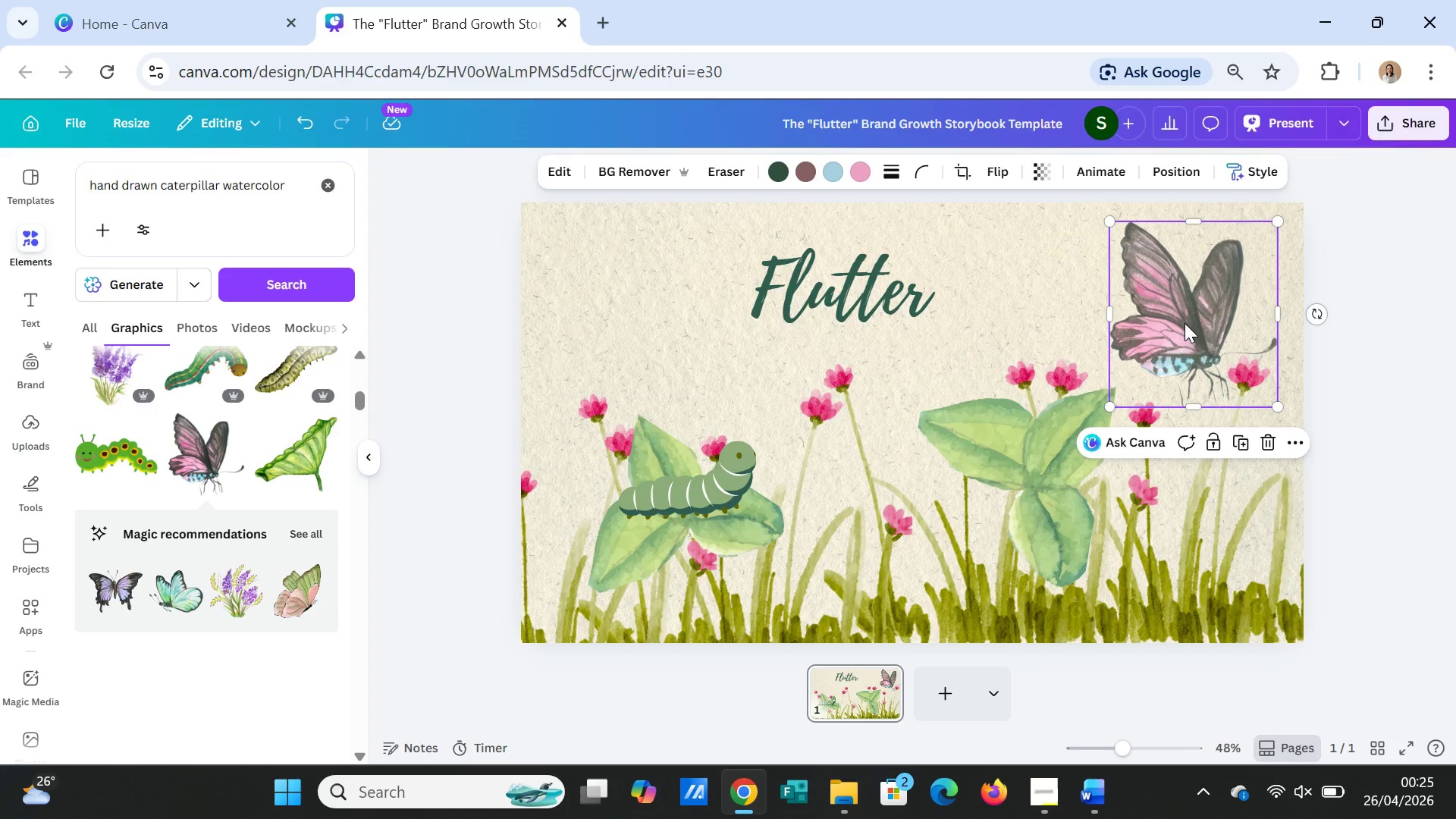 
left_click_drag(start_coordinate=[1185, 323], to_coordinate=[1031, 389])
 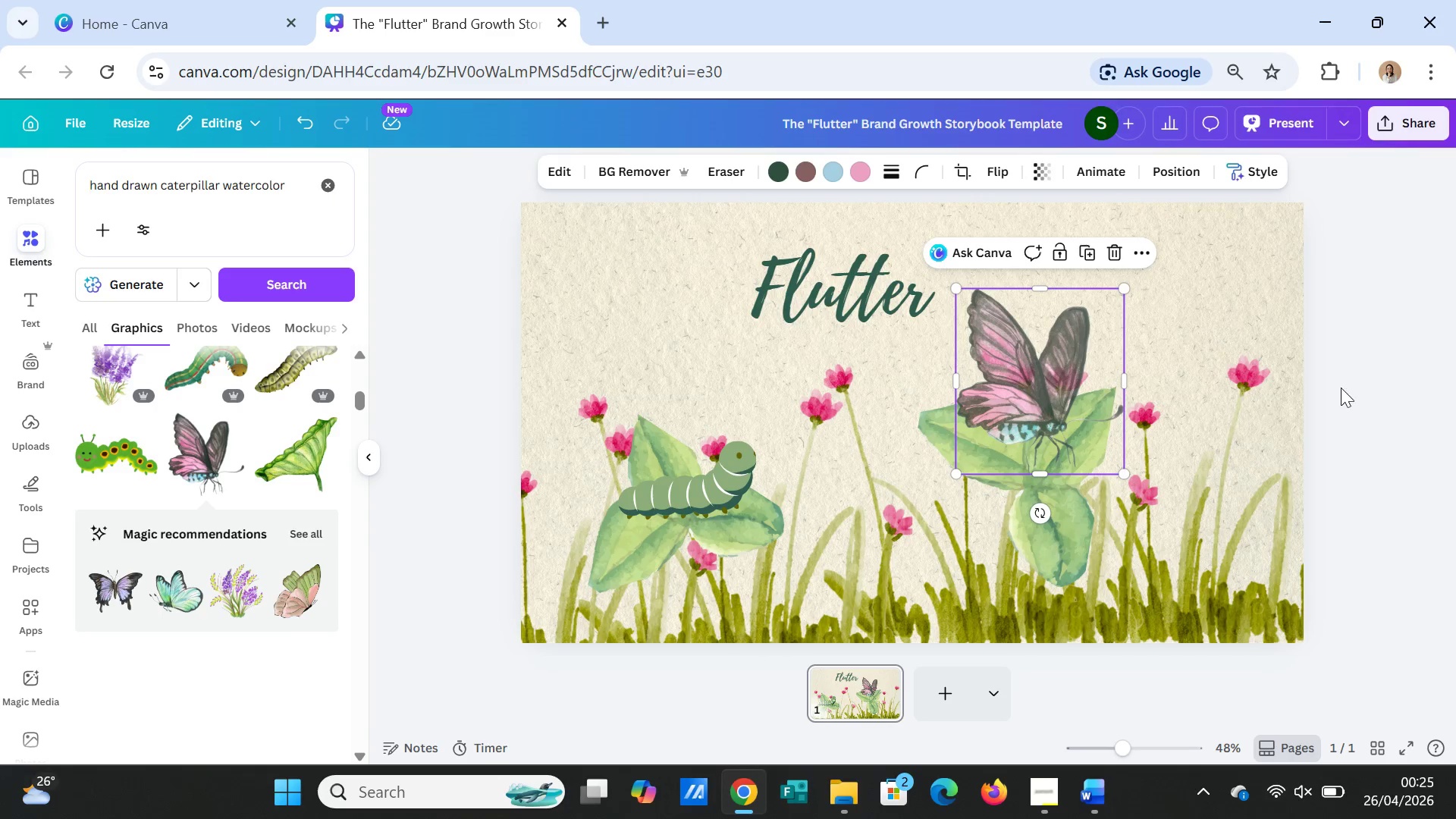 
left_click([1345, 388])
 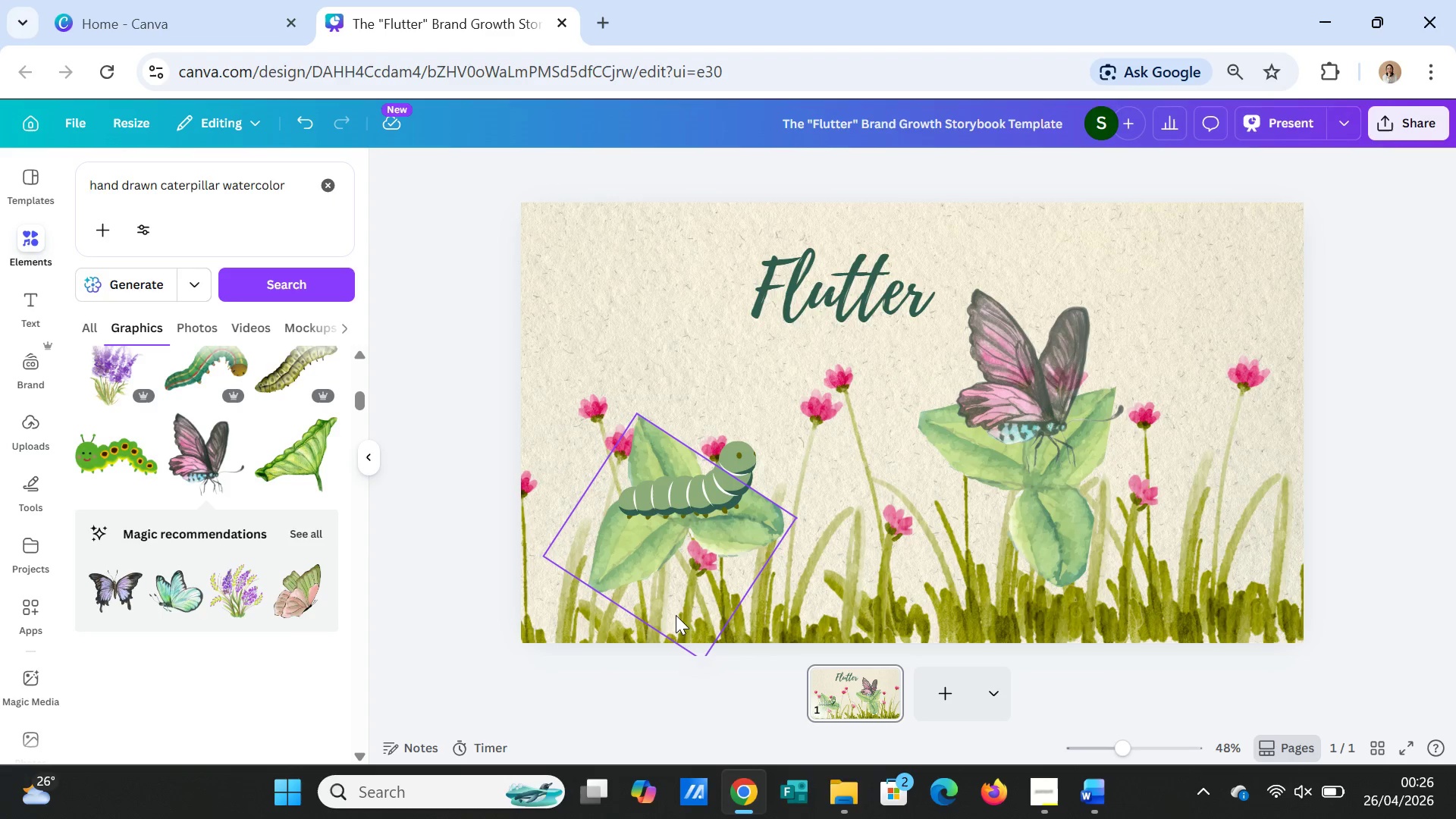 
wait(32.45)
 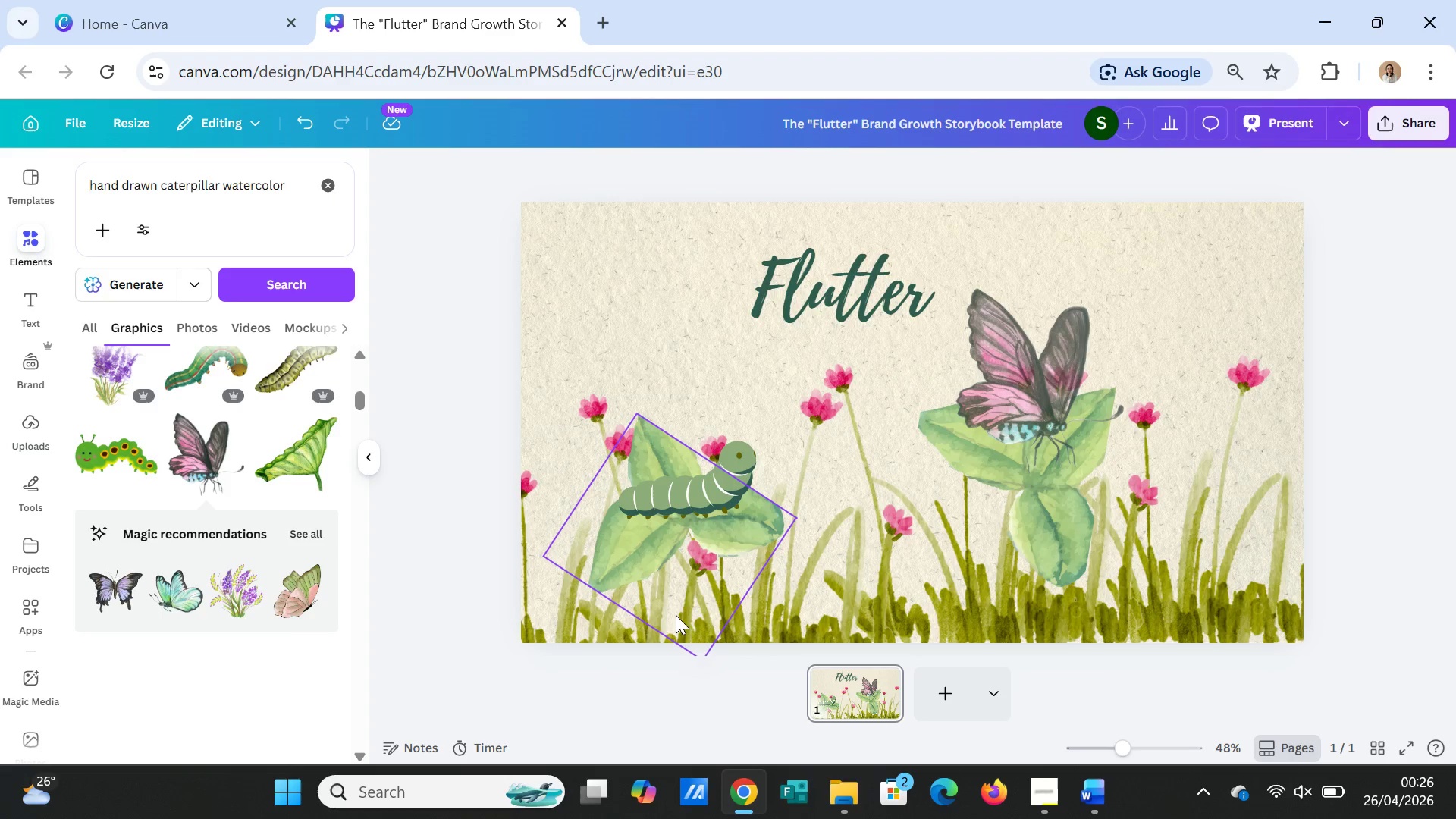 
mouse_move([312, 613])
 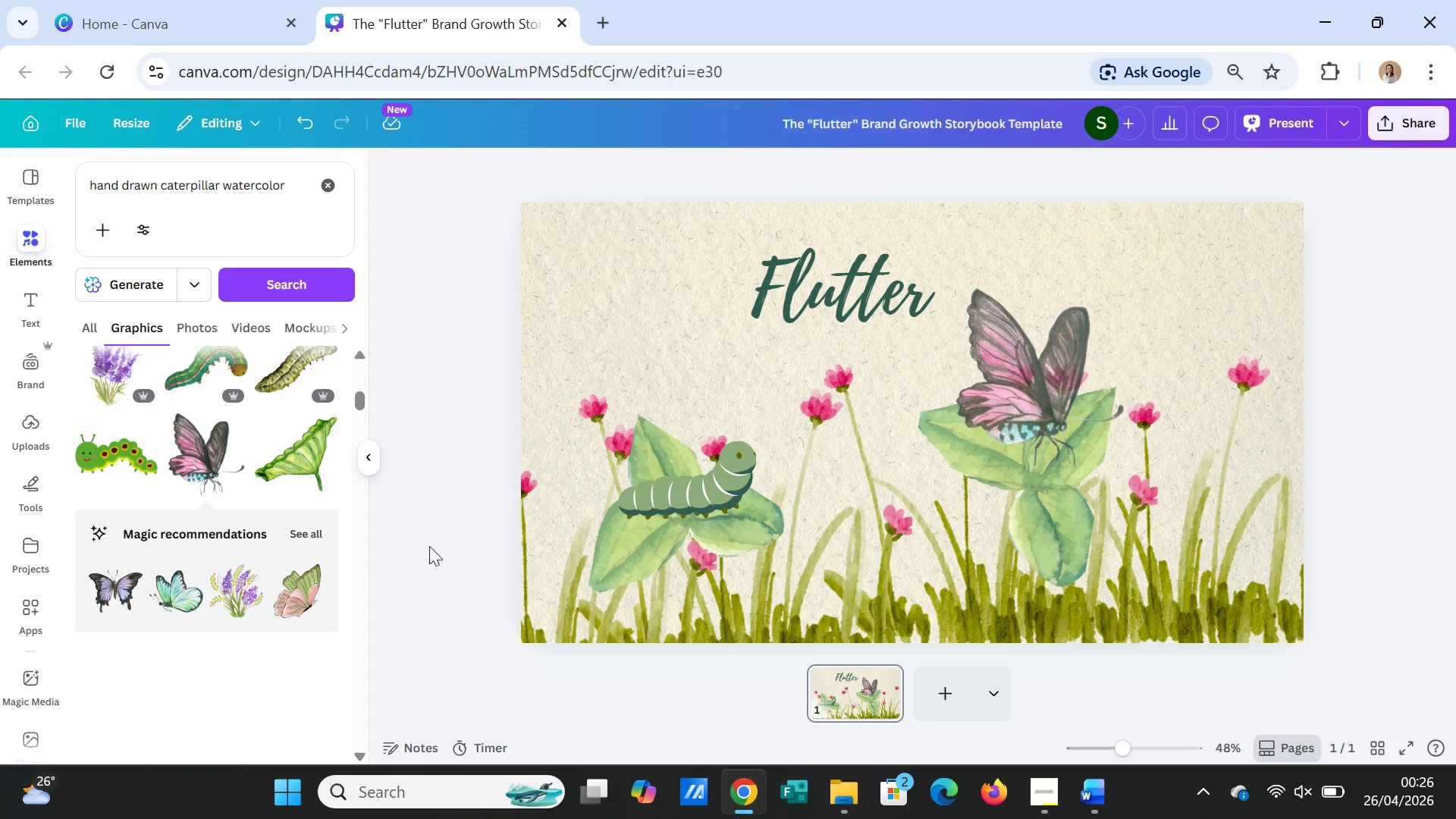 
wait(5.34)
 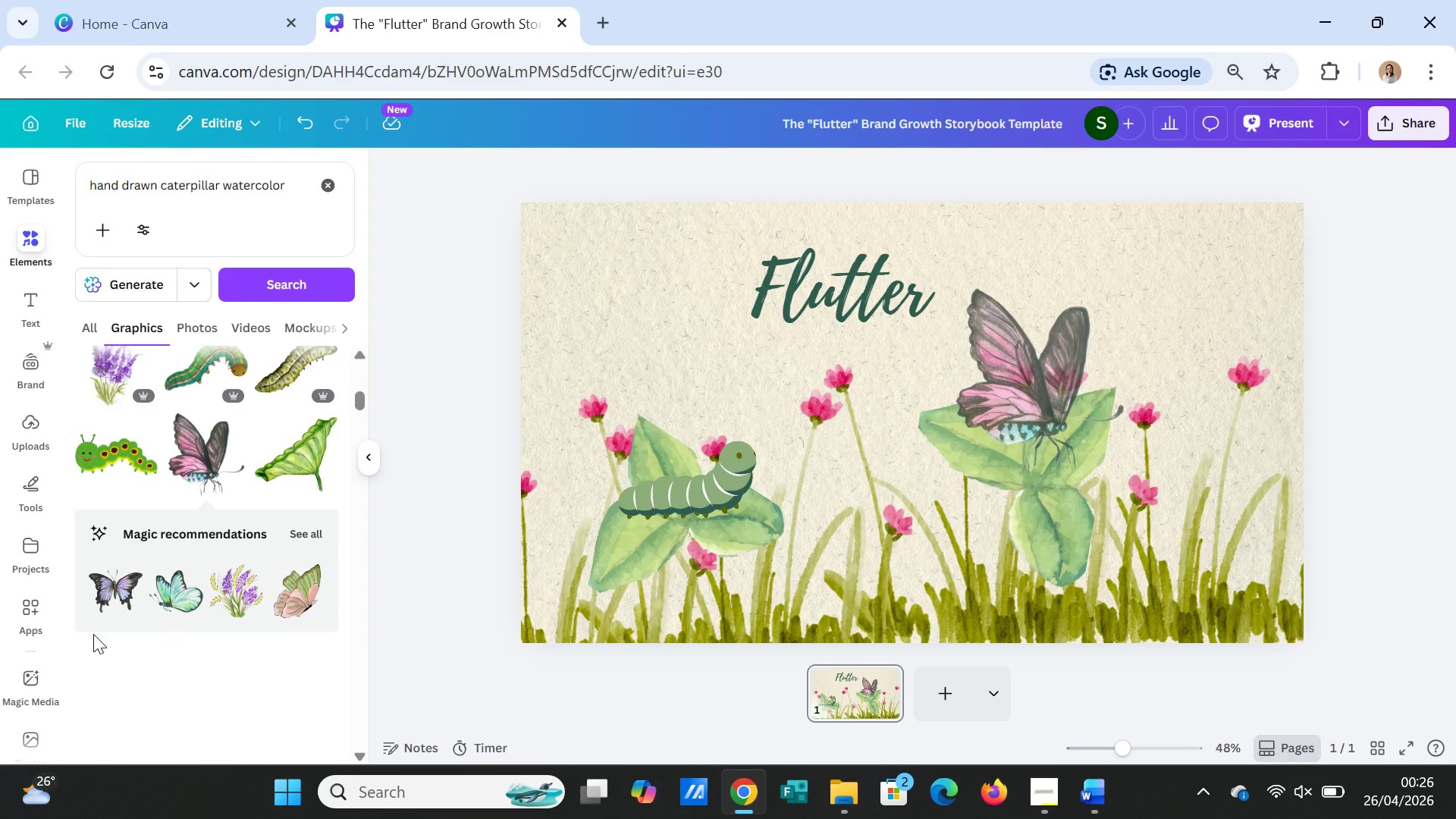 
left_click([31, 299])
 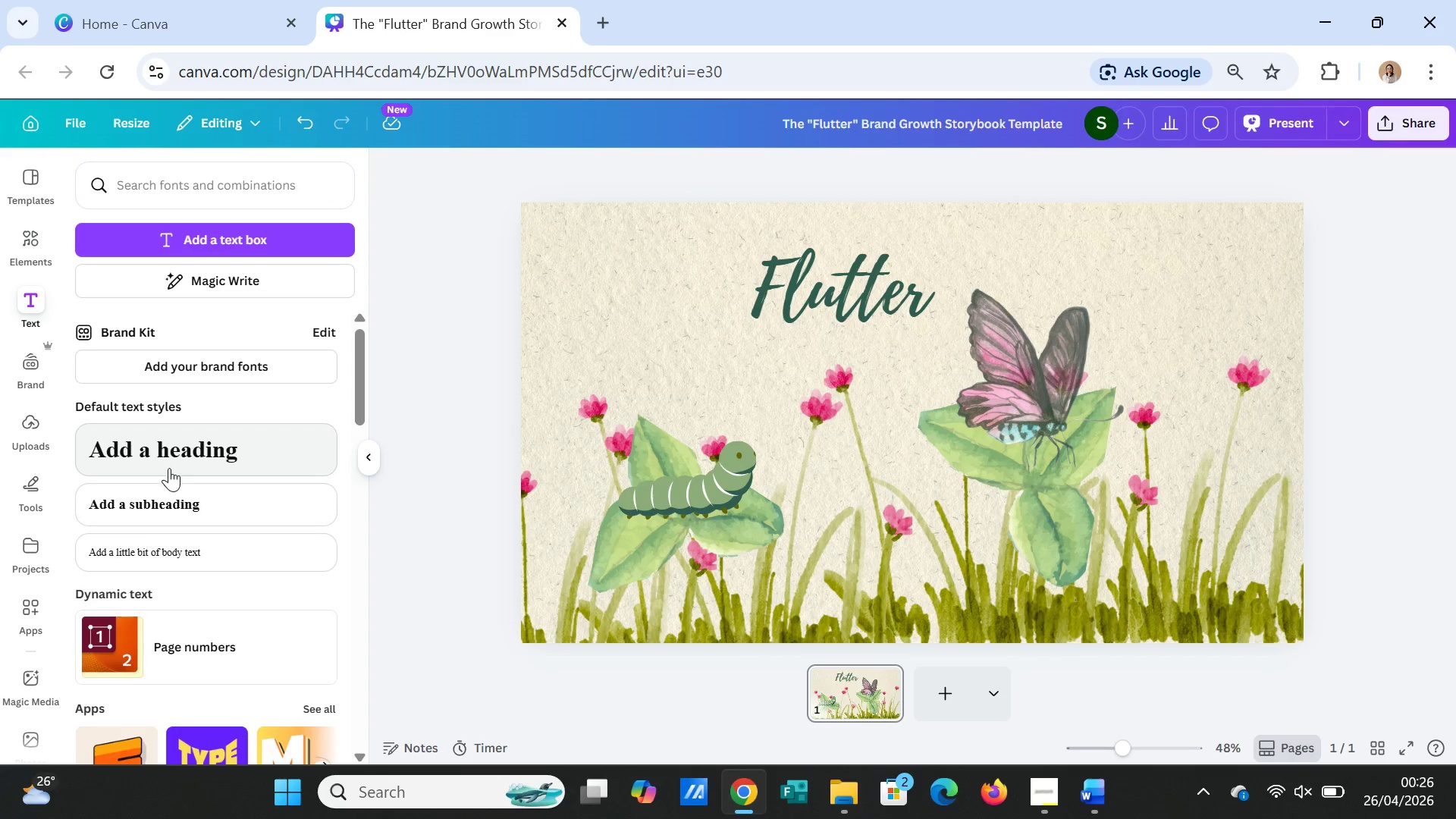 
left_click([164, 508])
 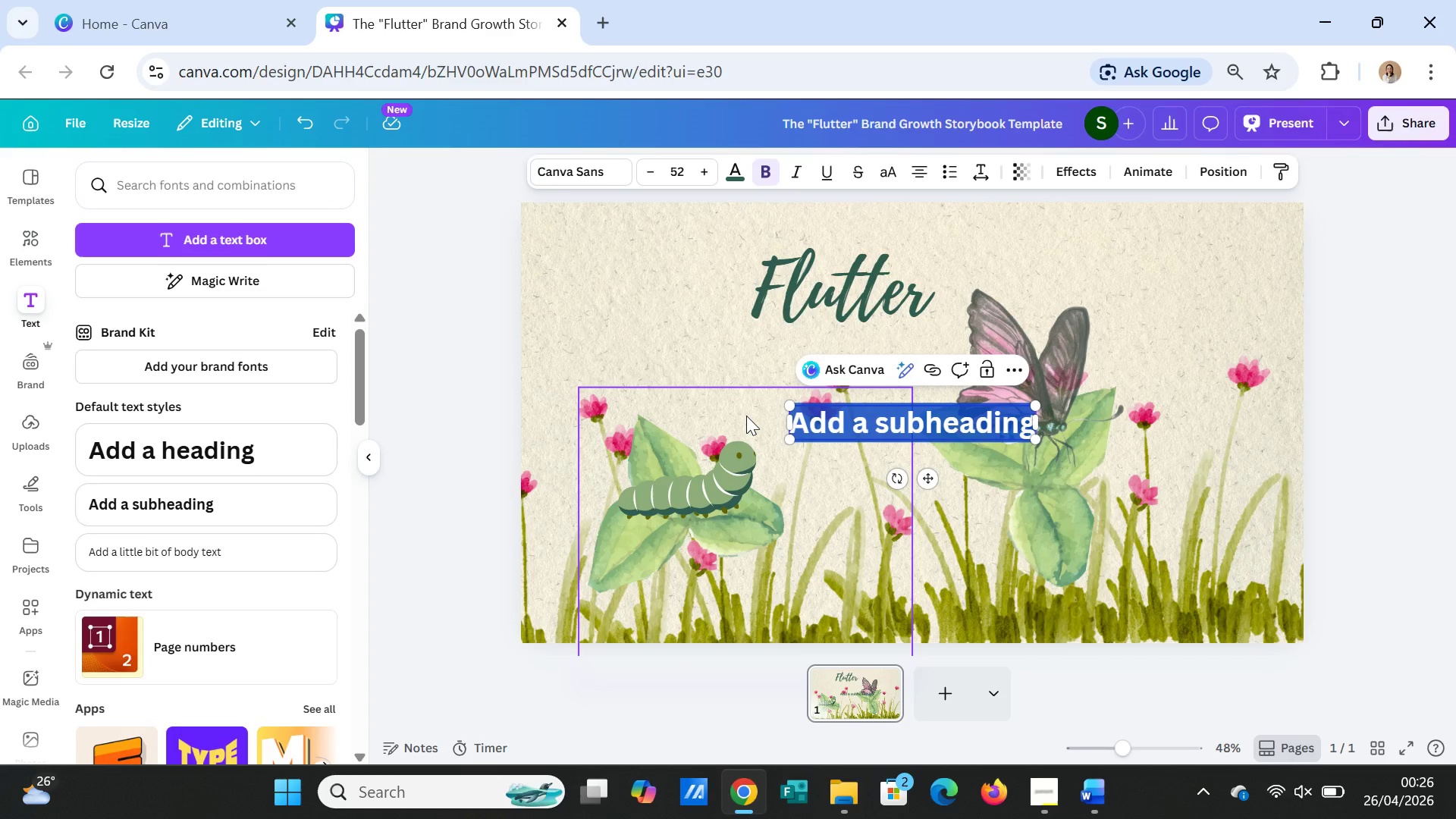 
wait(16.25)
 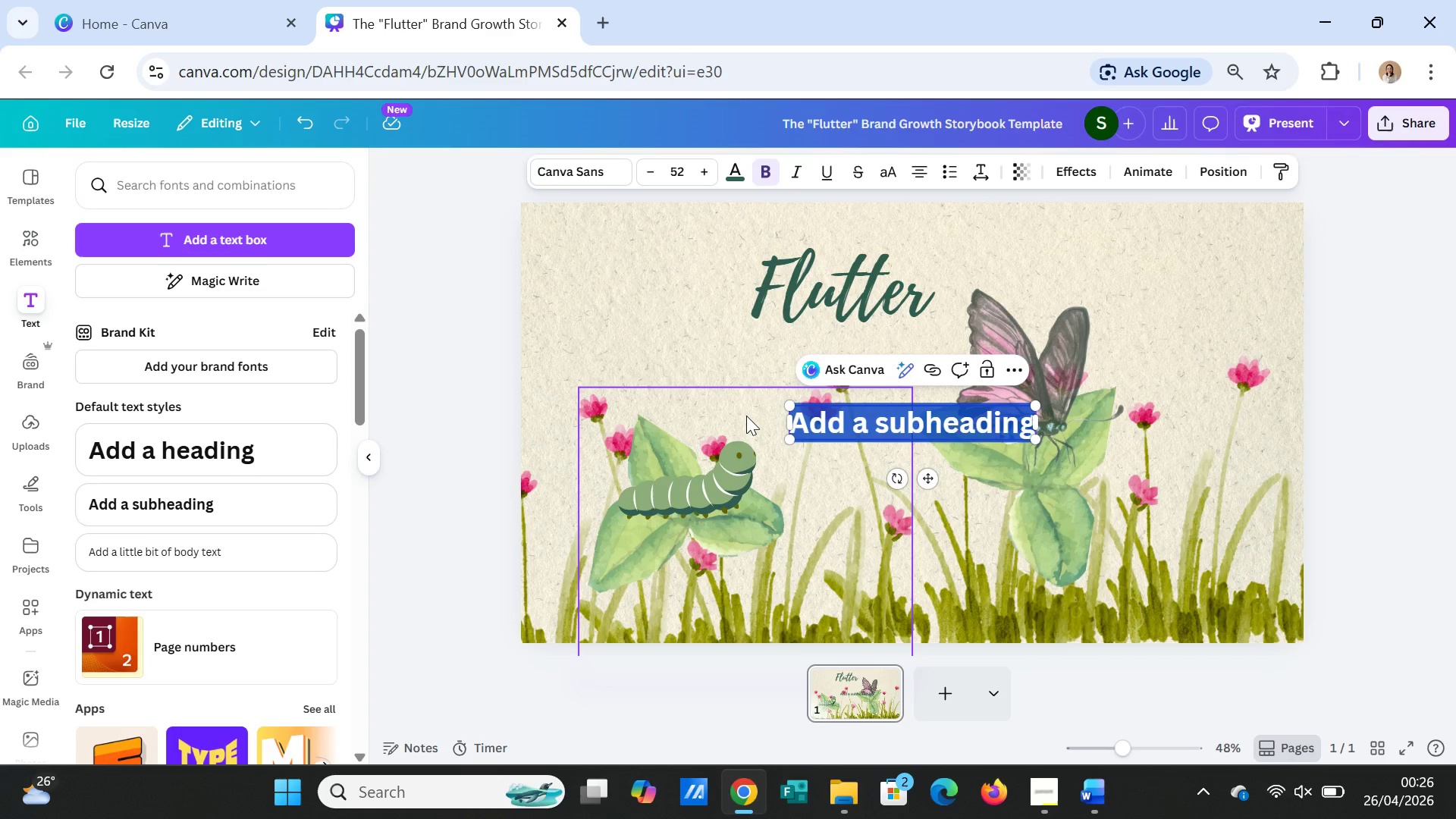 
type(A brand )
 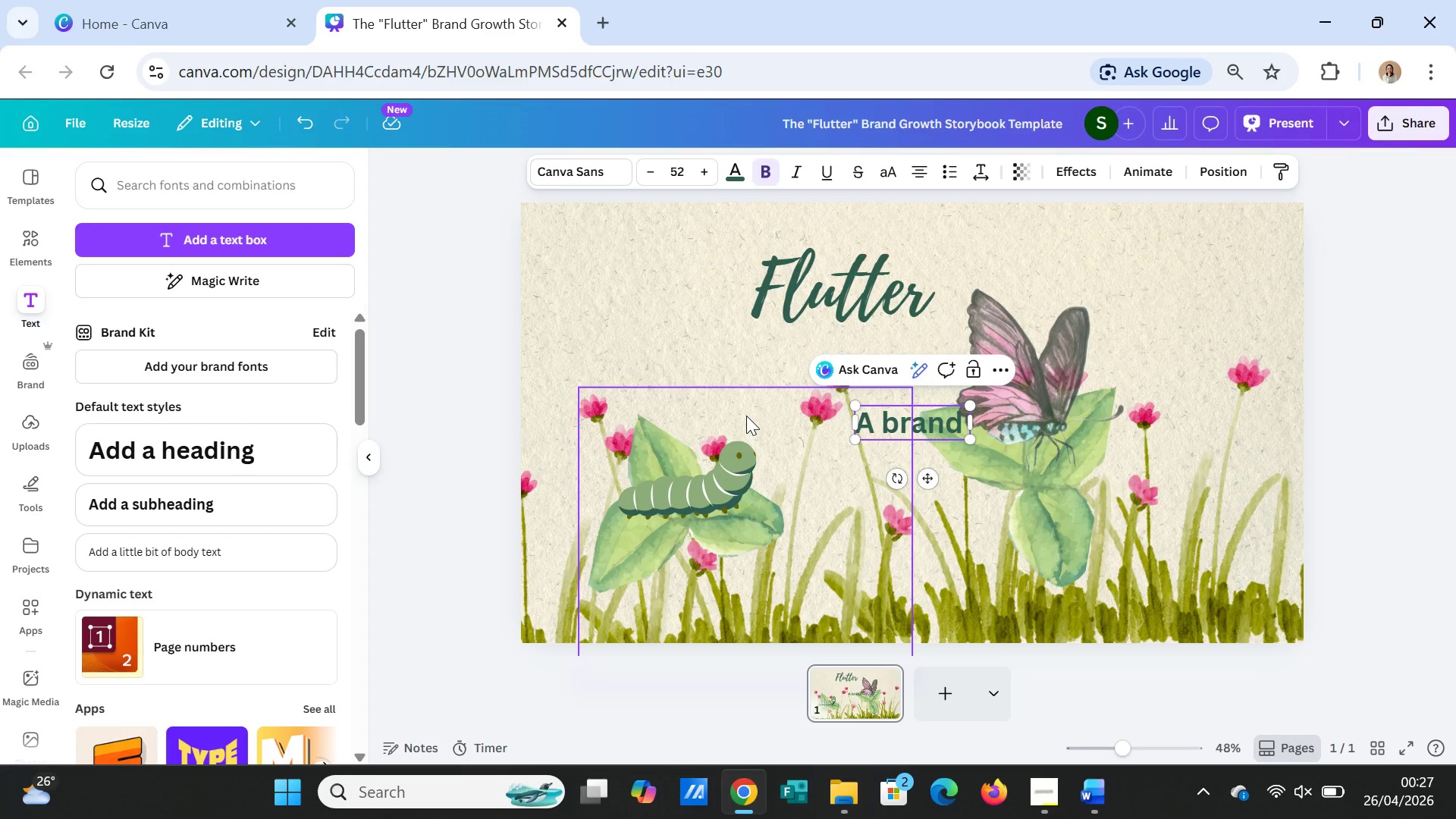 
type(Growth)
 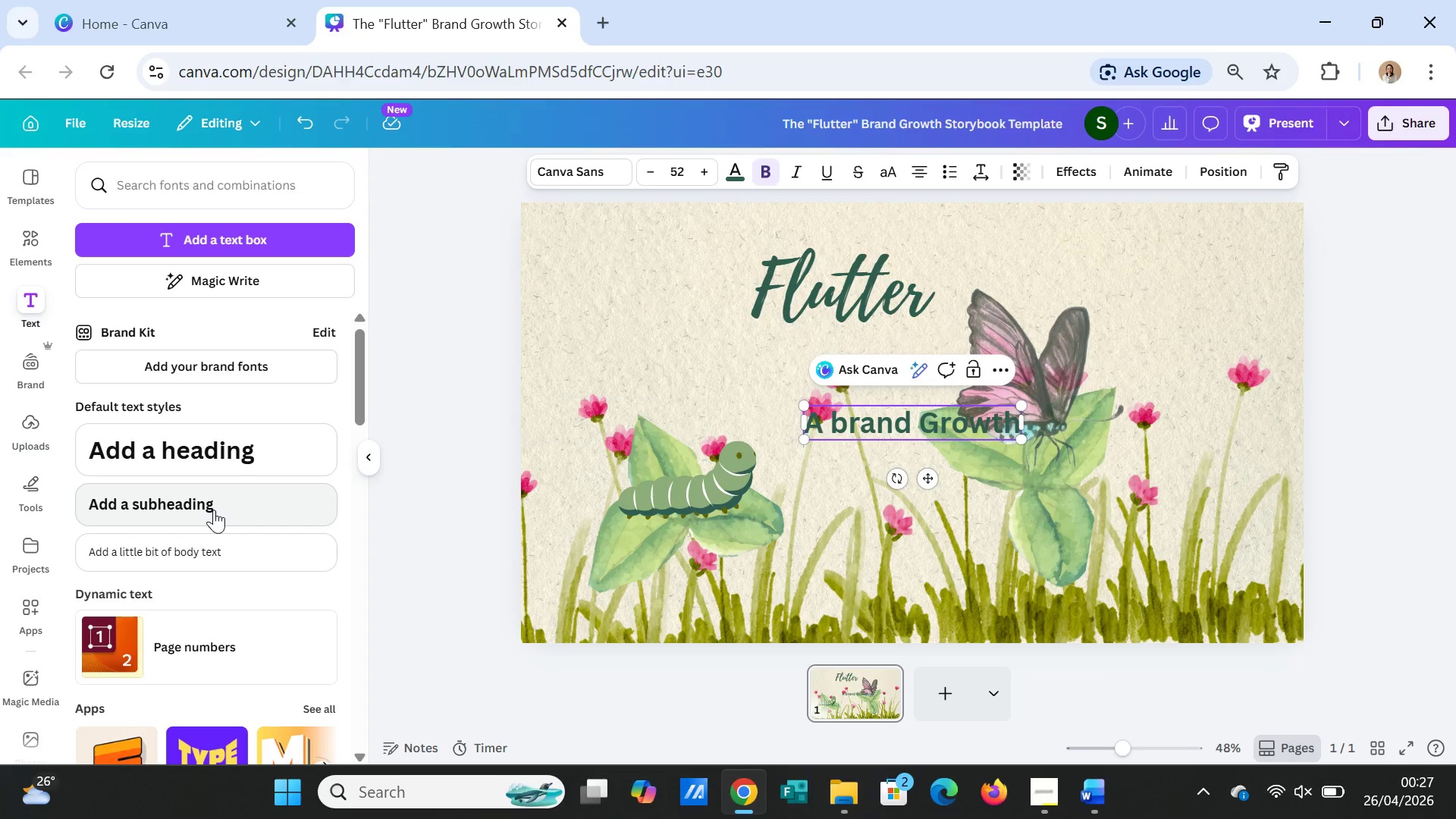 
wait(36.25)
 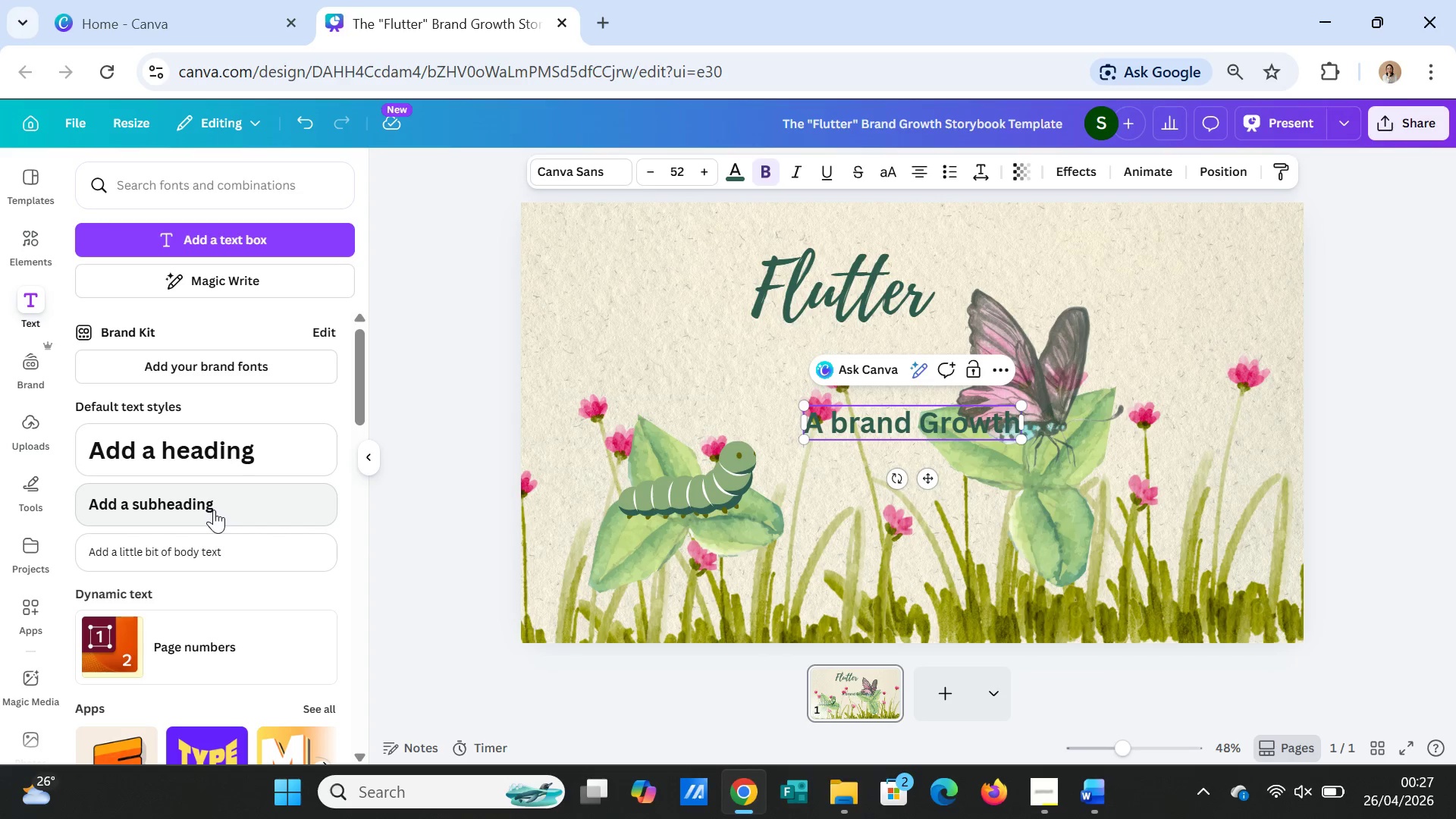 
key(Backspace)
key(Backspace)
key(Backspace)
key(Backspace)
key(Backspace)
key(Backspace)
key(Backspace)
key(Backspace)
key(Backspace)
key(Backspace)
key(Backspace)
key(Backspace)
type(Brand Growth STORY)
key(Backspace)
key(Backspace)
key(Backspace)
key(Backspace)
type(torybook)
 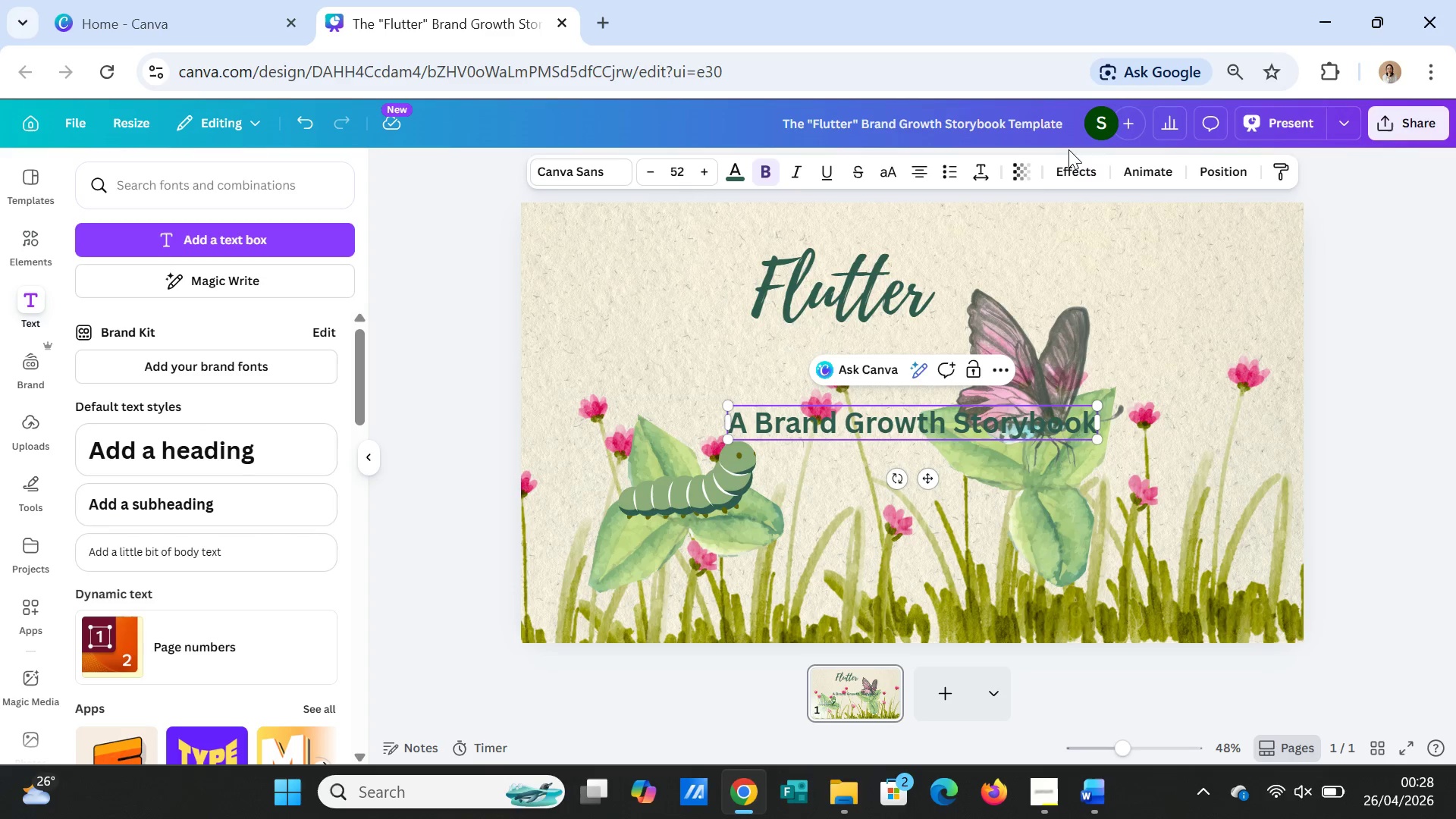 
left_click([1247, 368])
 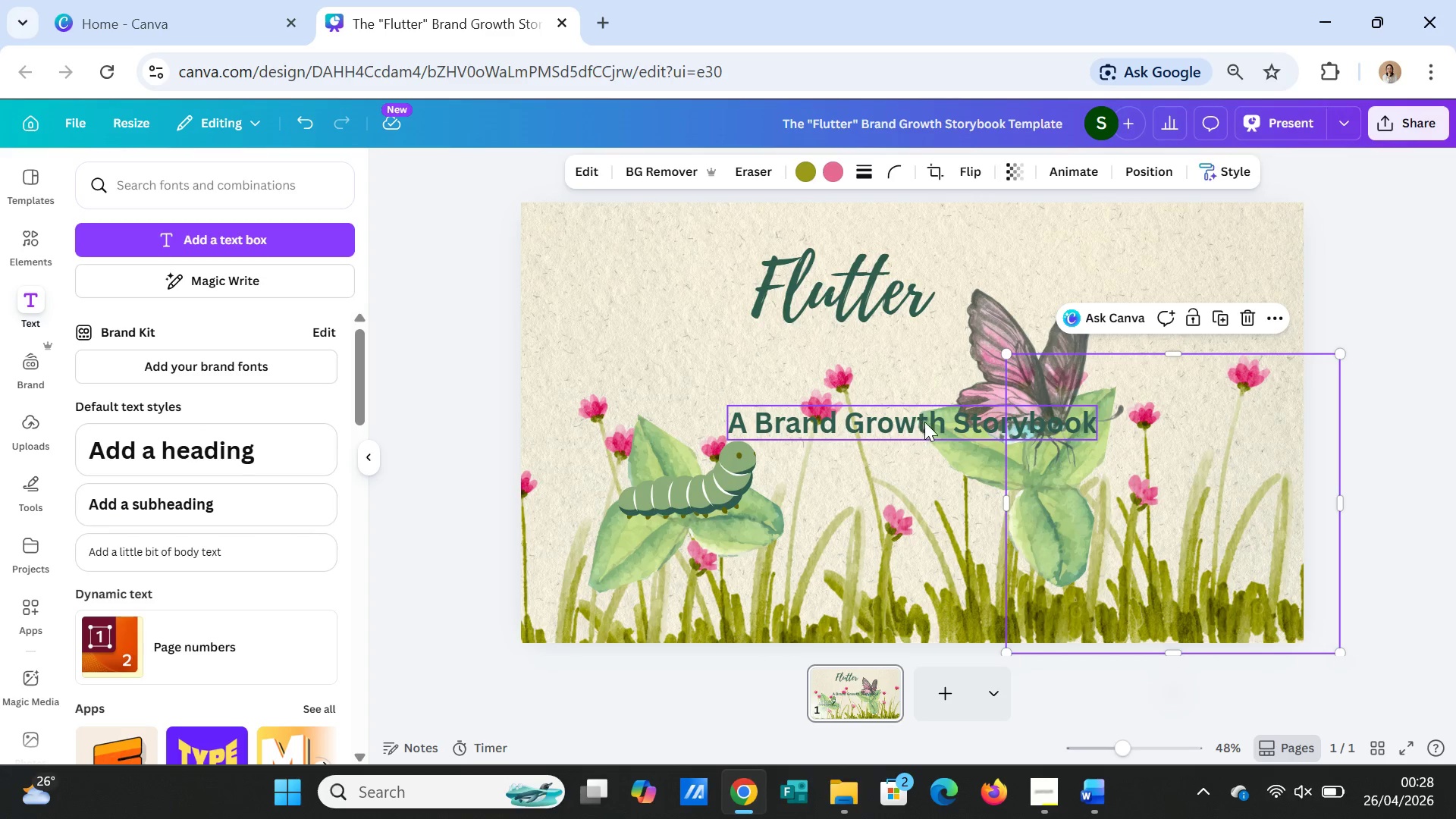 
left_click_drag(start_coordinate=[924, 422], to_coordinate=[886, 372])
 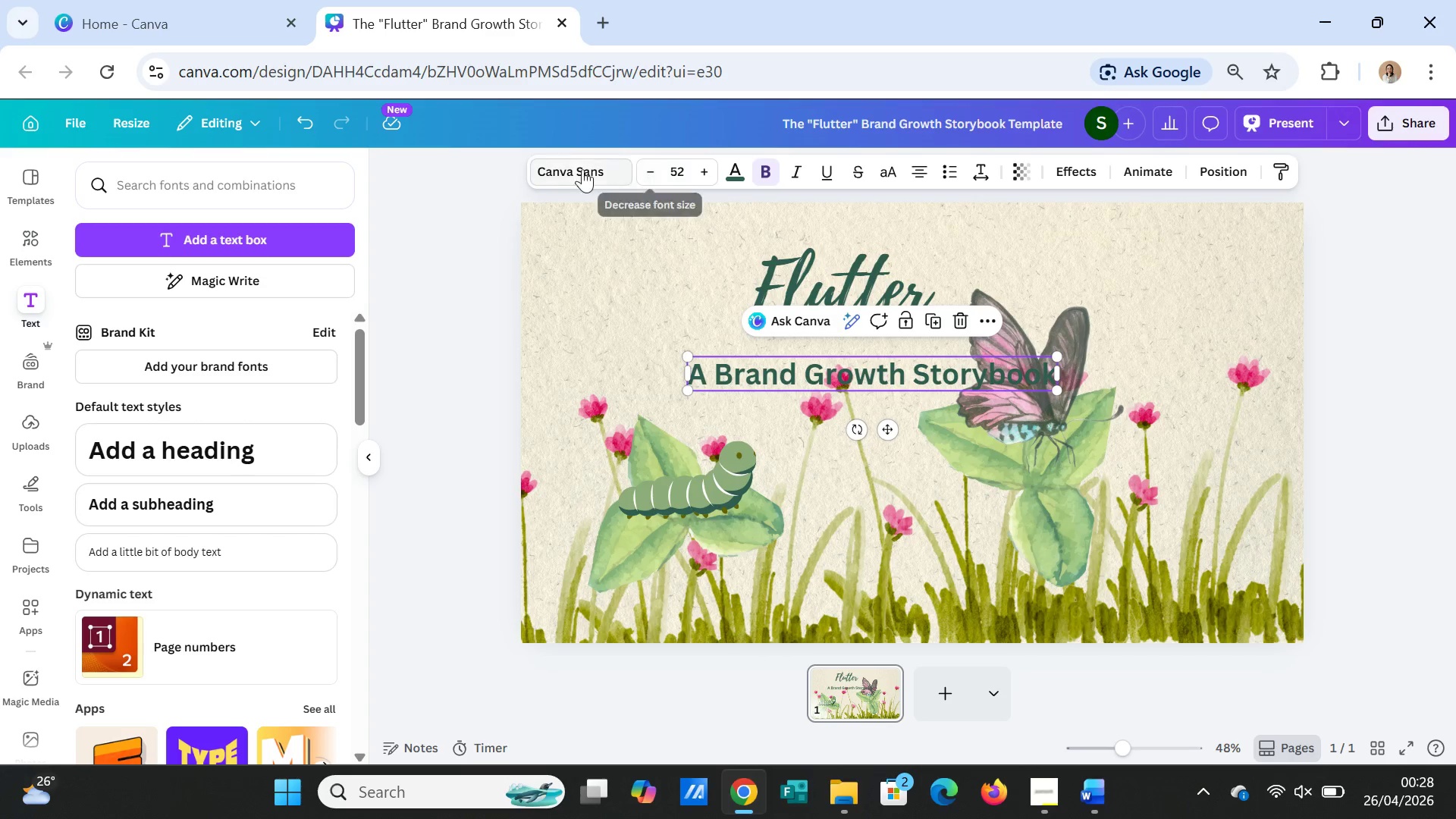 
left_click([576, 168])
 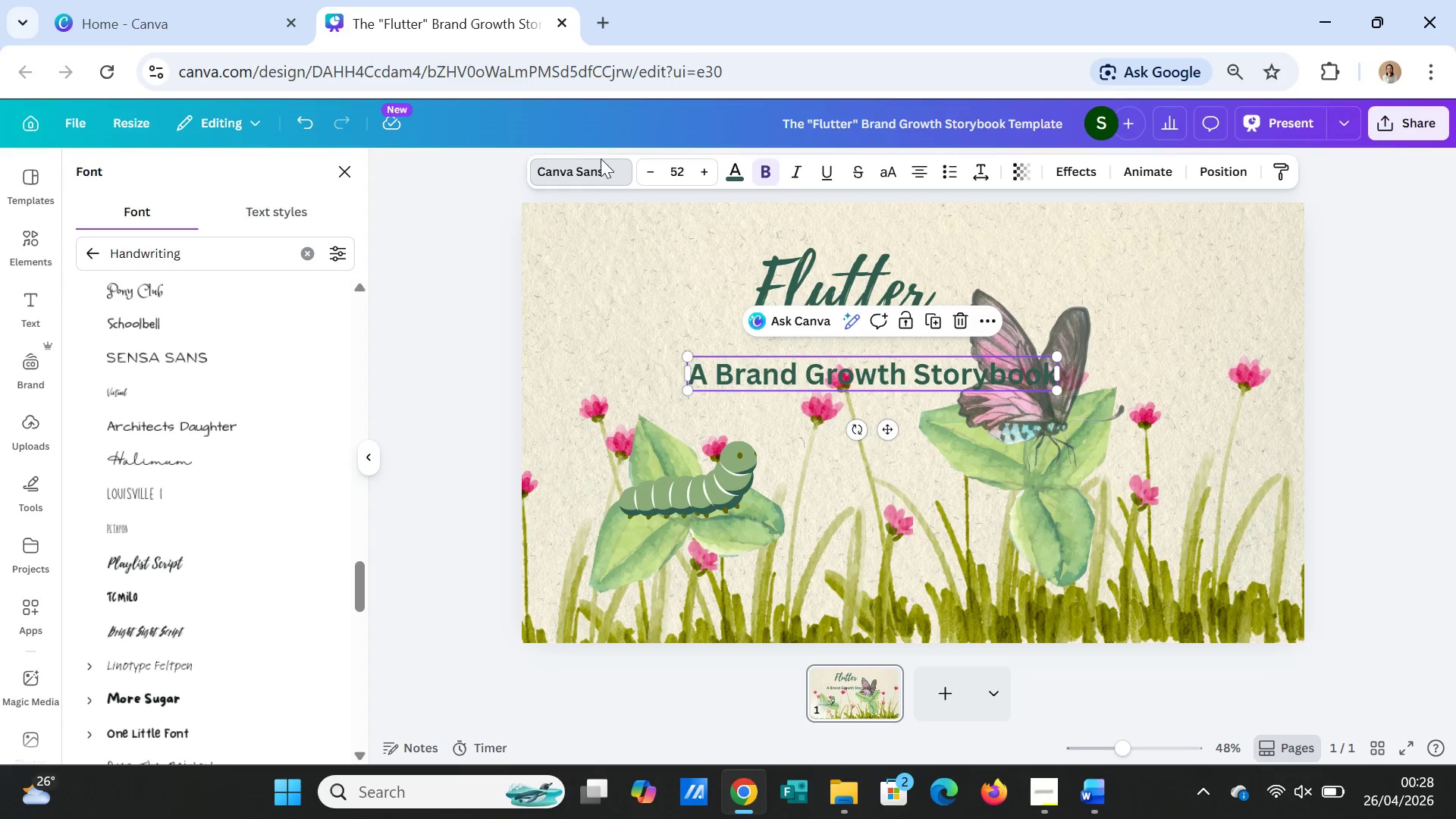 
wait(19.23)
 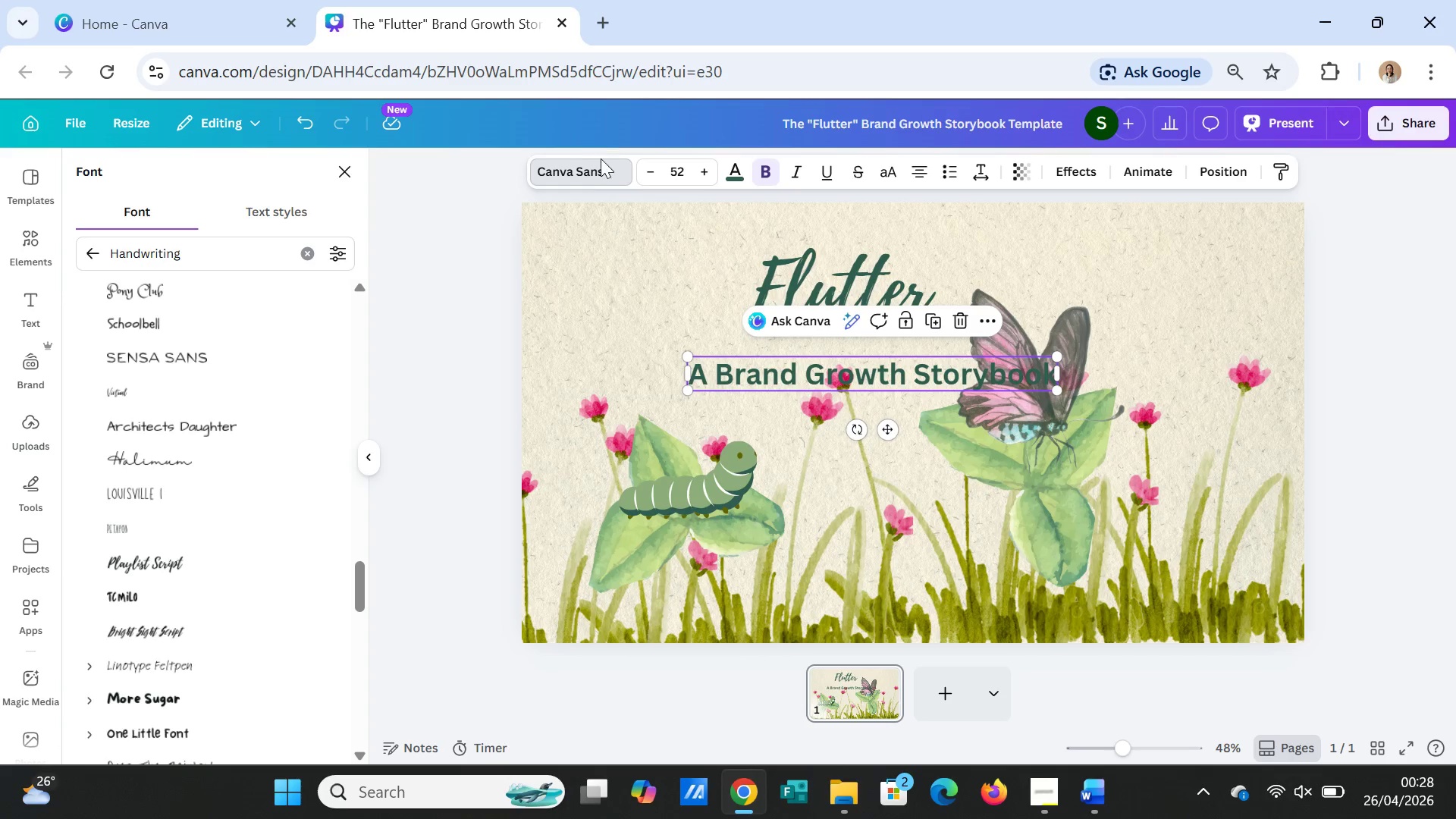 
left_click([93, 250])
 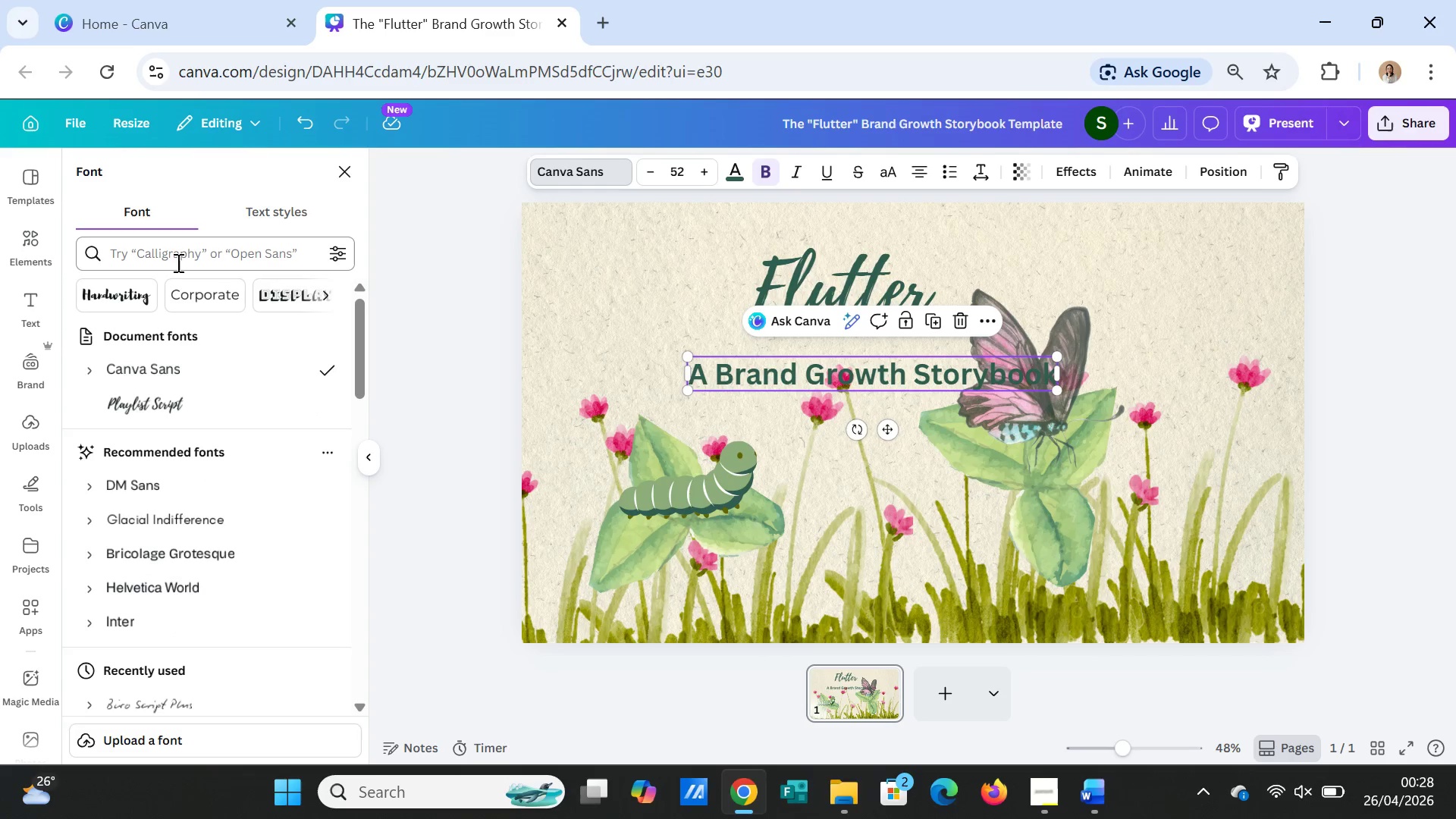 
left_click([177, 262])
 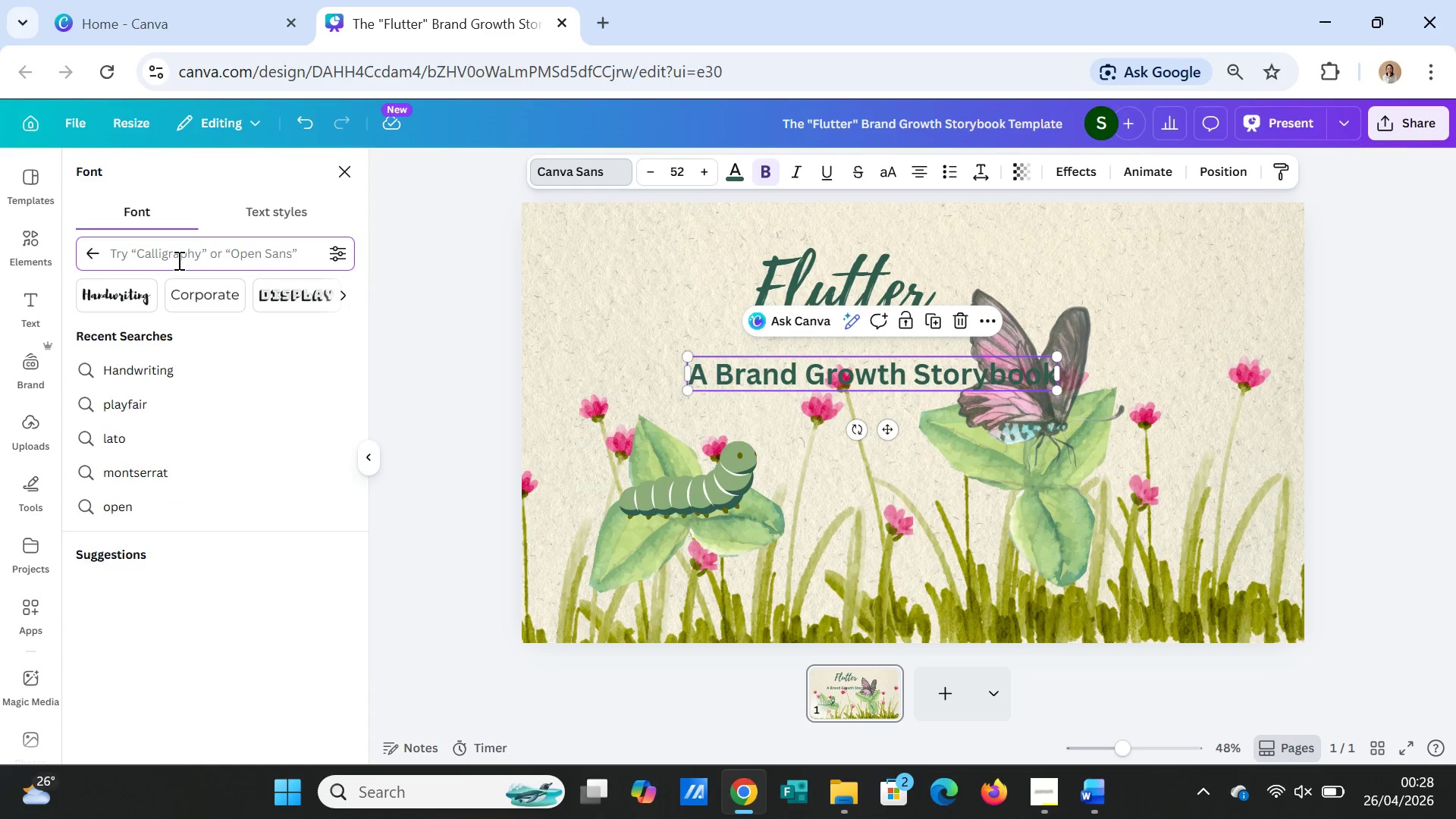 
type(k)
key(Backspace)
type(lora)
 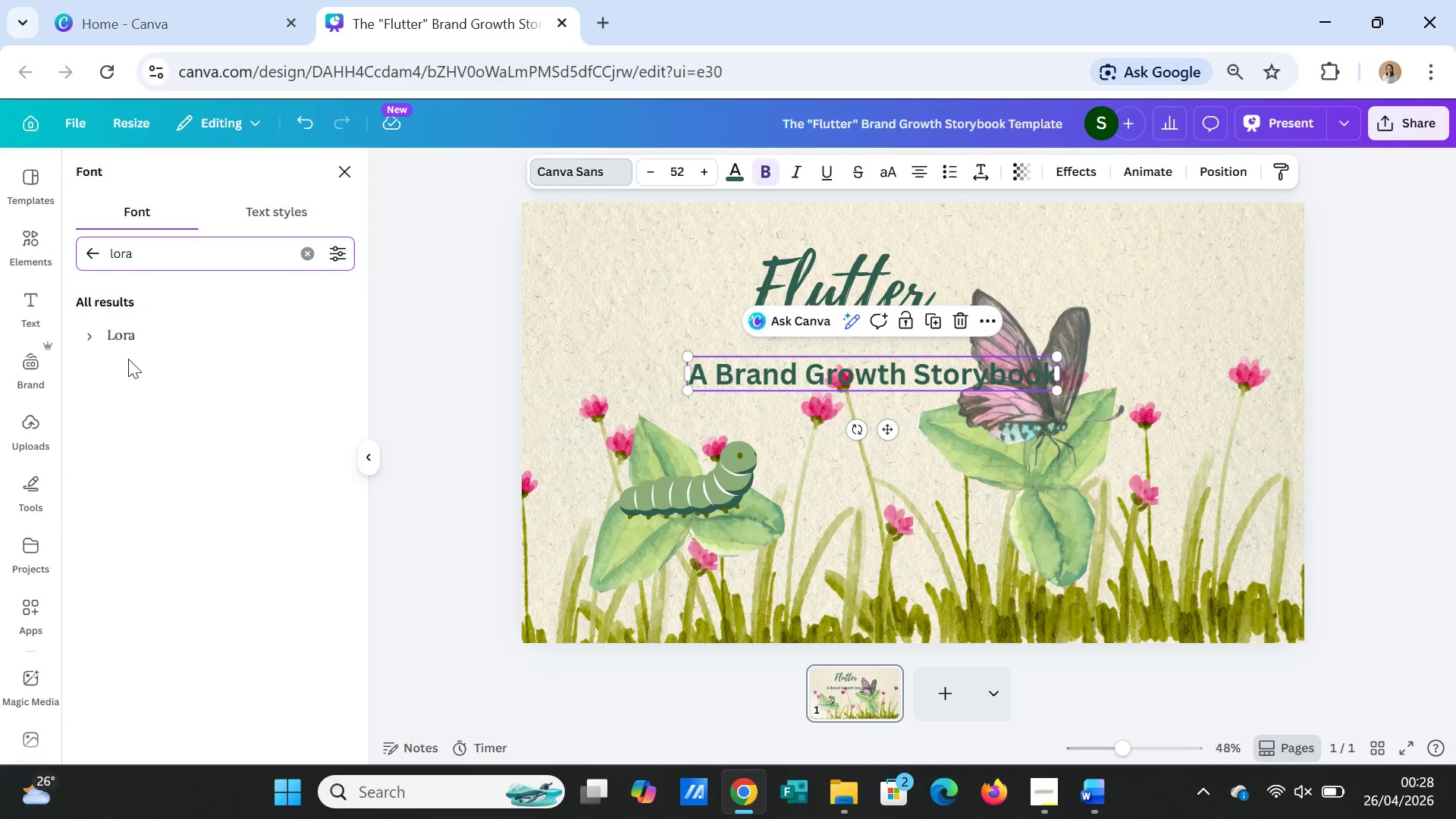 
left_click([113, 334])
 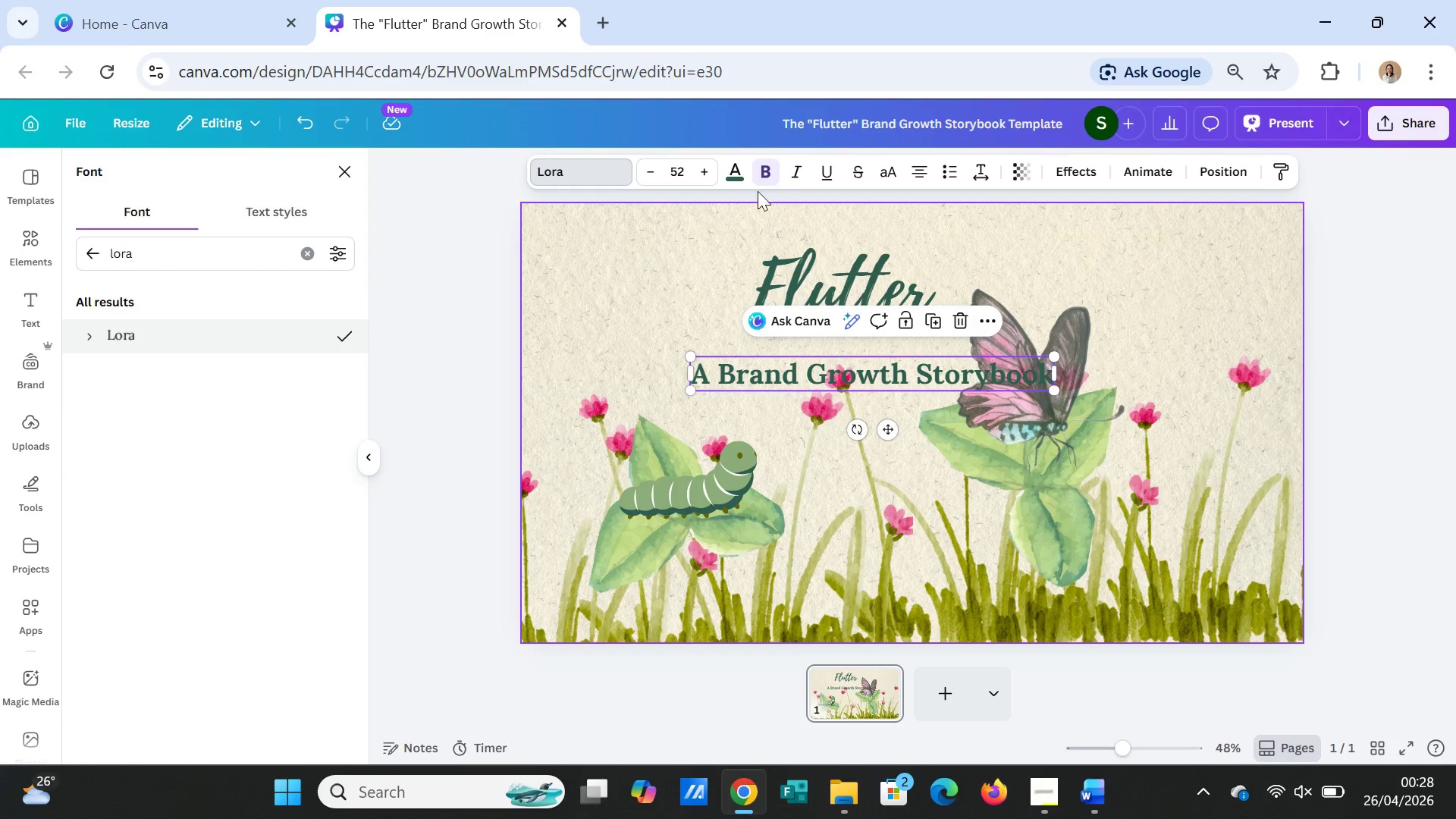 
wait(5.62)
 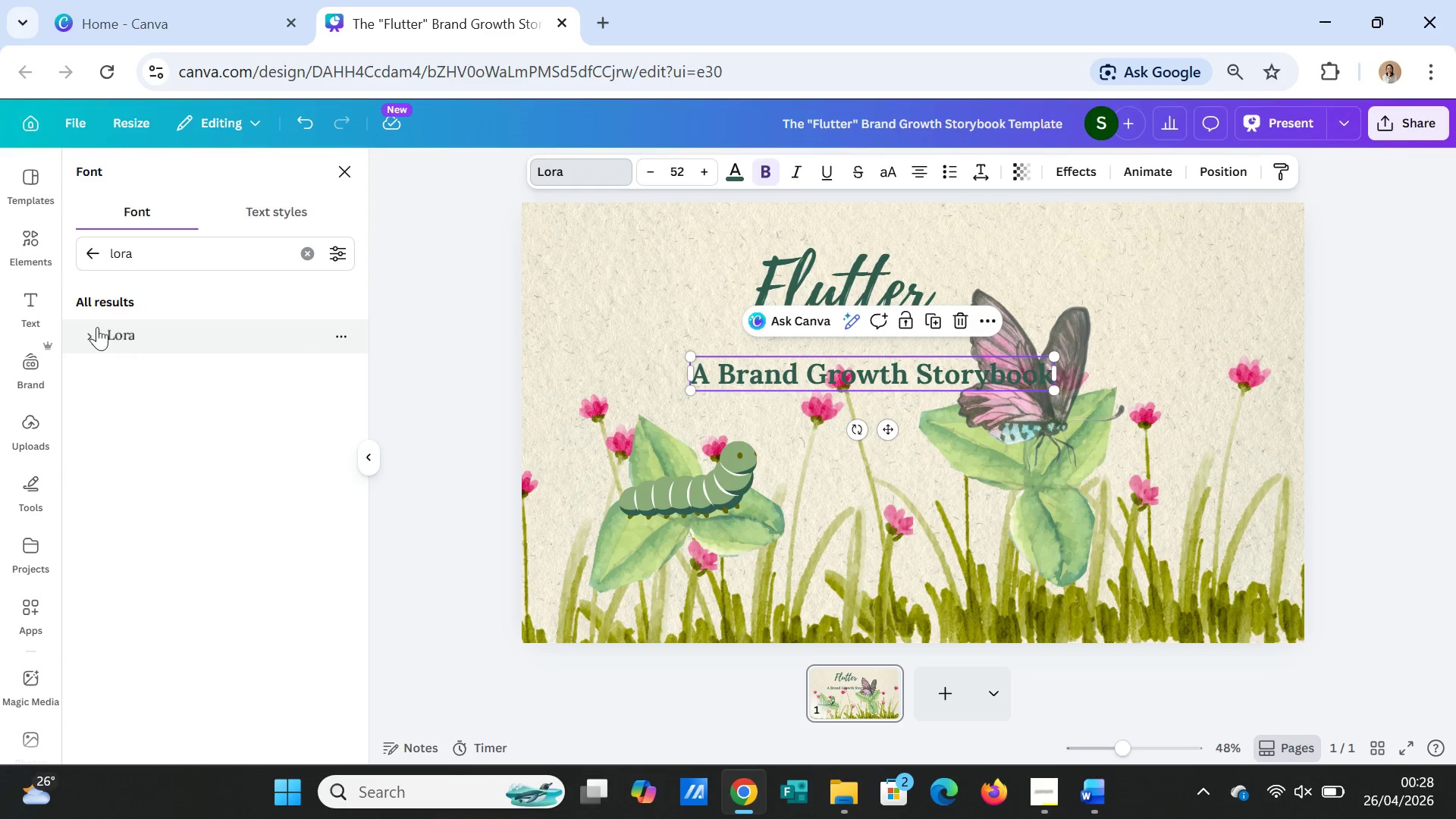 
left_click([761, 173])
 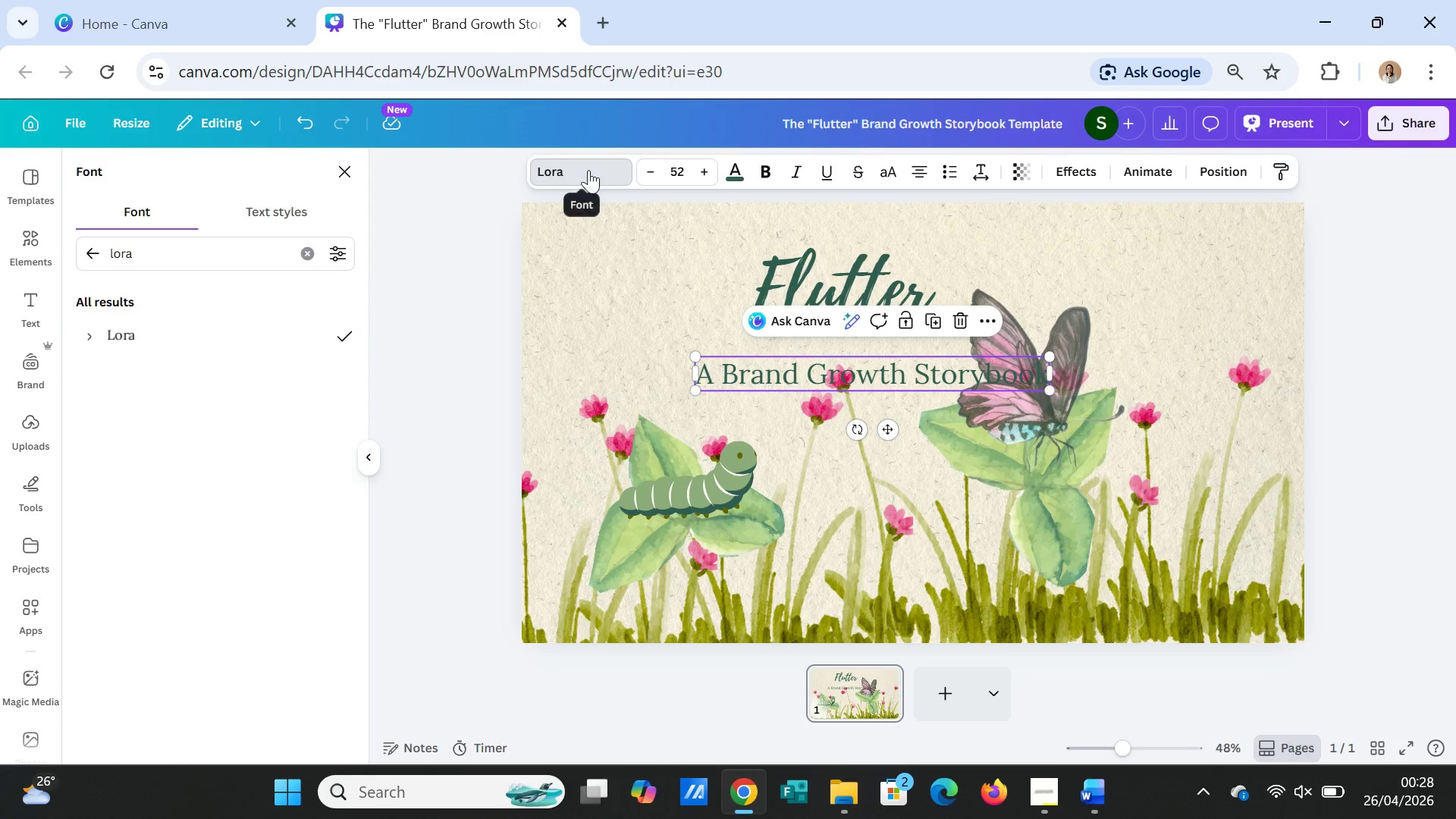 
left_click([743, 166])
 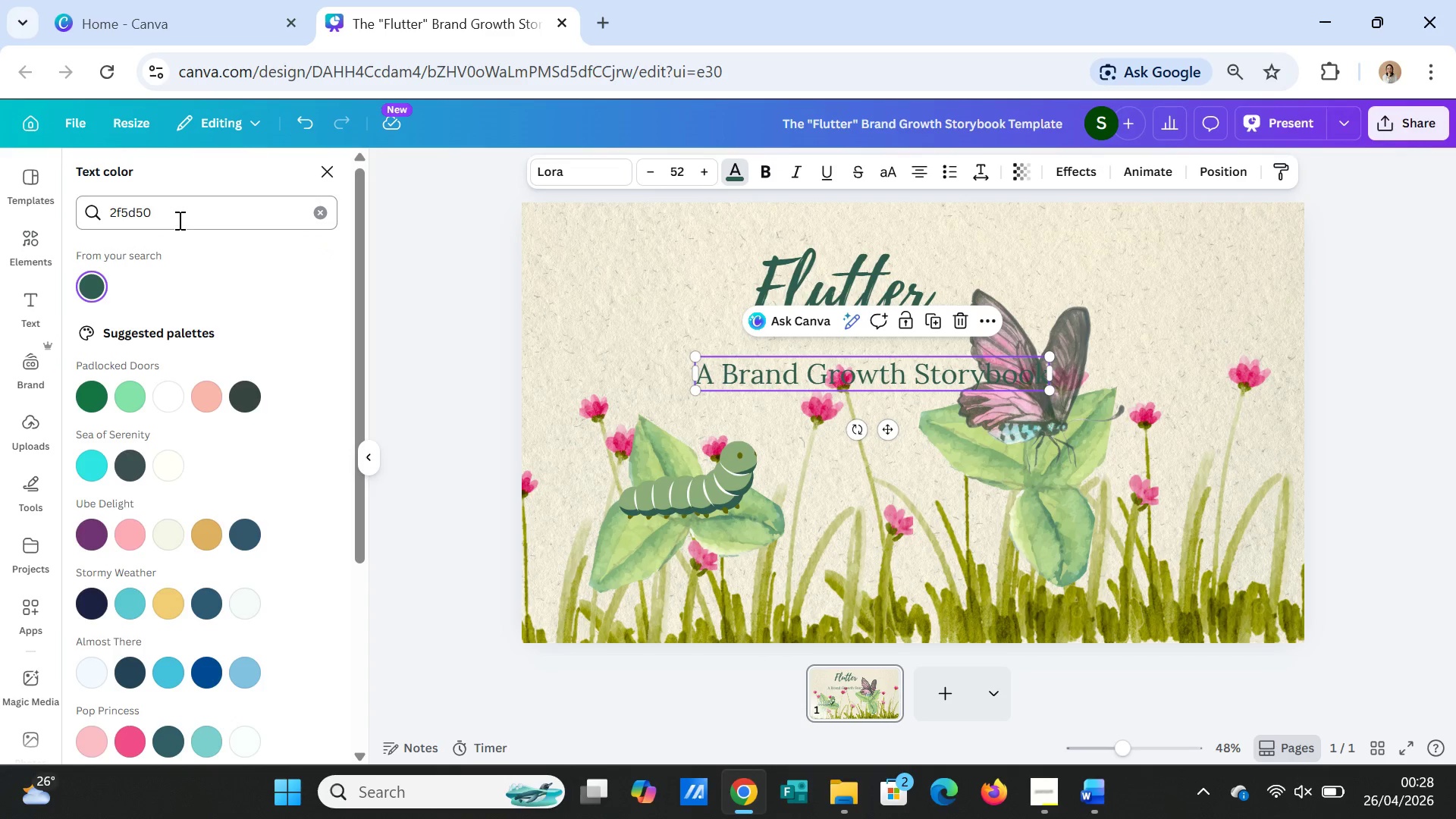 
double_click([178, 215])
 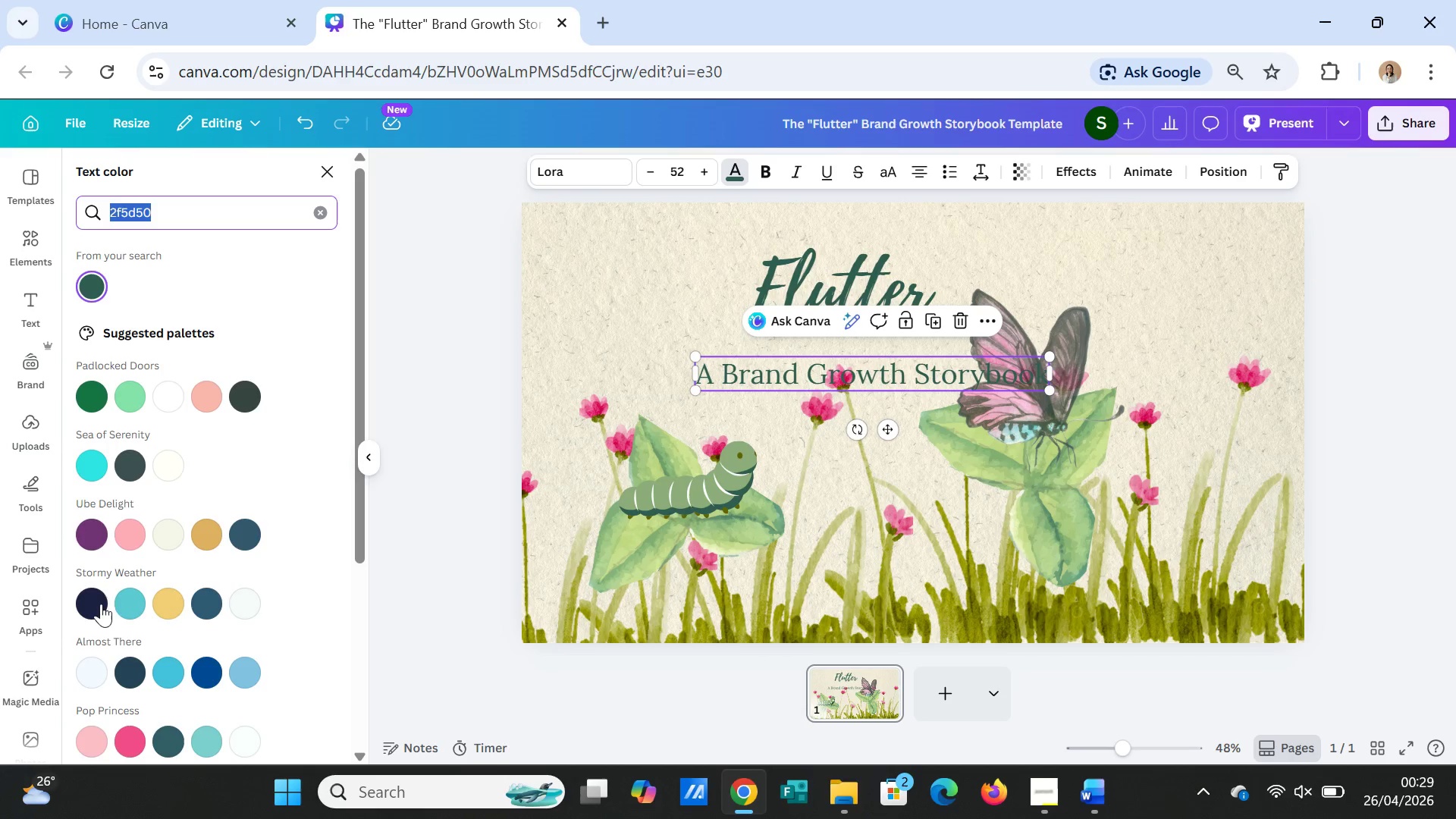 
wait(30.73)
 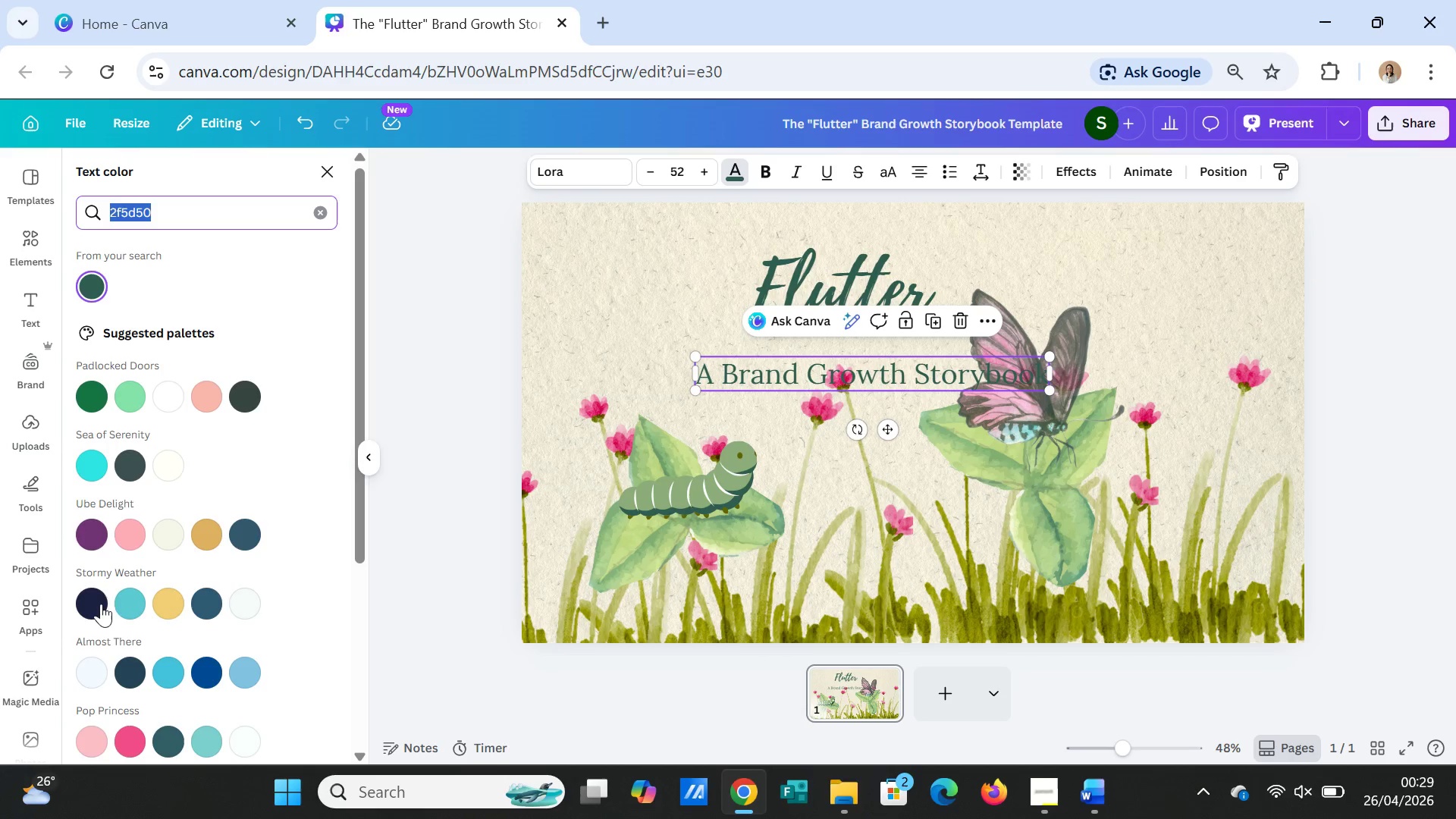 
type(44444)
 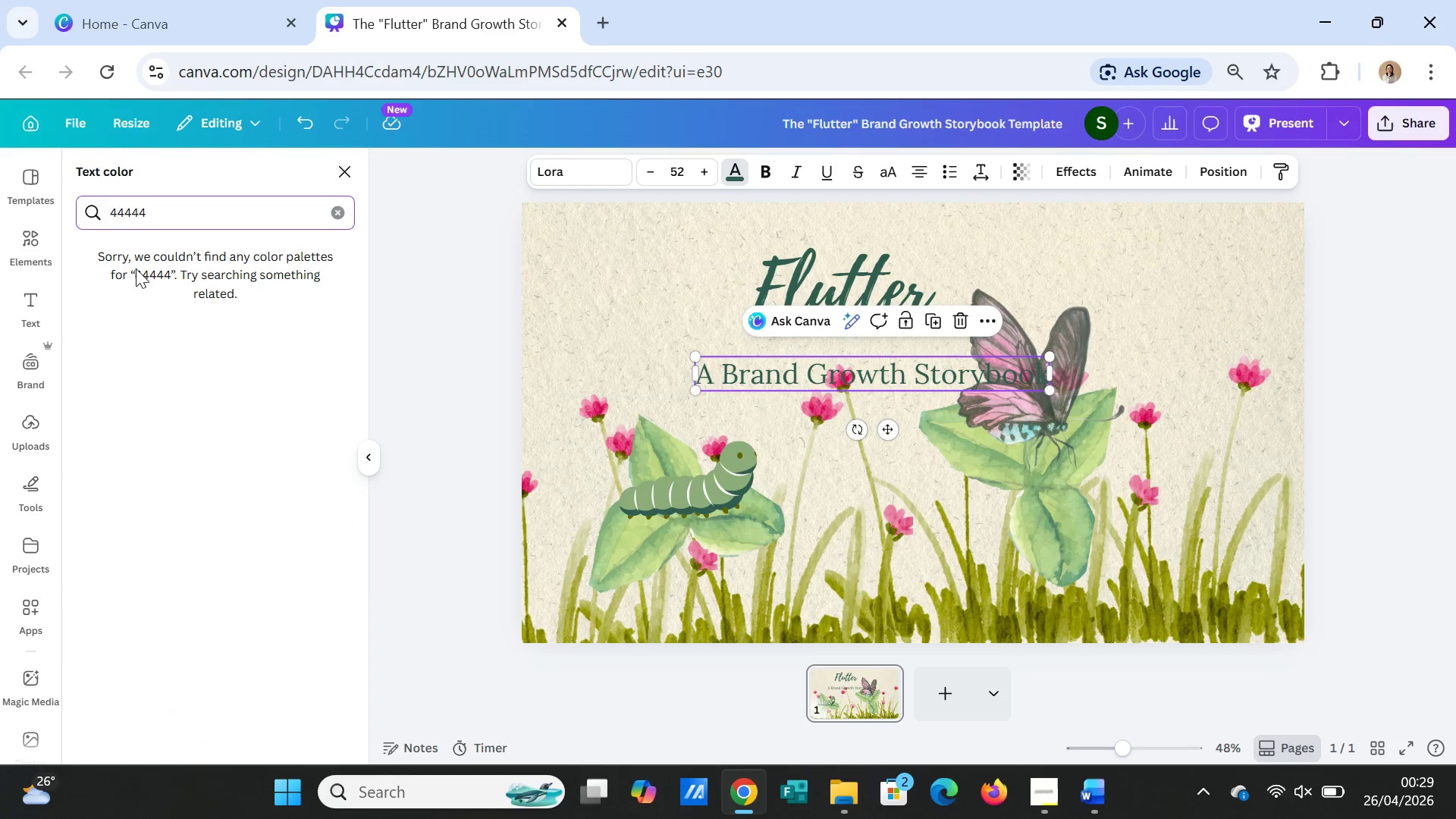 
key(Backspace)
key(Backspace)
key(Backspace)
key(Backspace)
type(A4A4A)
 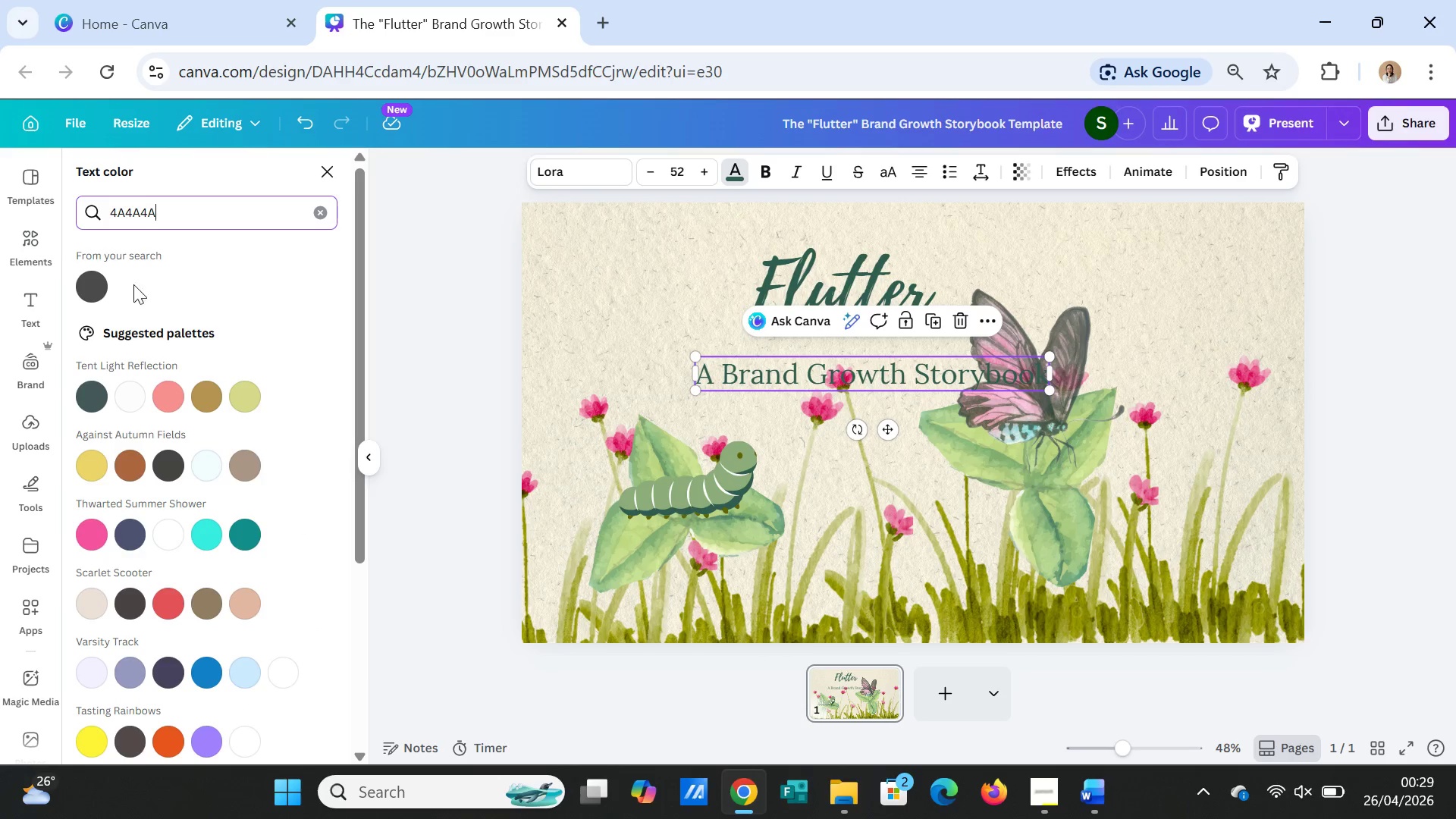 
left_click([86, 284])
 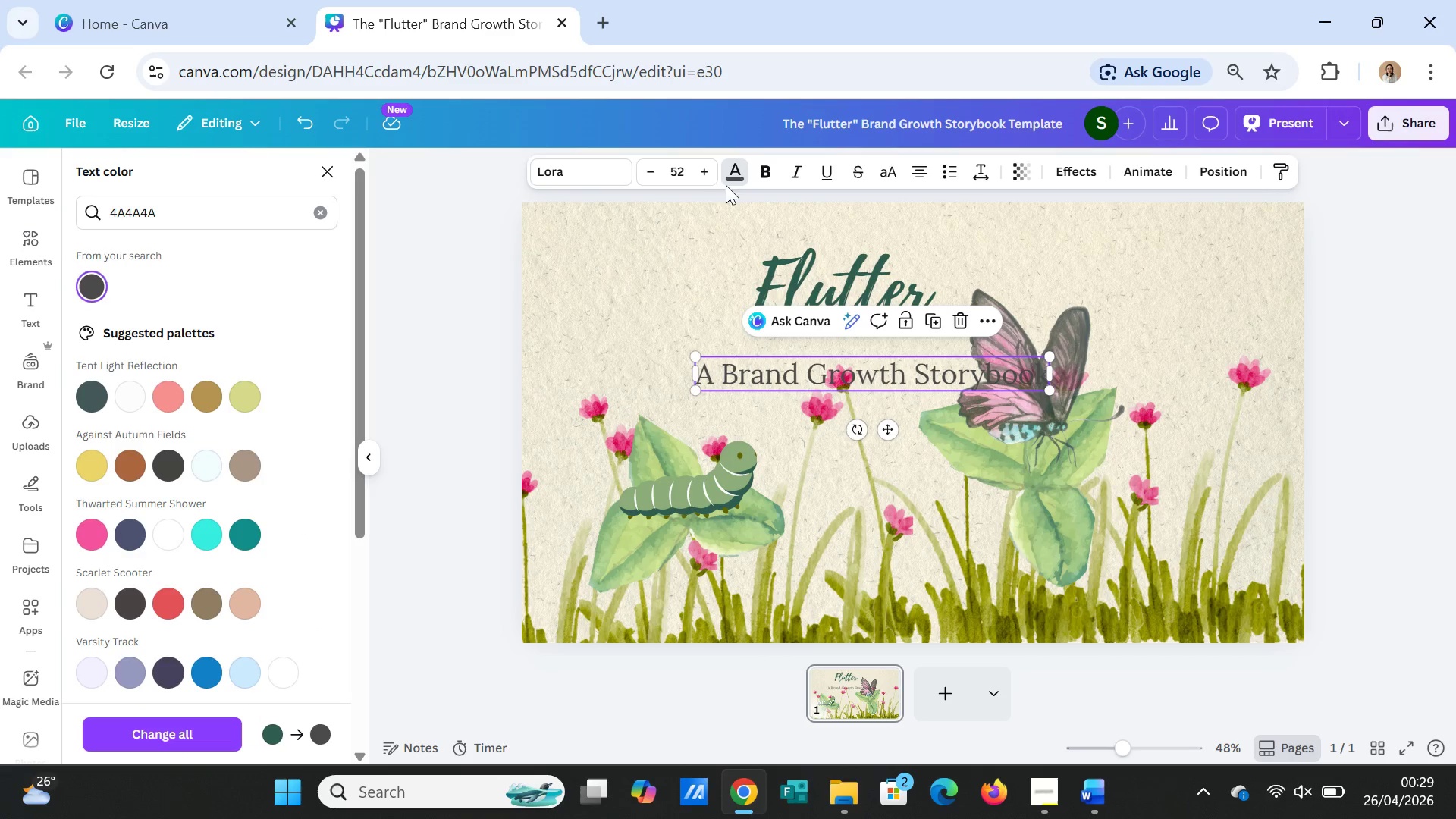 
left_click([758, 173])
 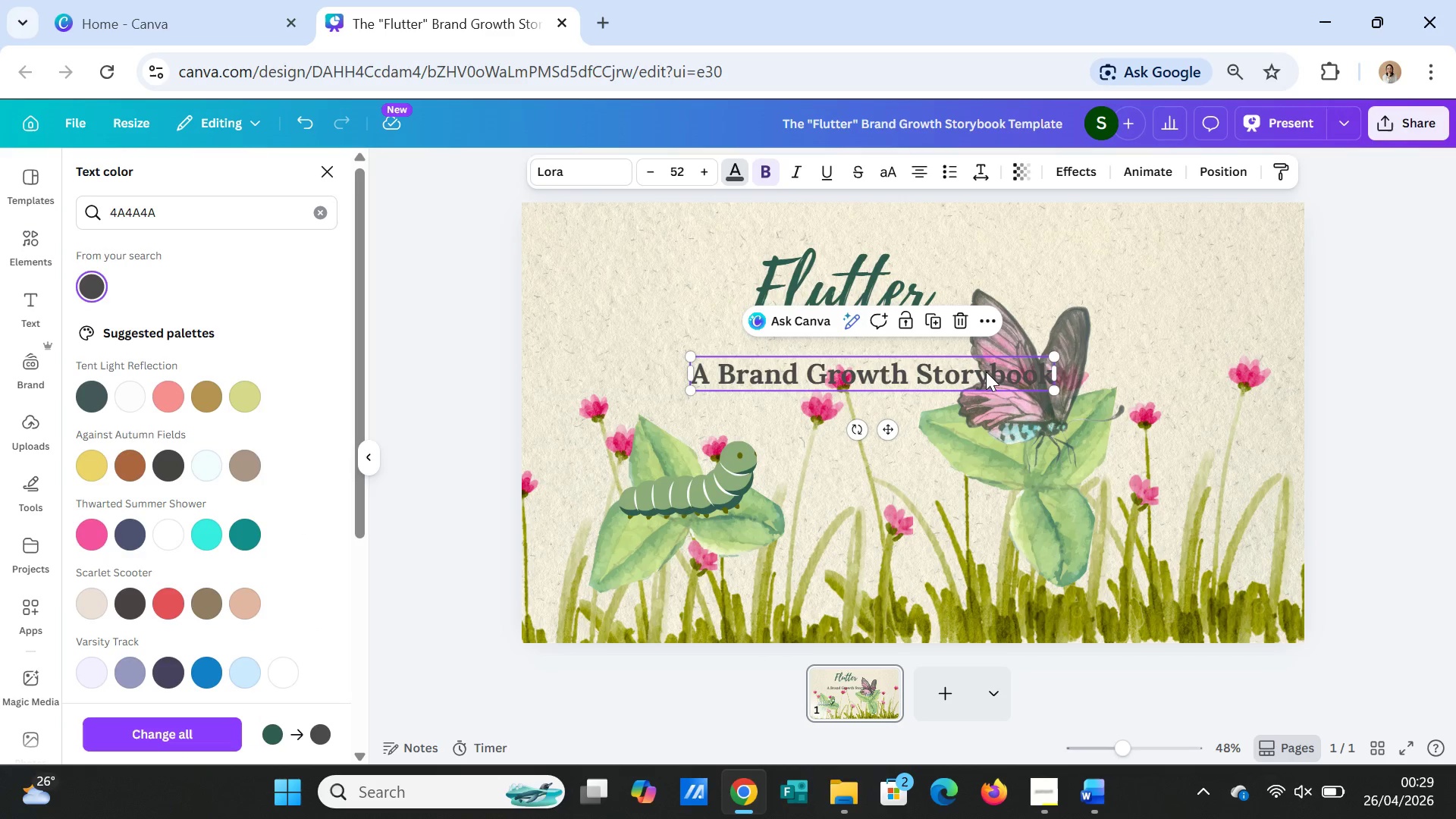 
left_click_drag(start_coordinate=[984, 372], to_coordinate=[894, 361])
 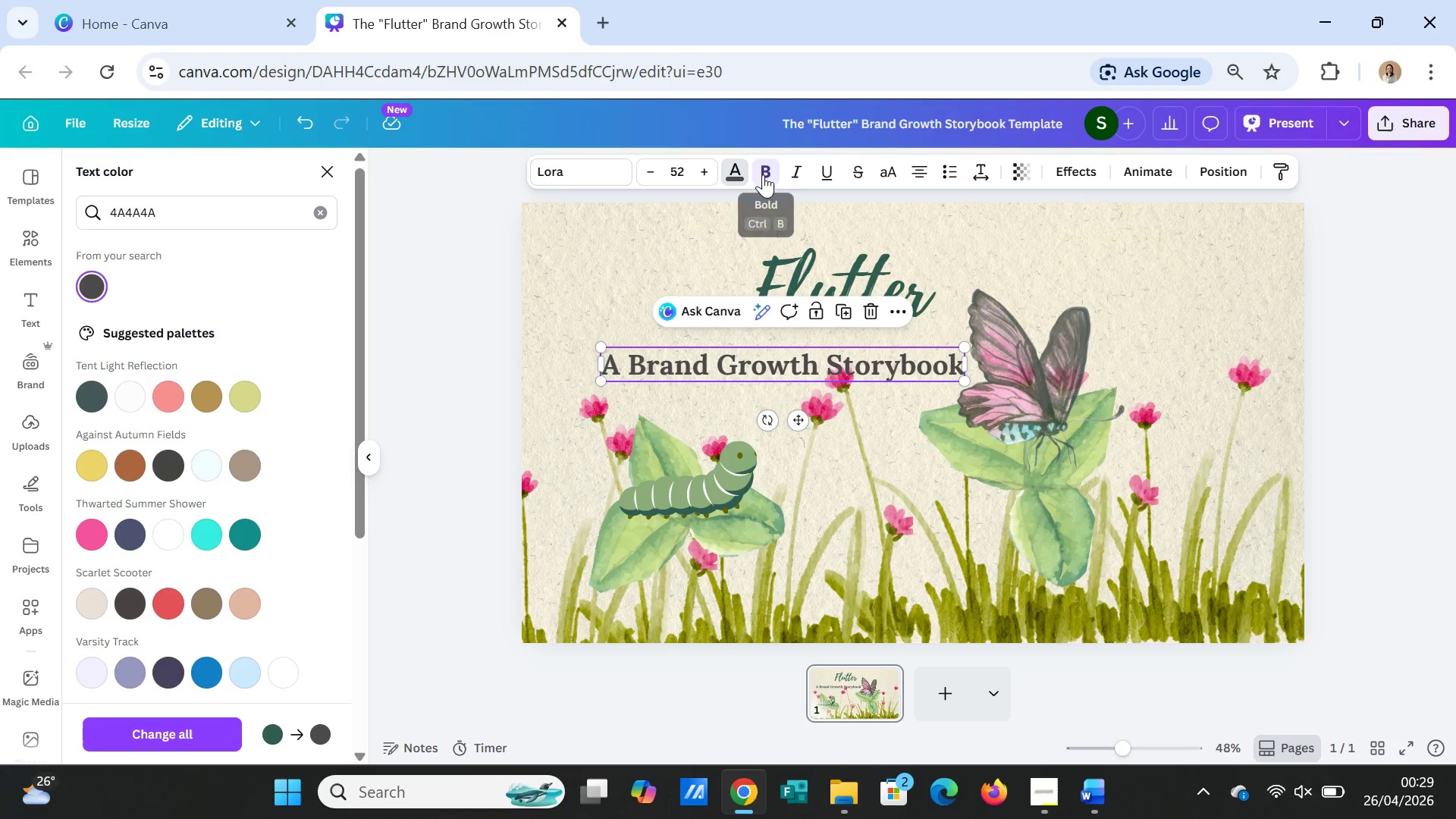 
left_click([763, 174])
 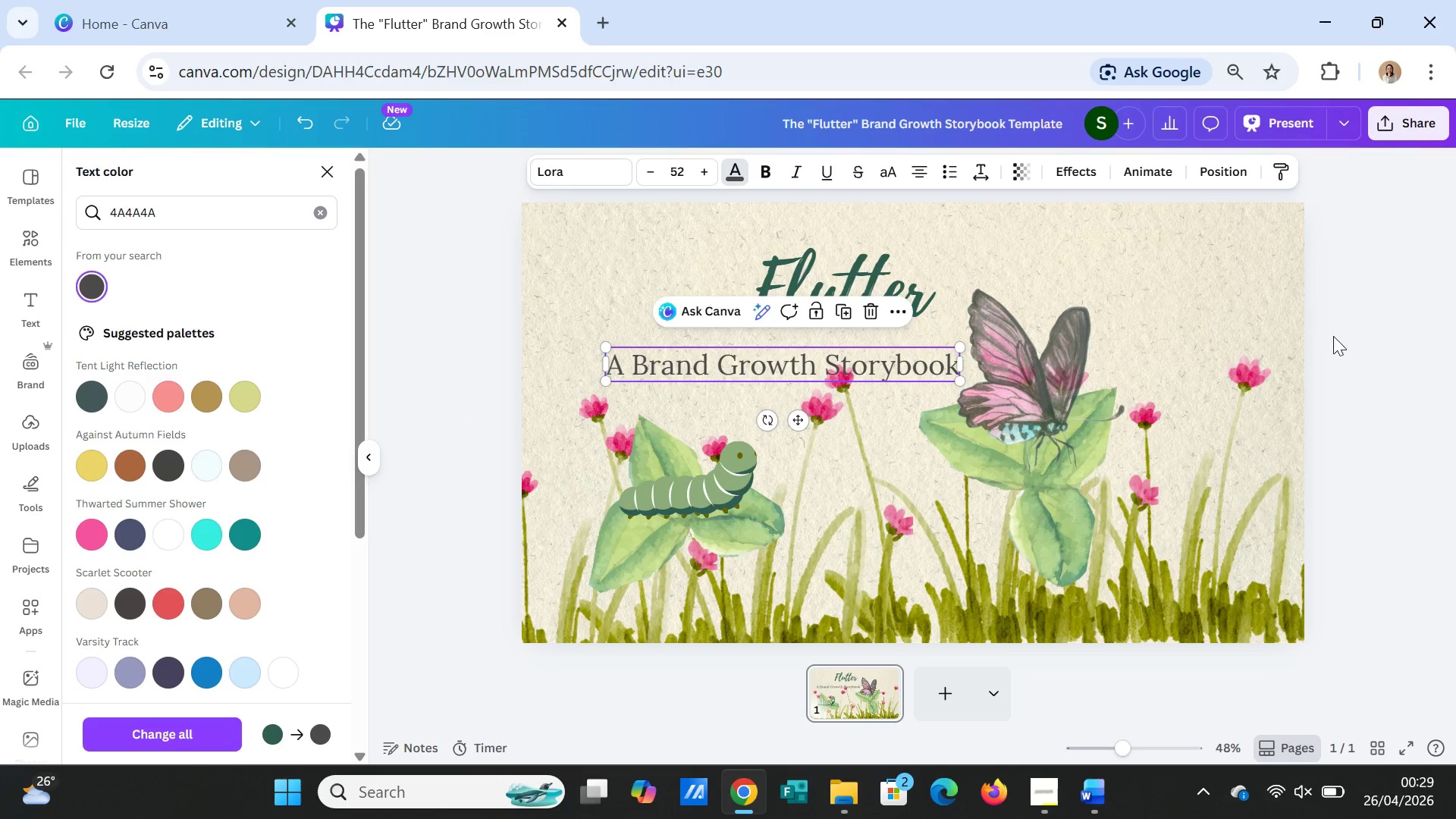 
left_click([1342, 353])
 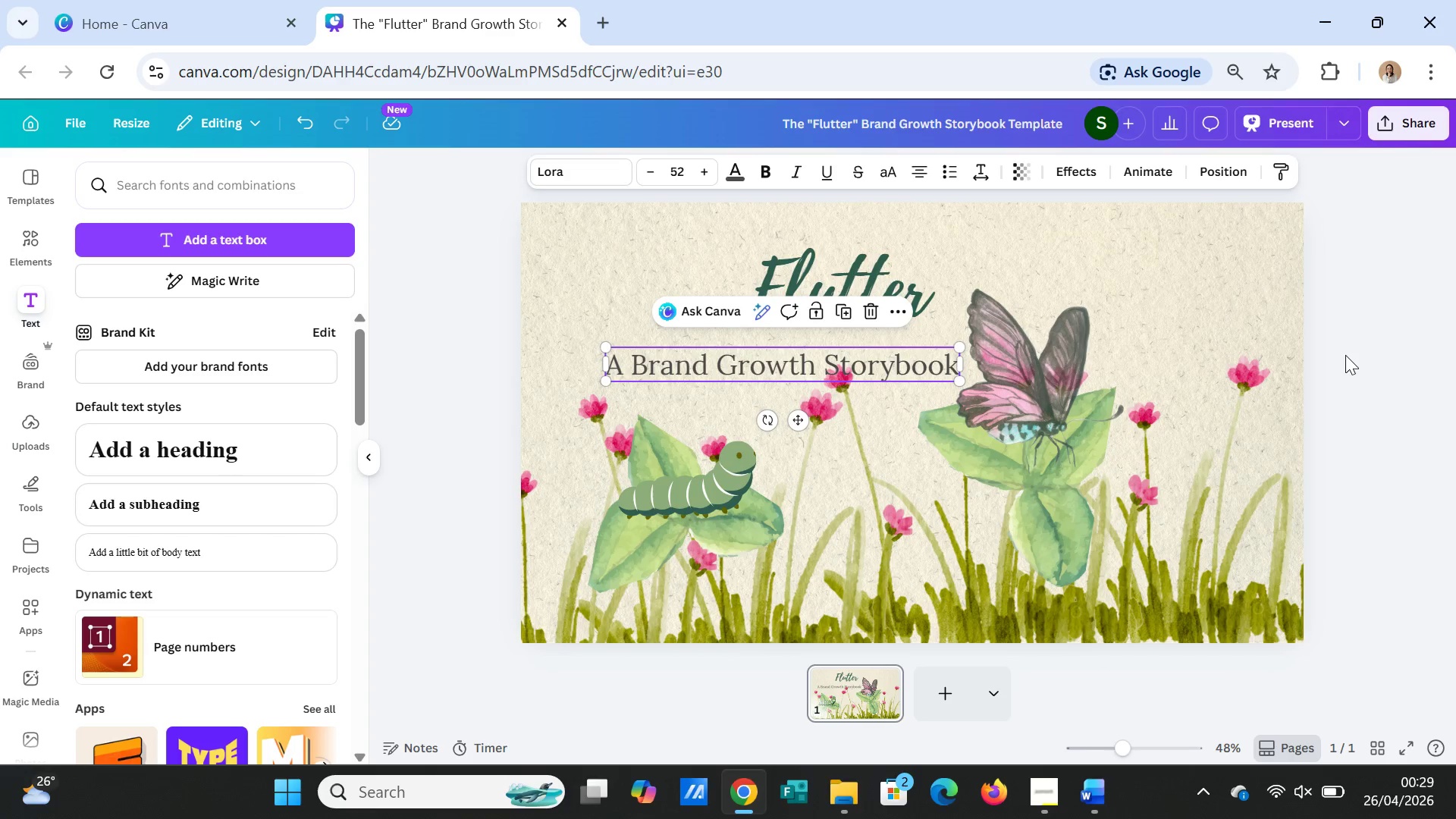 
left_click([1367, 375])
 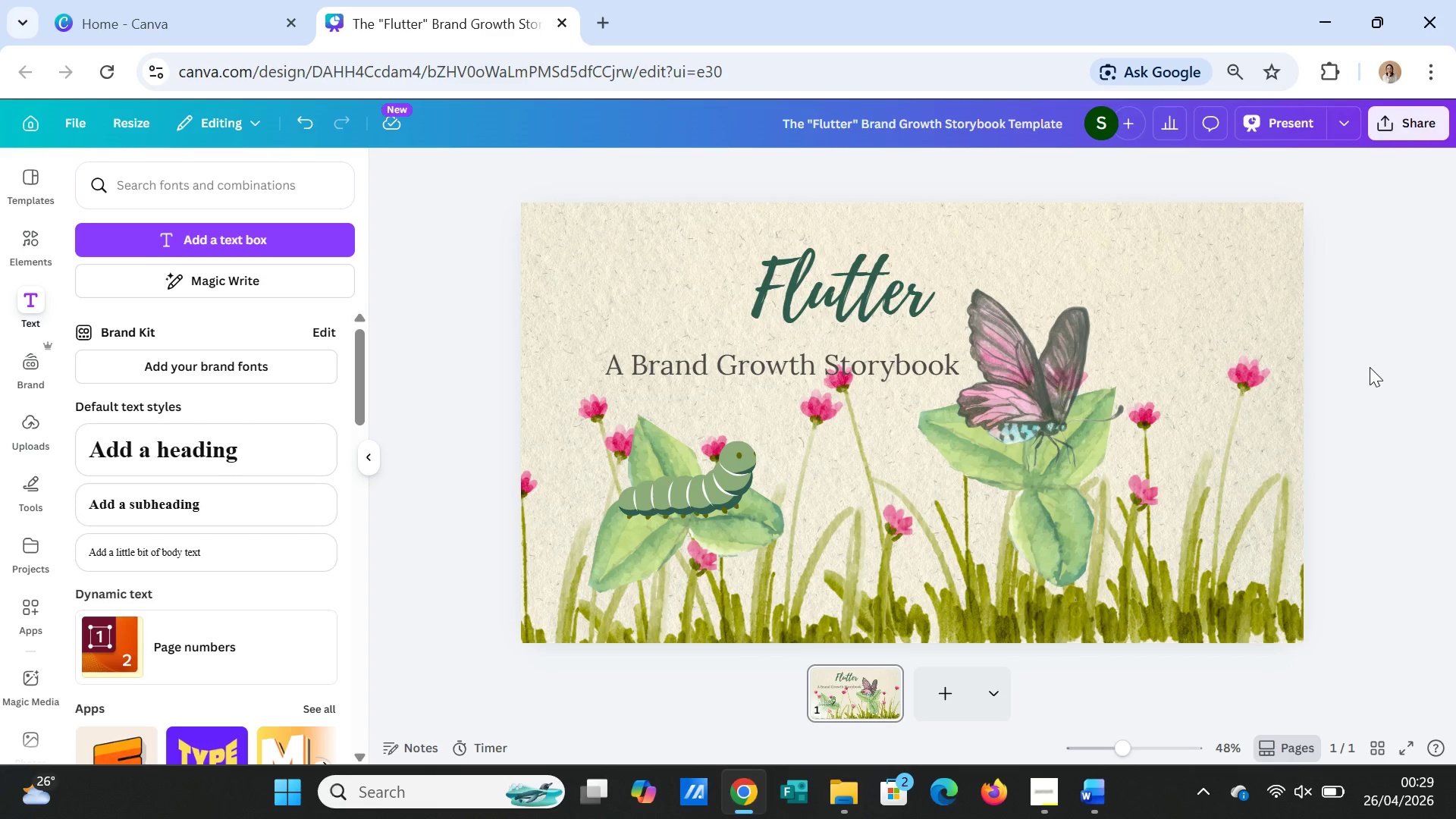 
wait(5.09)
 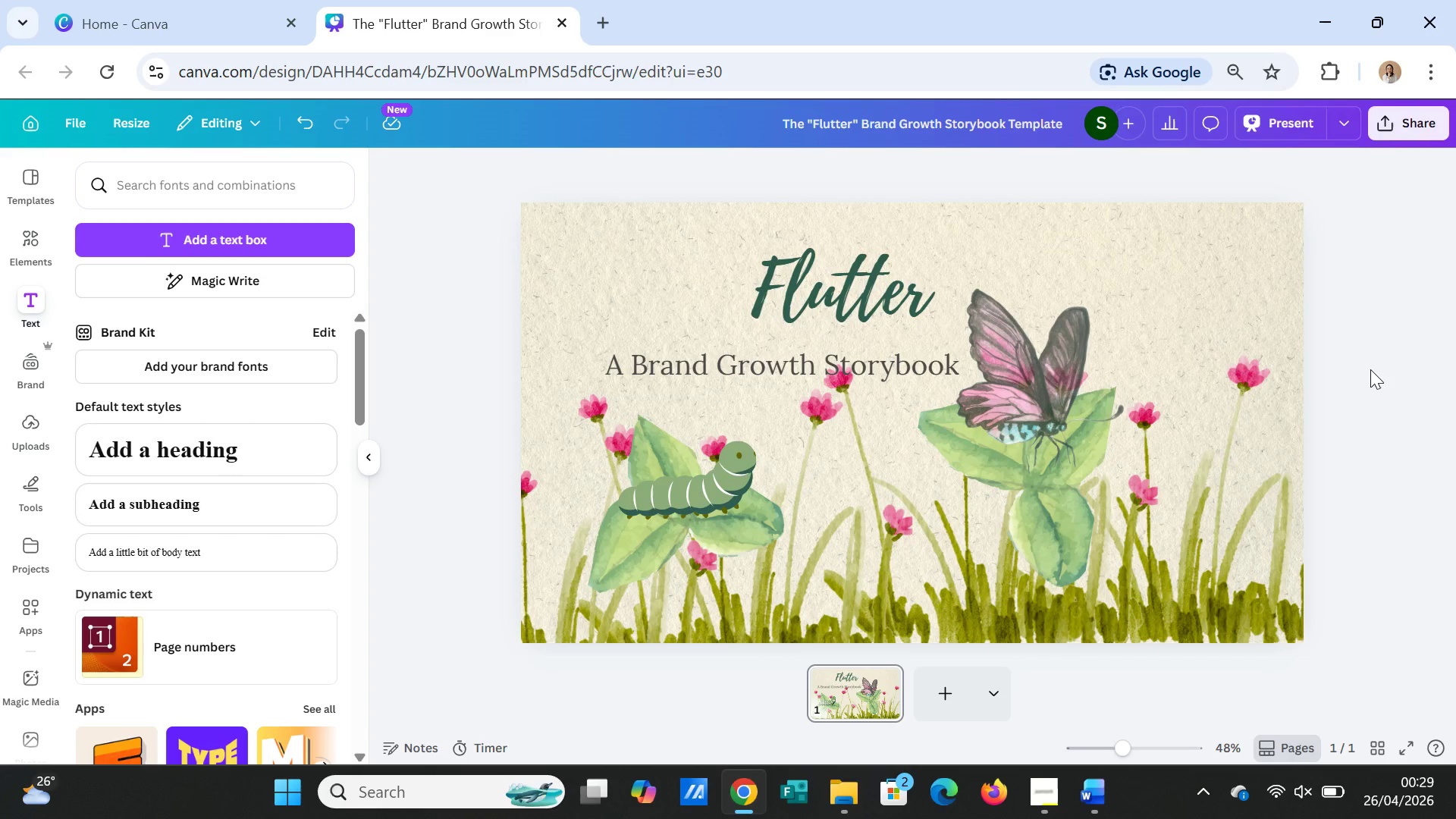 
left_click([880, 362])
 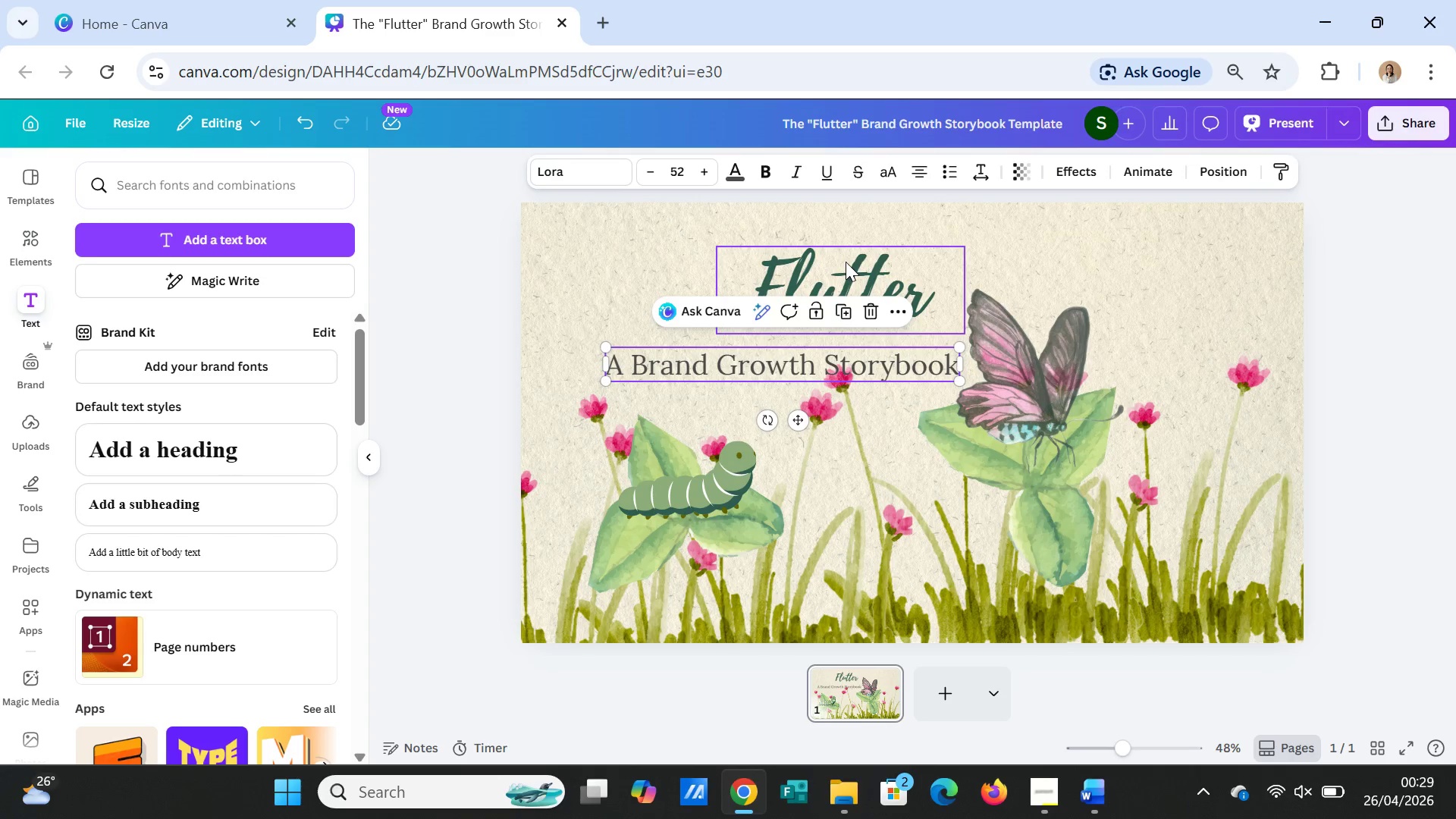 
left_click([846, 262])
 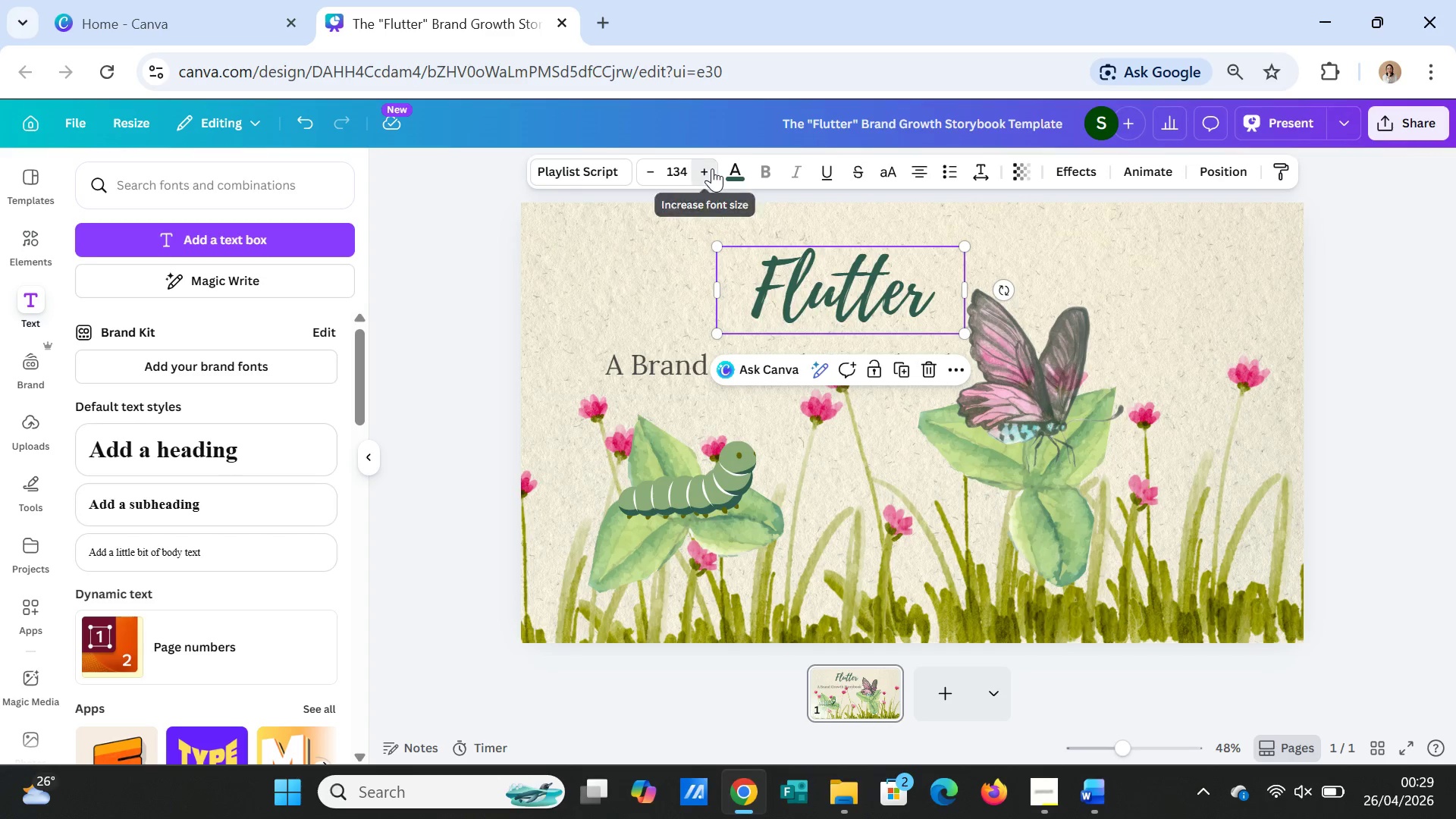 
double_click([712, 168])
 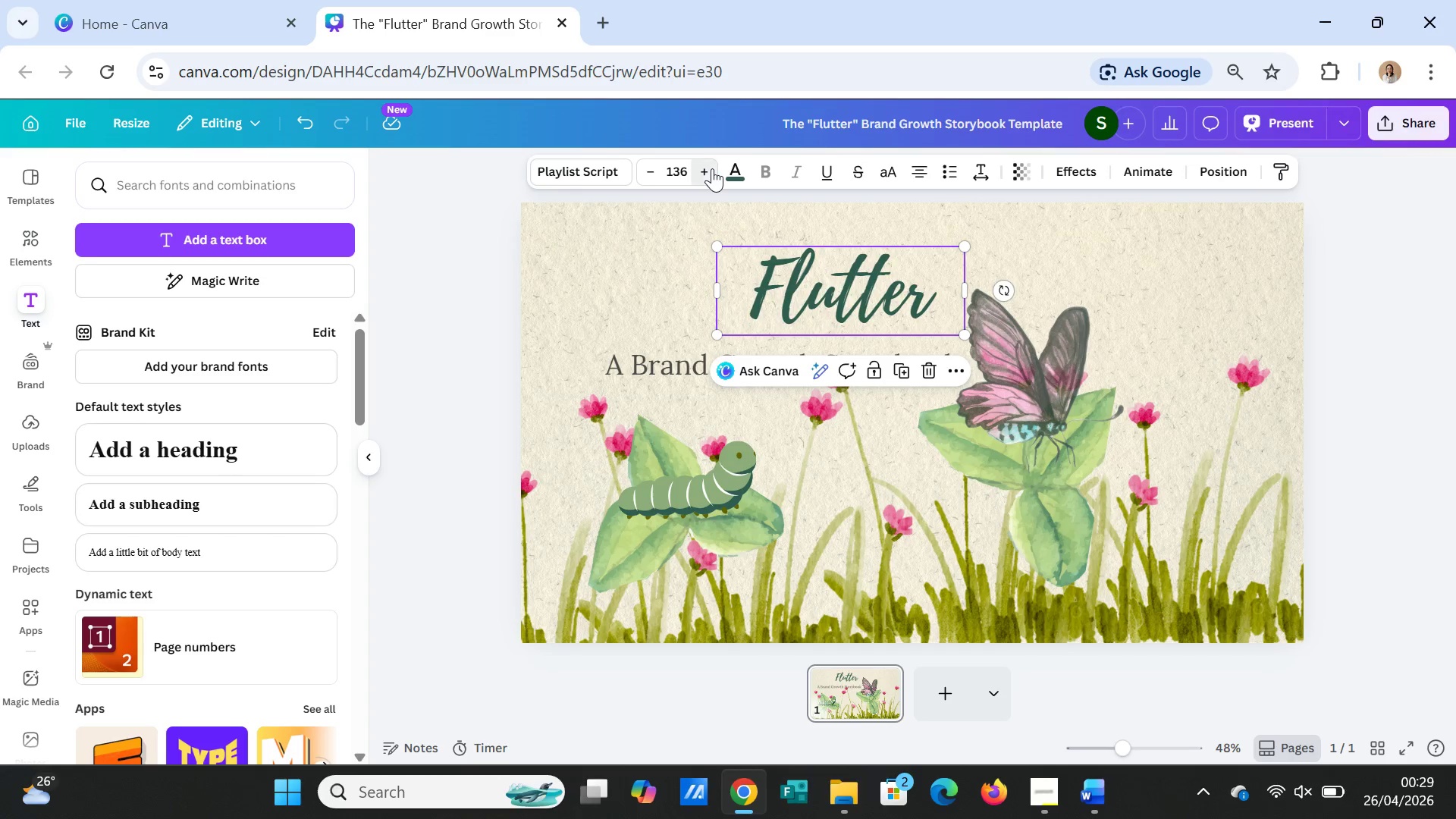 
triple_click([712, 168])
 